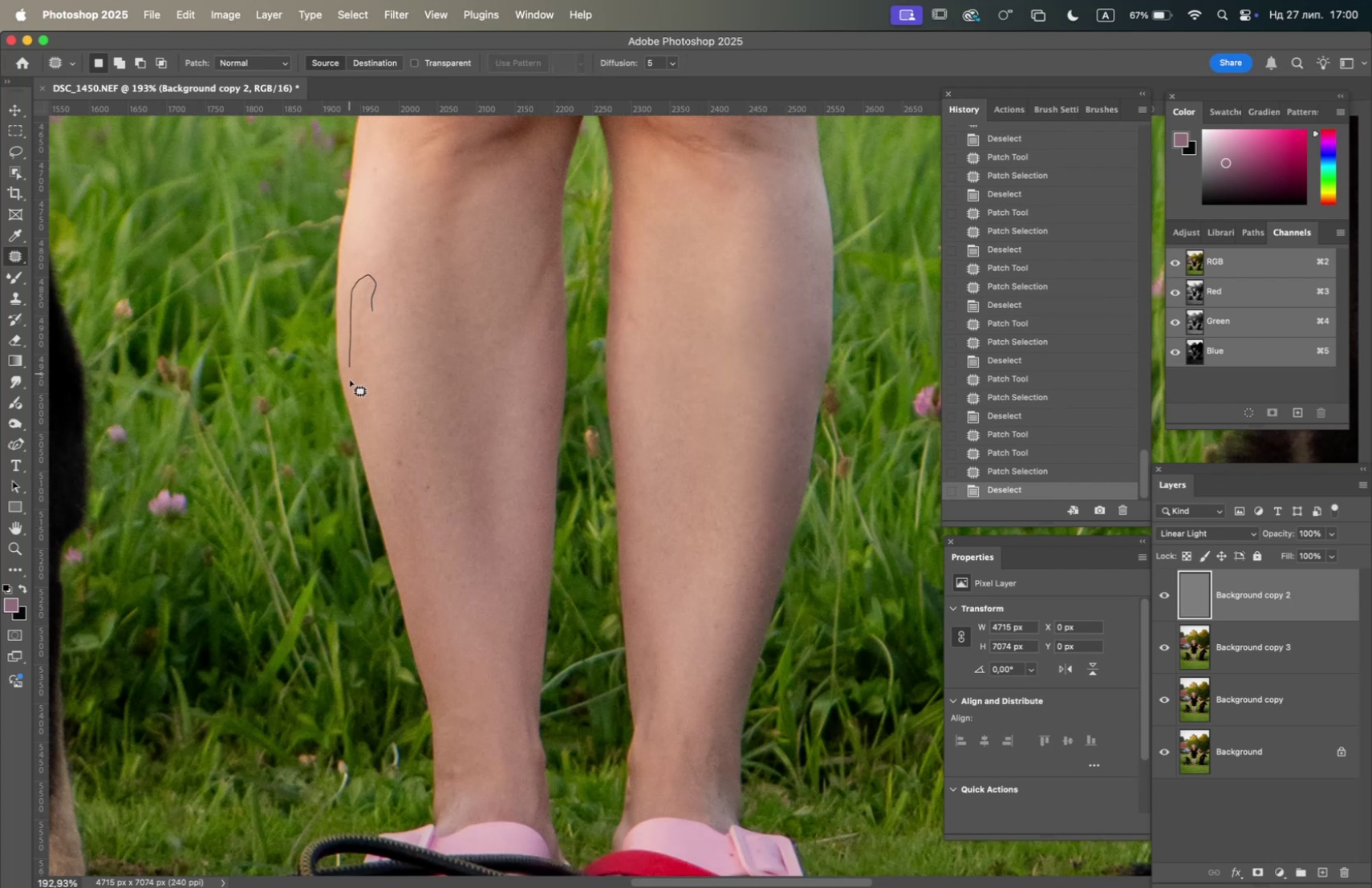 
left_click([495, 449])
 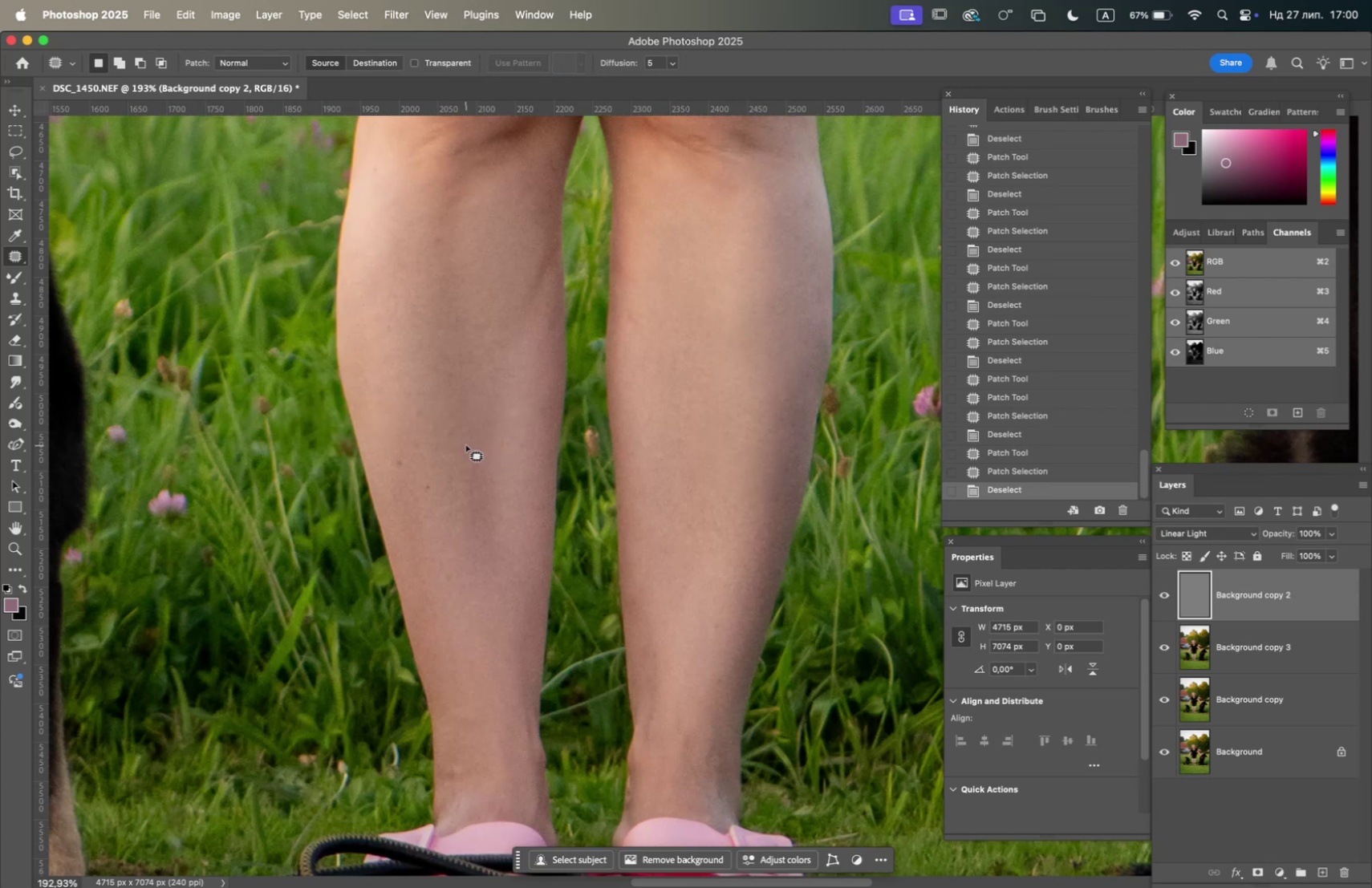 
wait(6.18)
 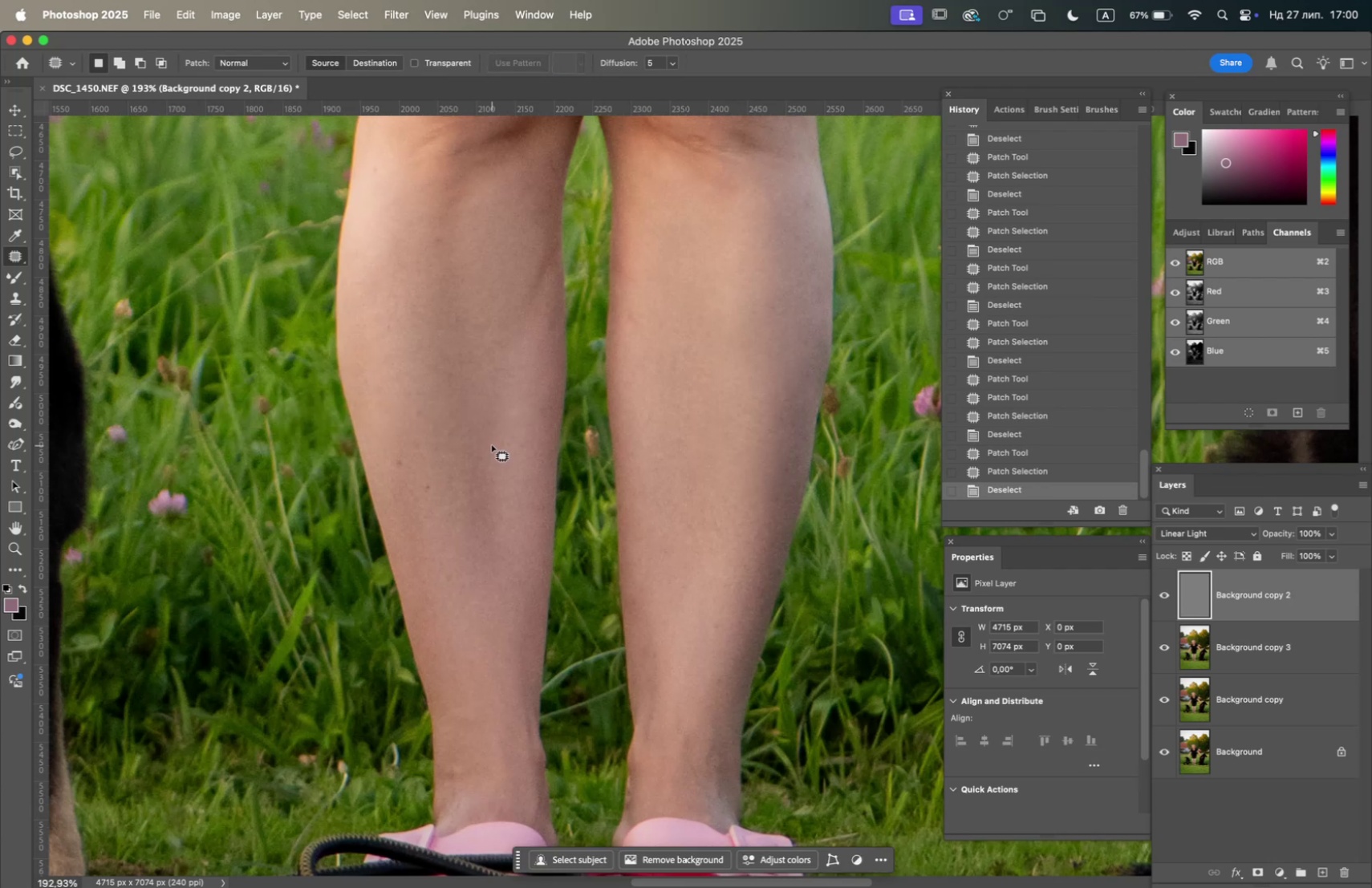 
scroll: coordinate [701, 402], scroll_direction: down, amount: 3.0
 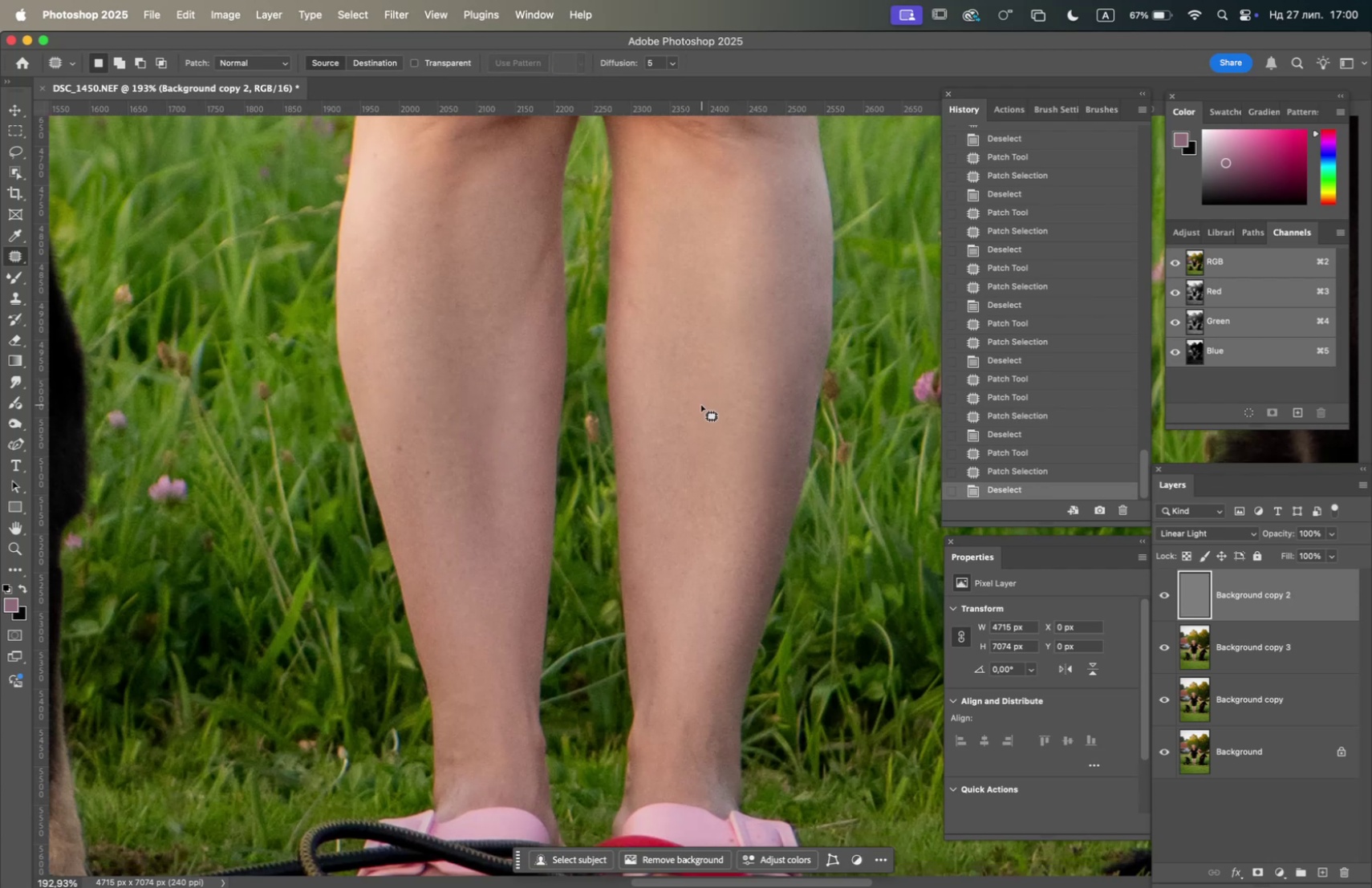 
scroll: coordinate [700, 407], scroll_direction: up, amount: 27.0
 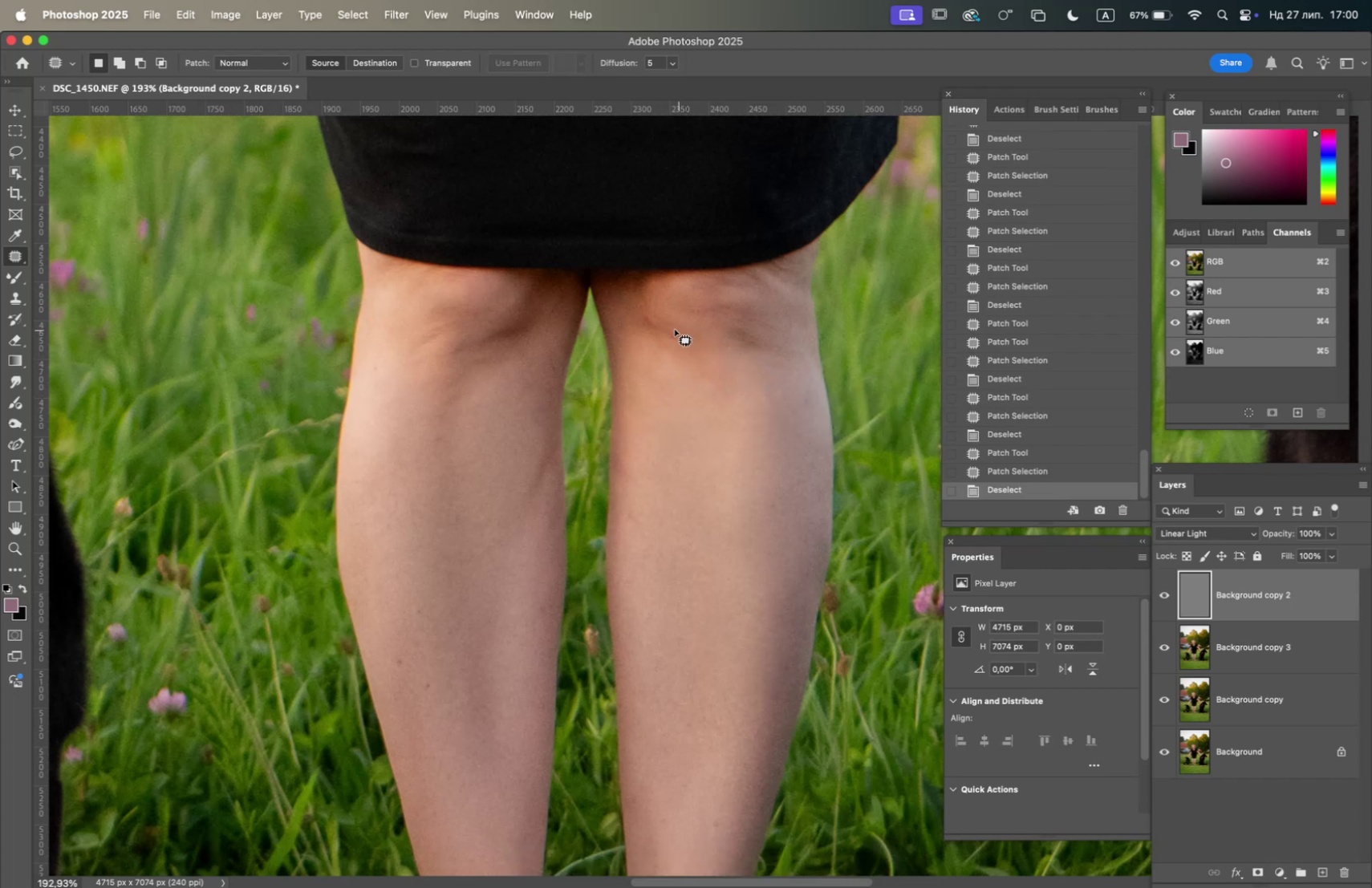 
wait(13.44)
 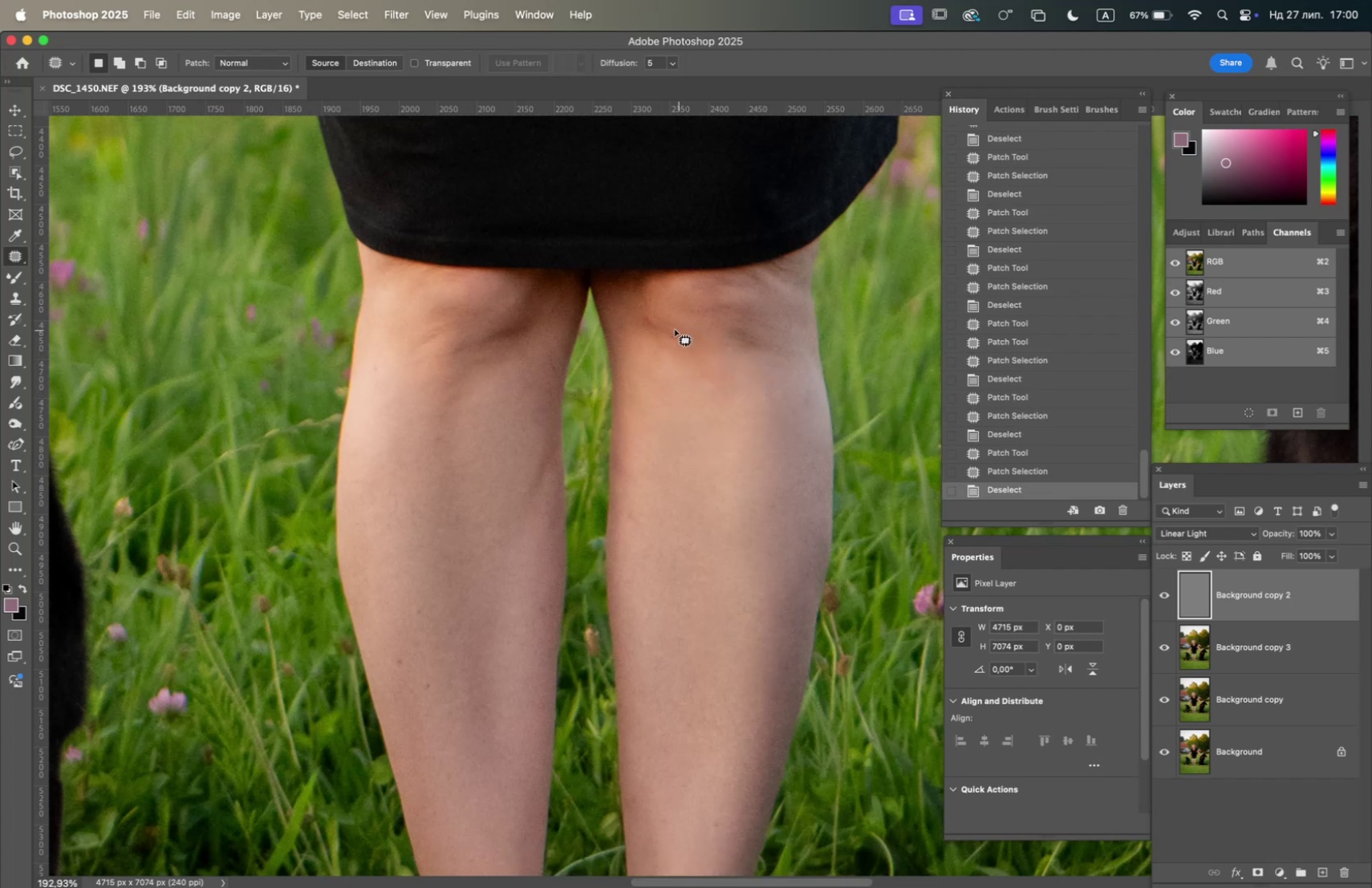 
left_click([726, 340])
 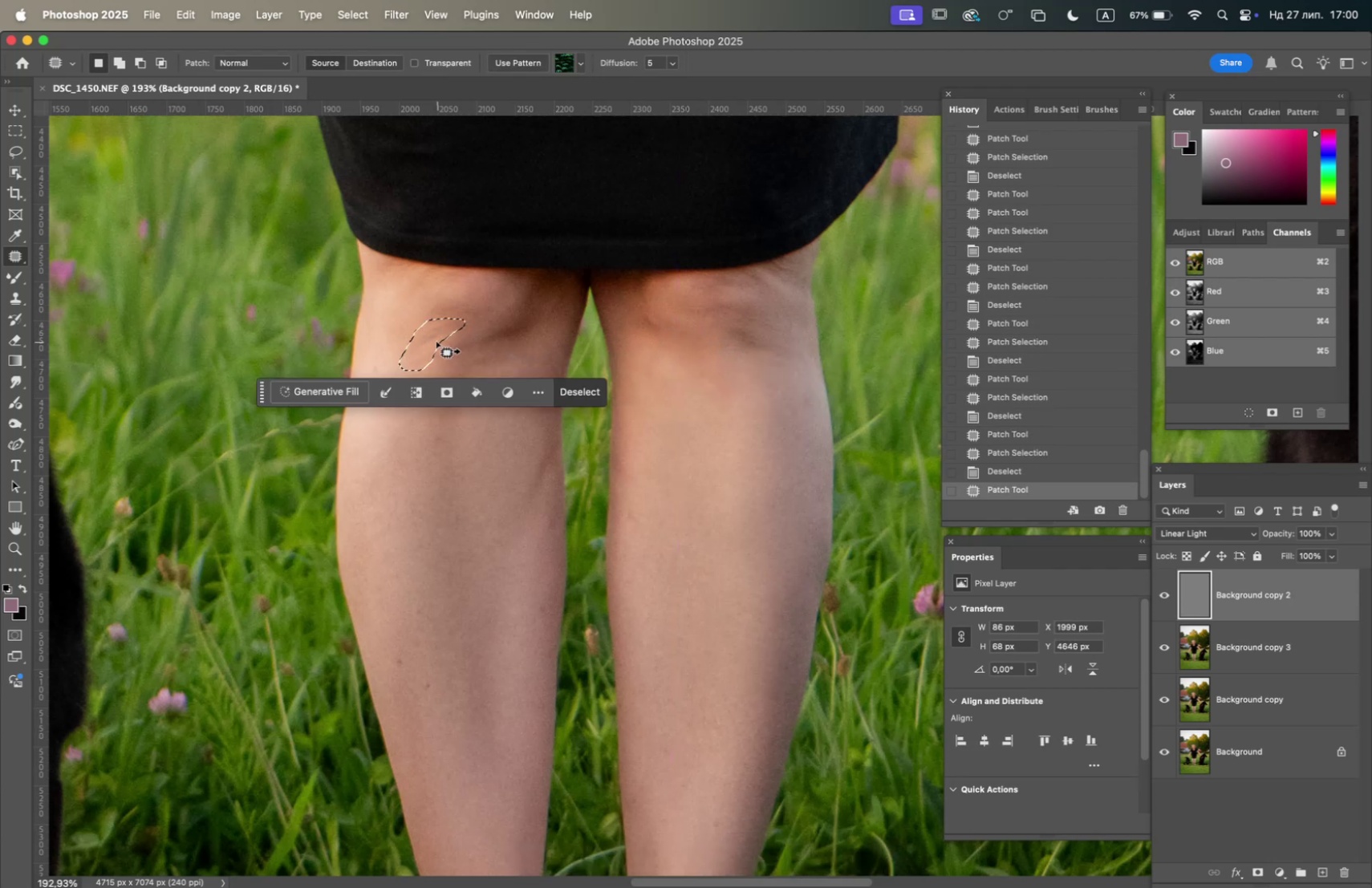 
wait(10.07)
 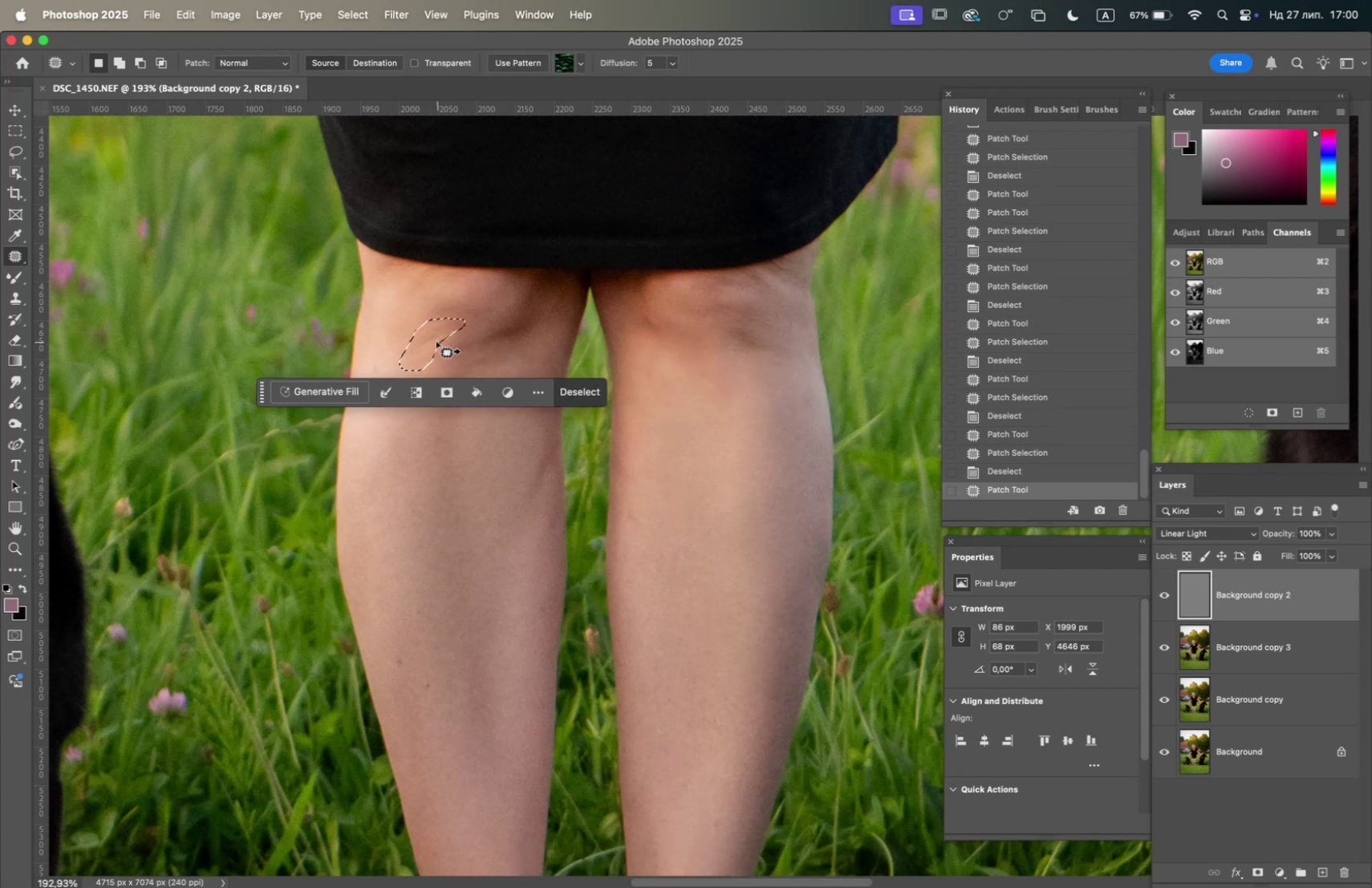 
left_click([513, 327])
 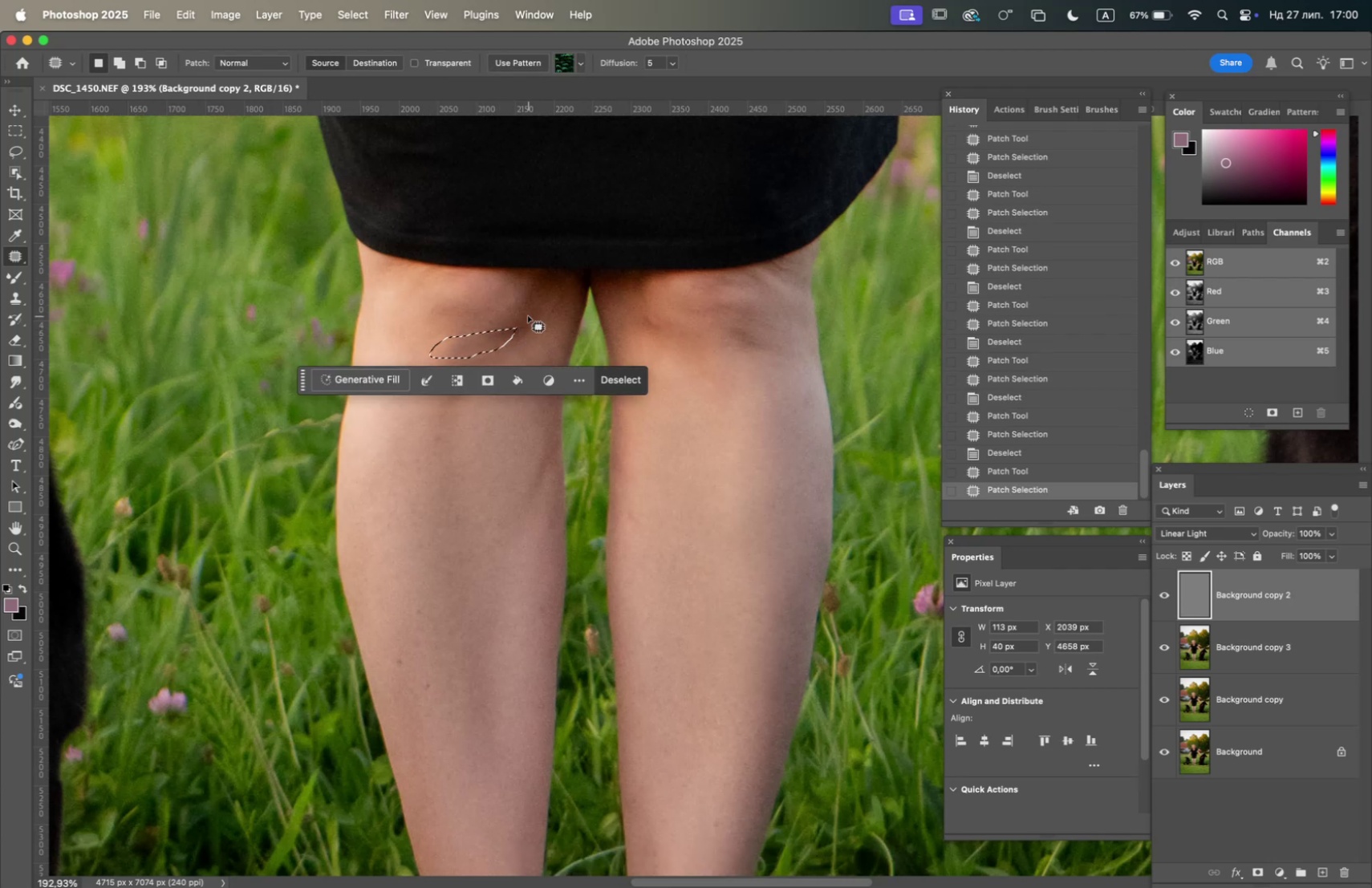 
left_click([528, 315])
 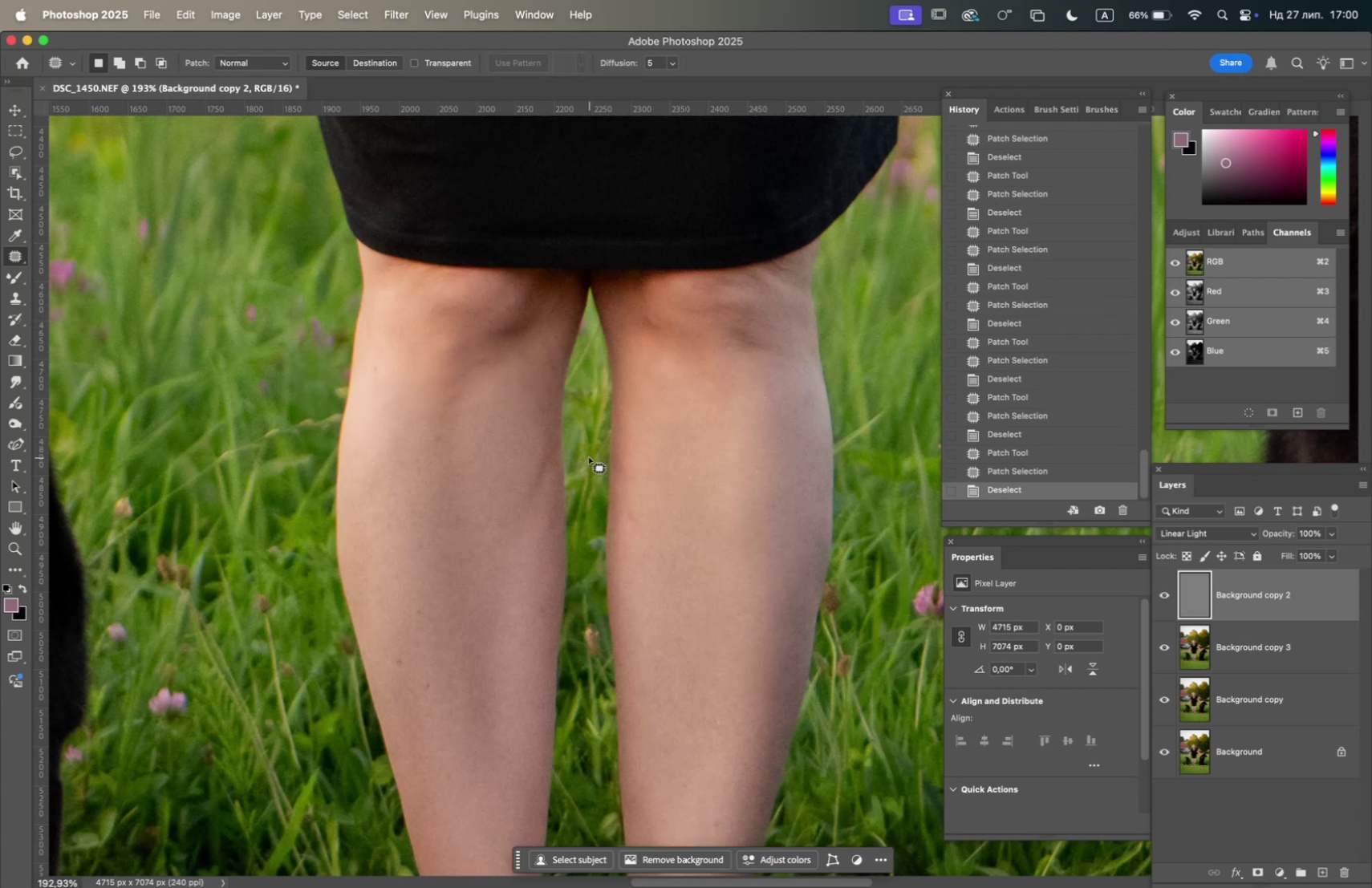 
hold_key(key=Space, duration=0.73)
 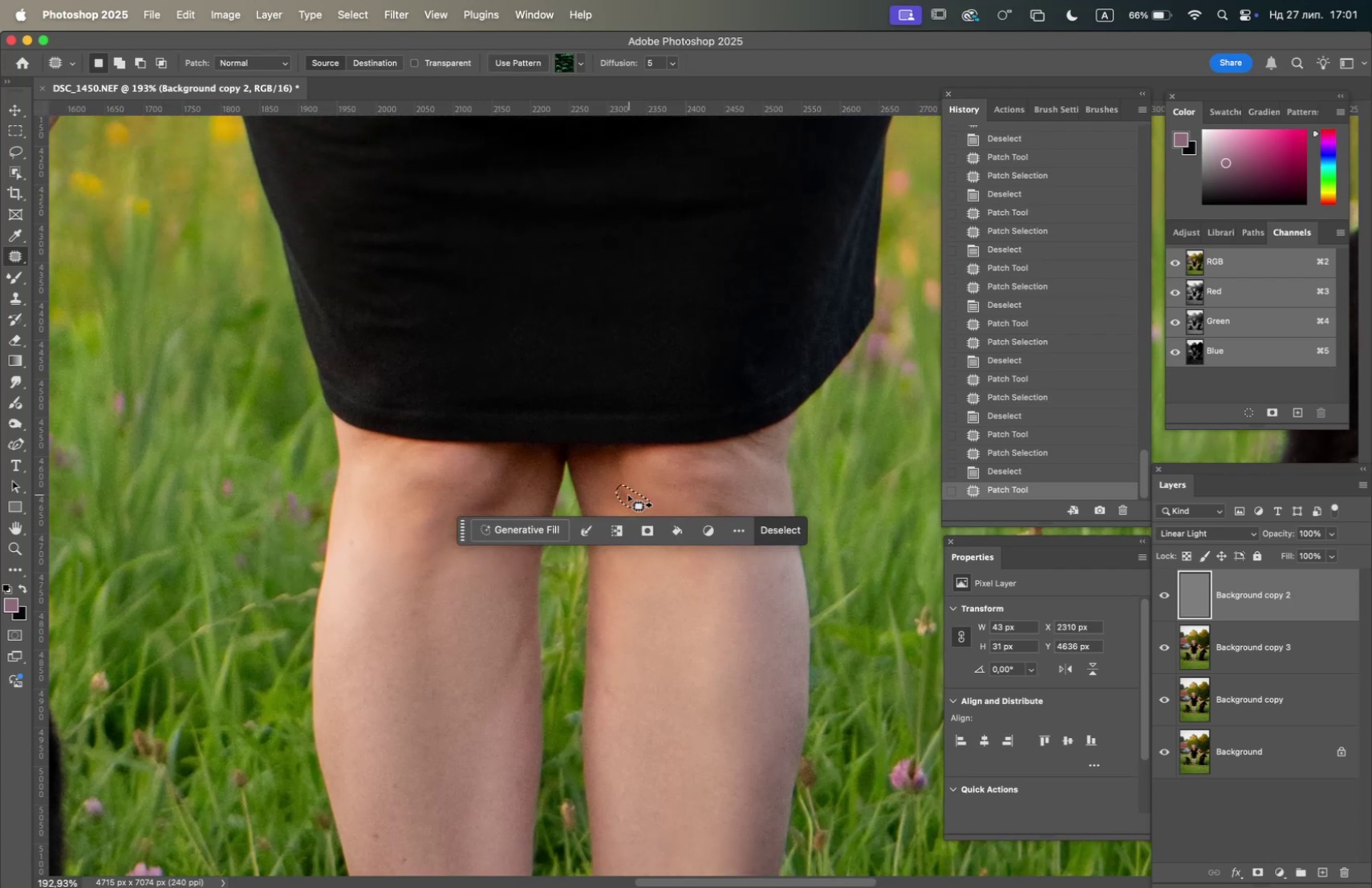 
left_click([673, 481])
 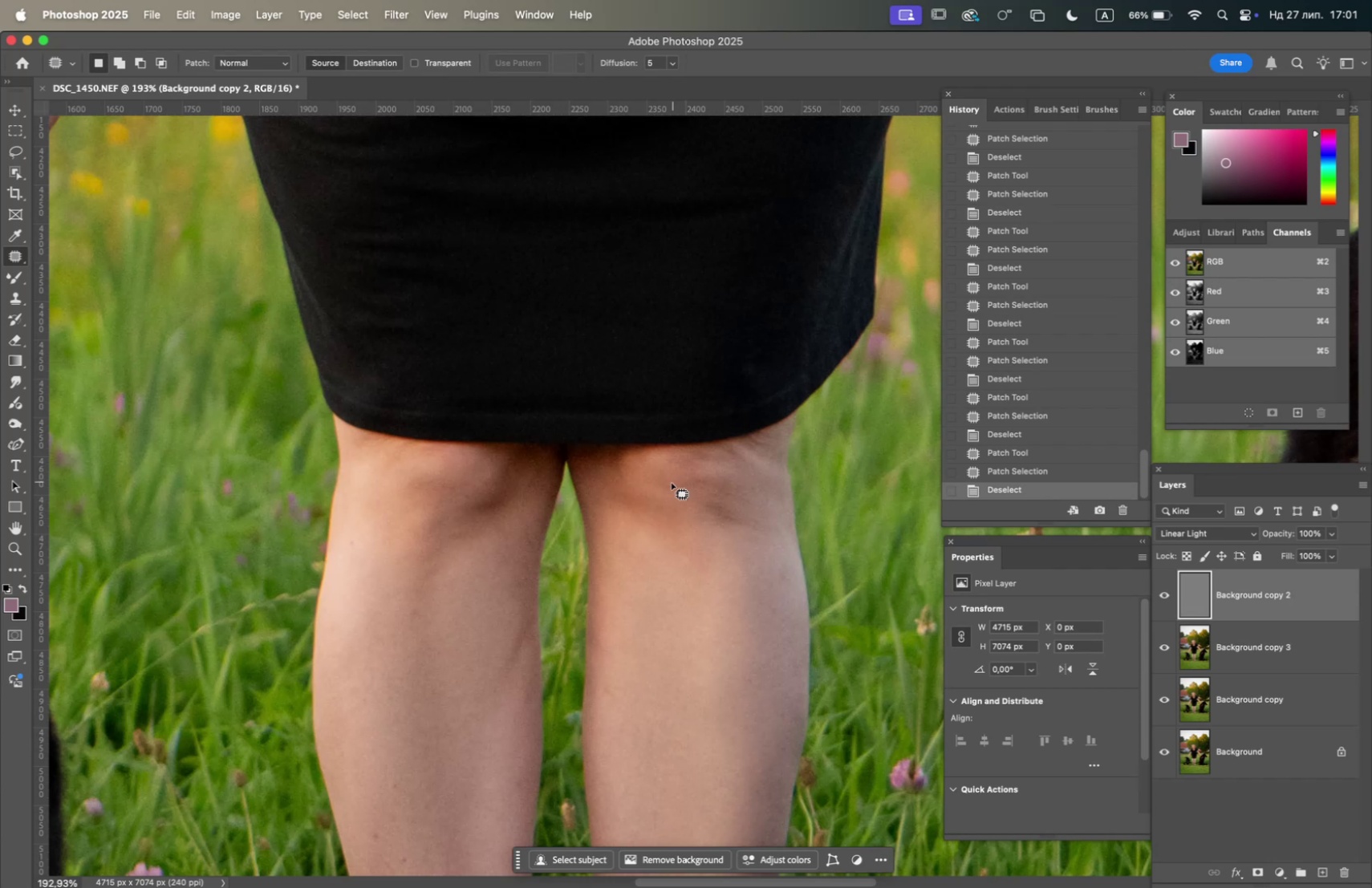 
hold_key(key=Space, duration=1.5)
 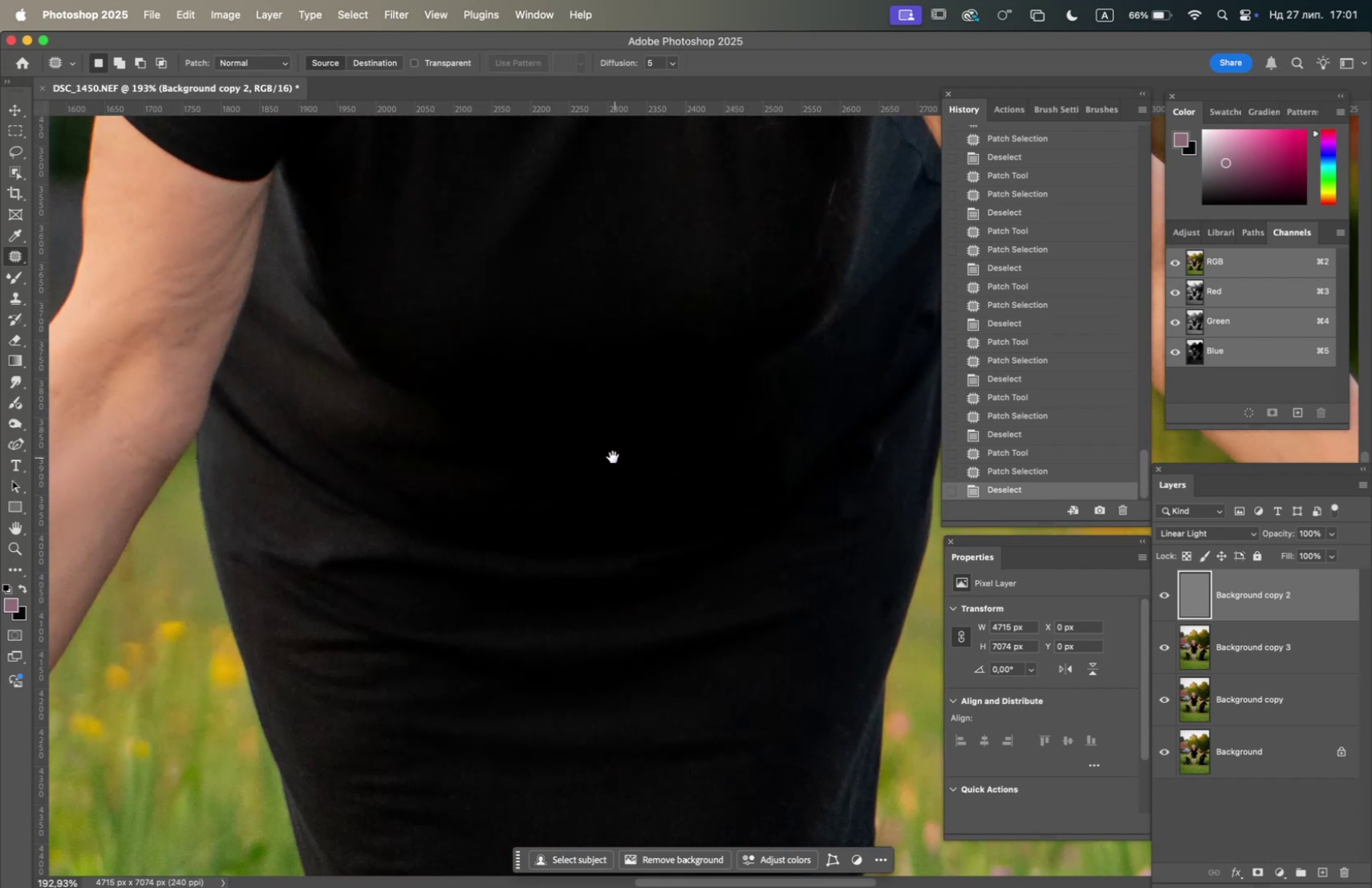 
scroll: coordinate [615, 456], scroll_direction: up, amount: 64.0
 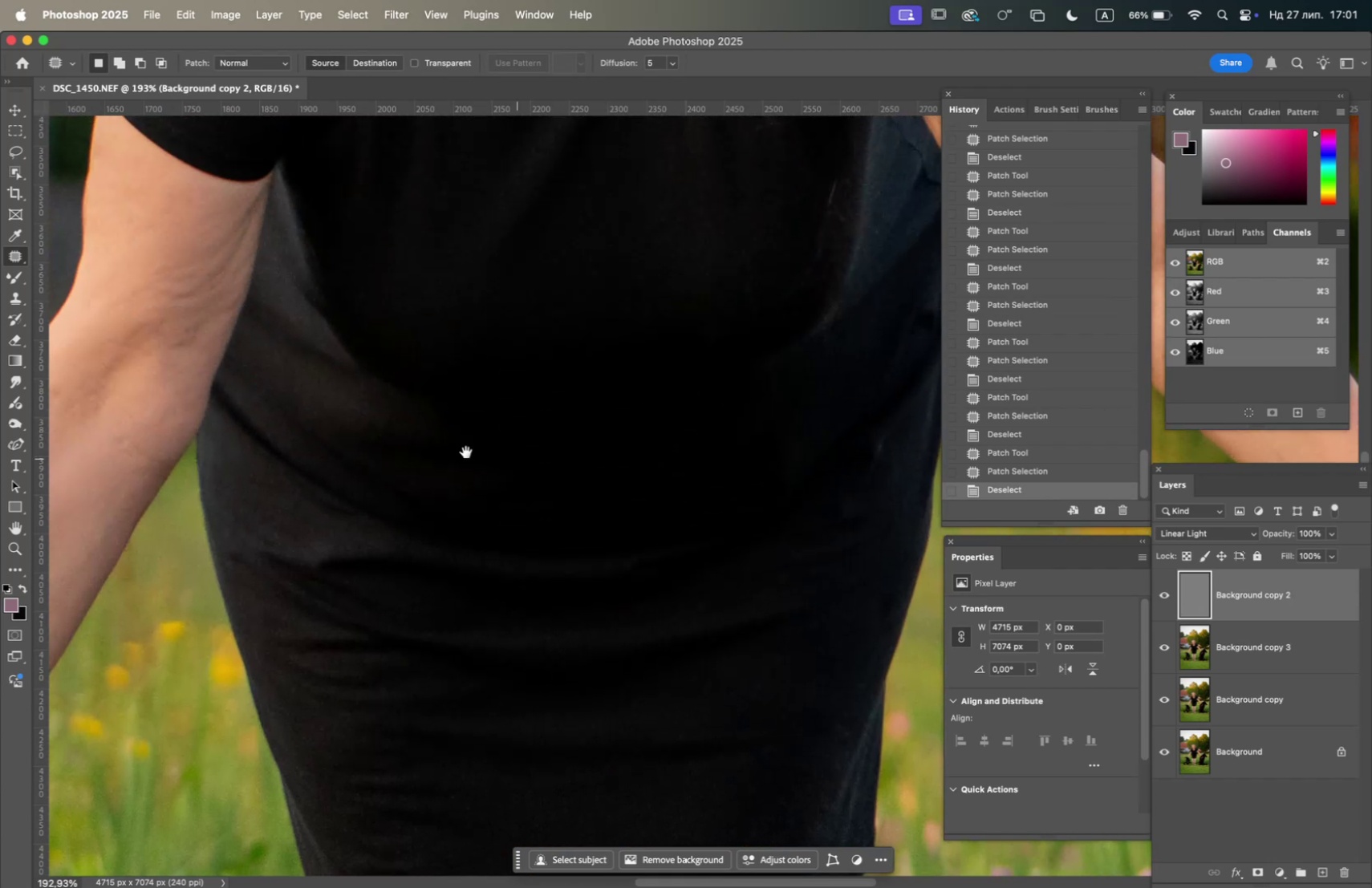 
hold_key(key=Space, duration=1.5)
 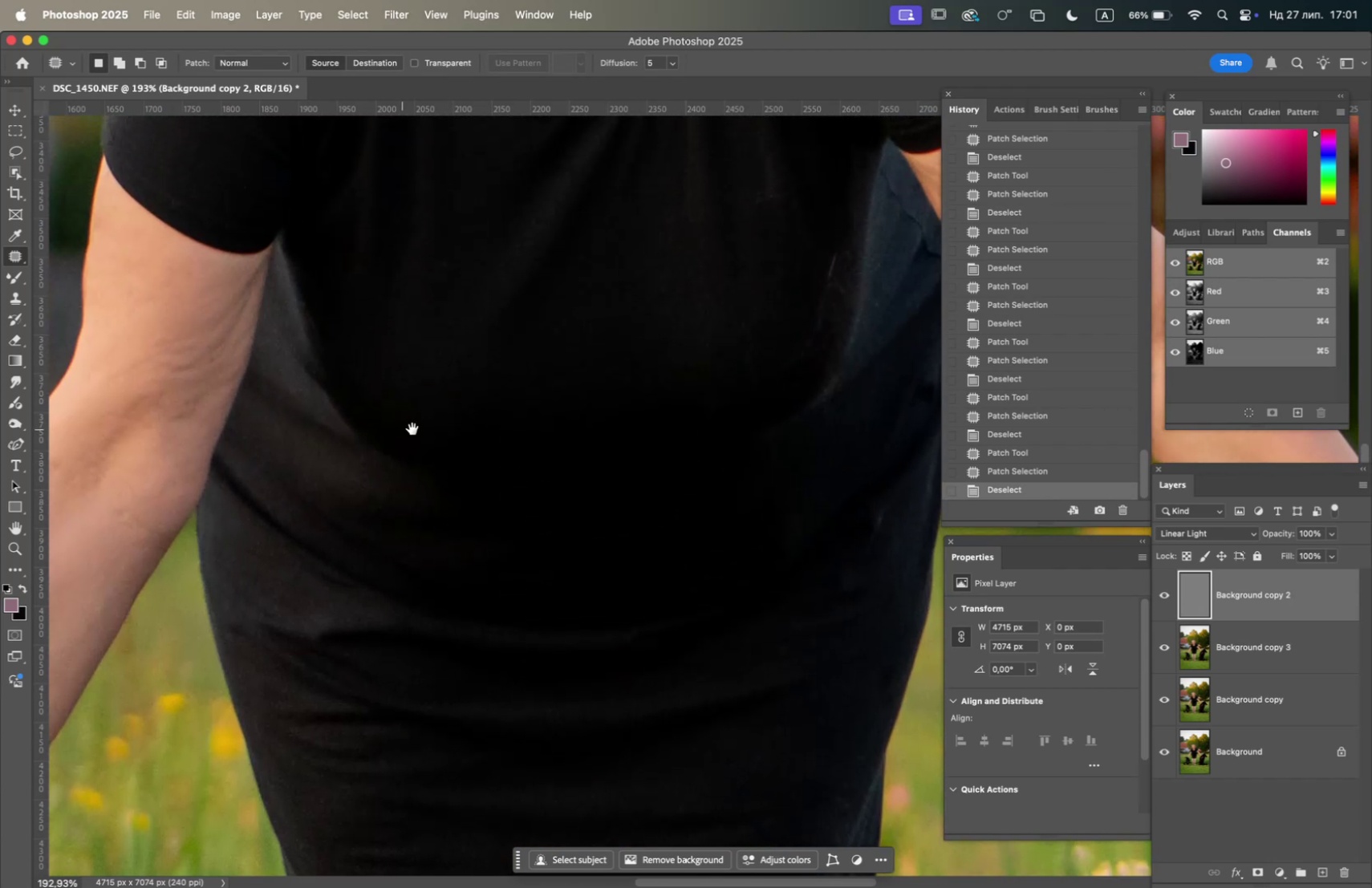 
scroll: coordinate [640, 472], scroll_direction: up, amount: 10.0
 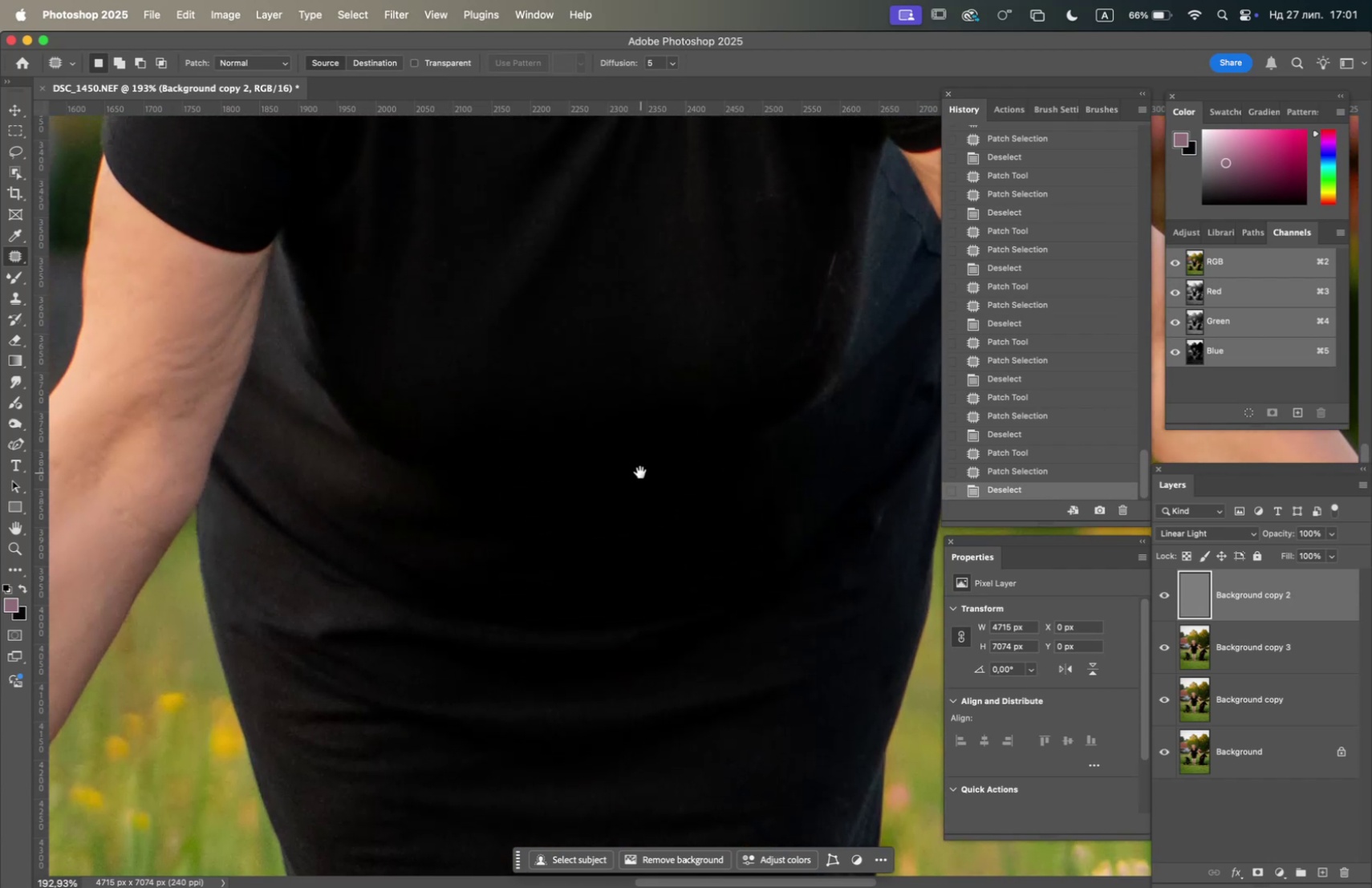 
hold_key(key=Space, duration=1.5)
 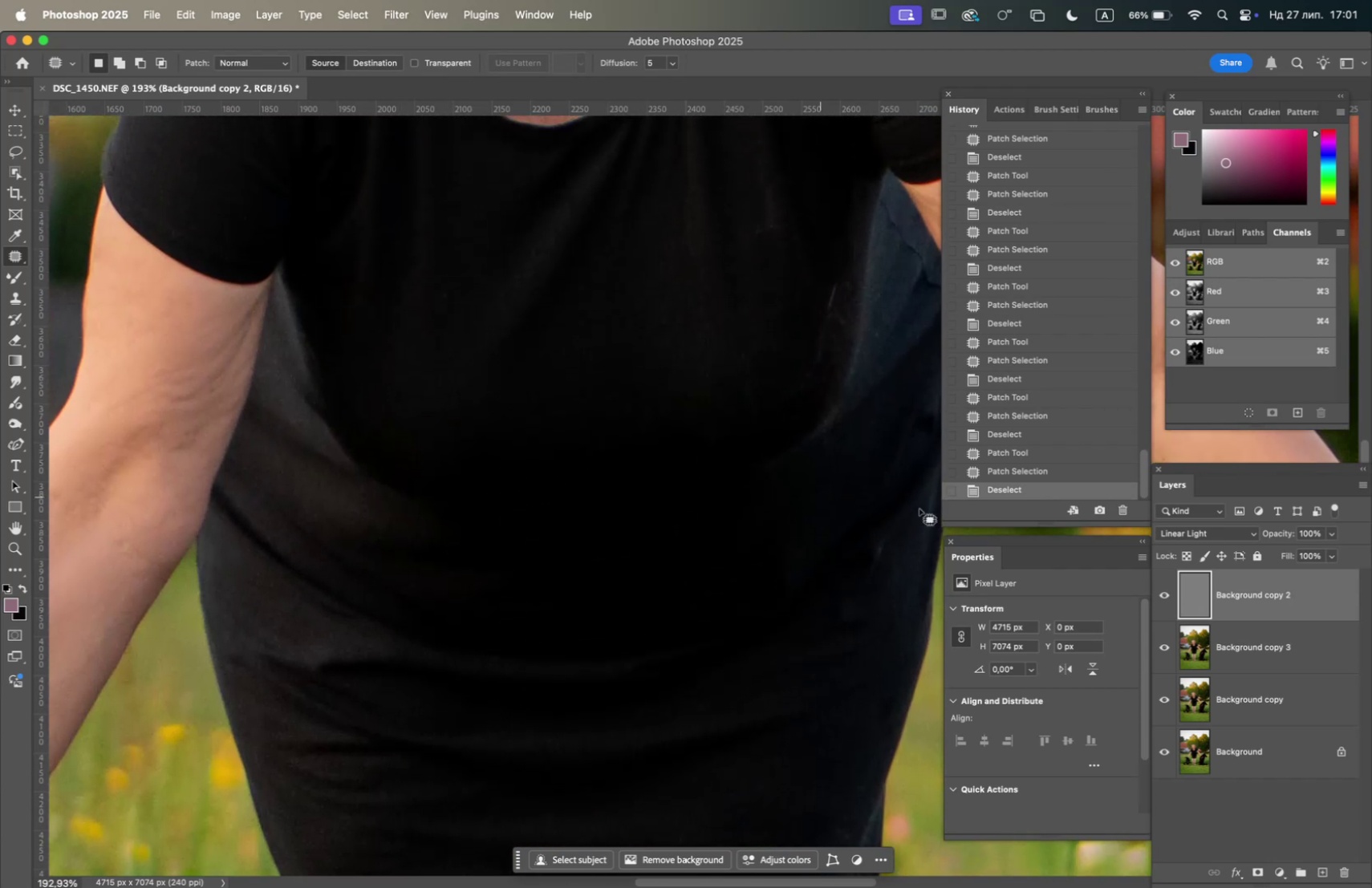 
scroll: coordinate [469, 458], scroll_direction: up, amount: 8.0
 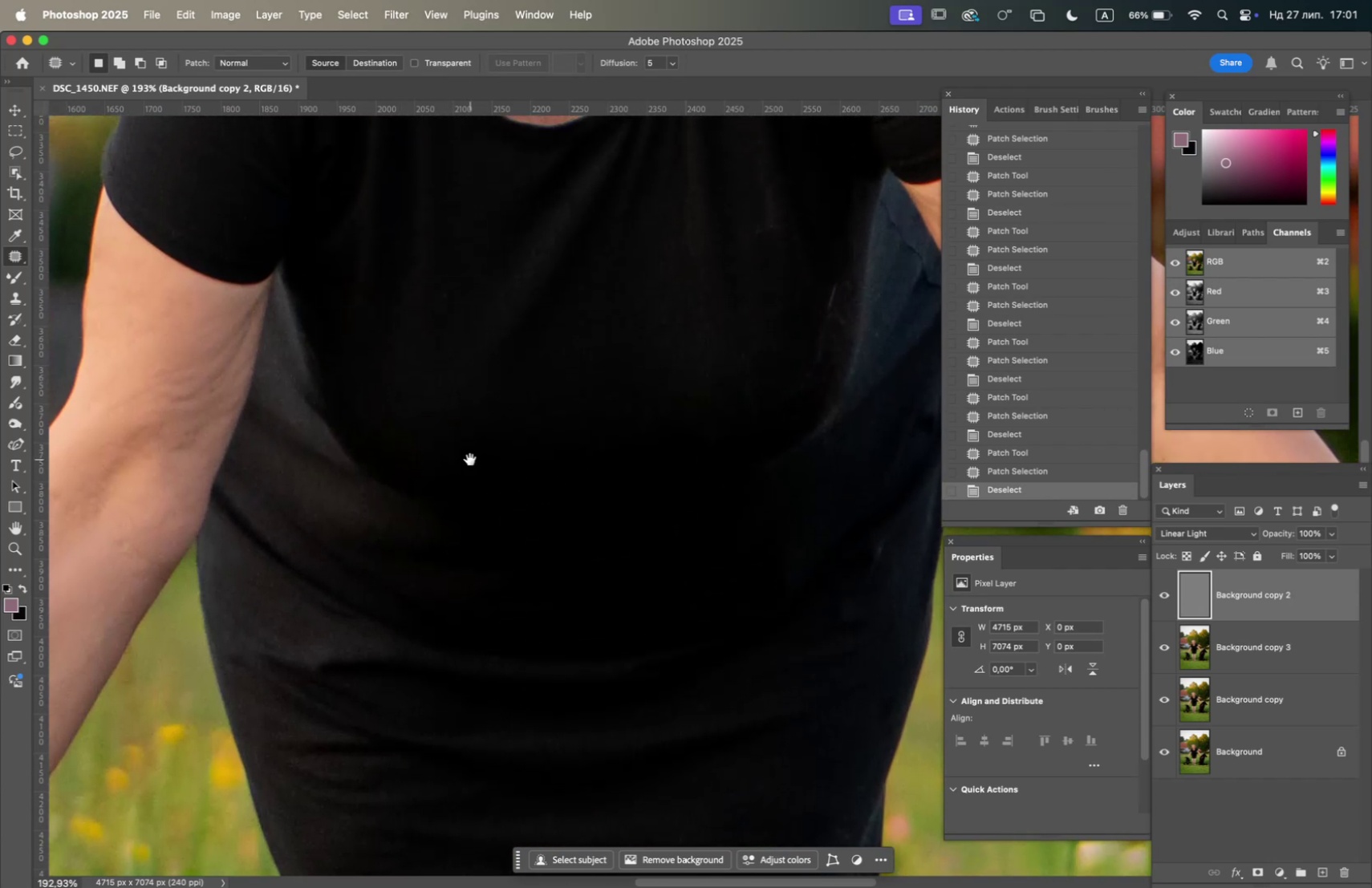 
hold_key(key=Space, duration=0.32)
 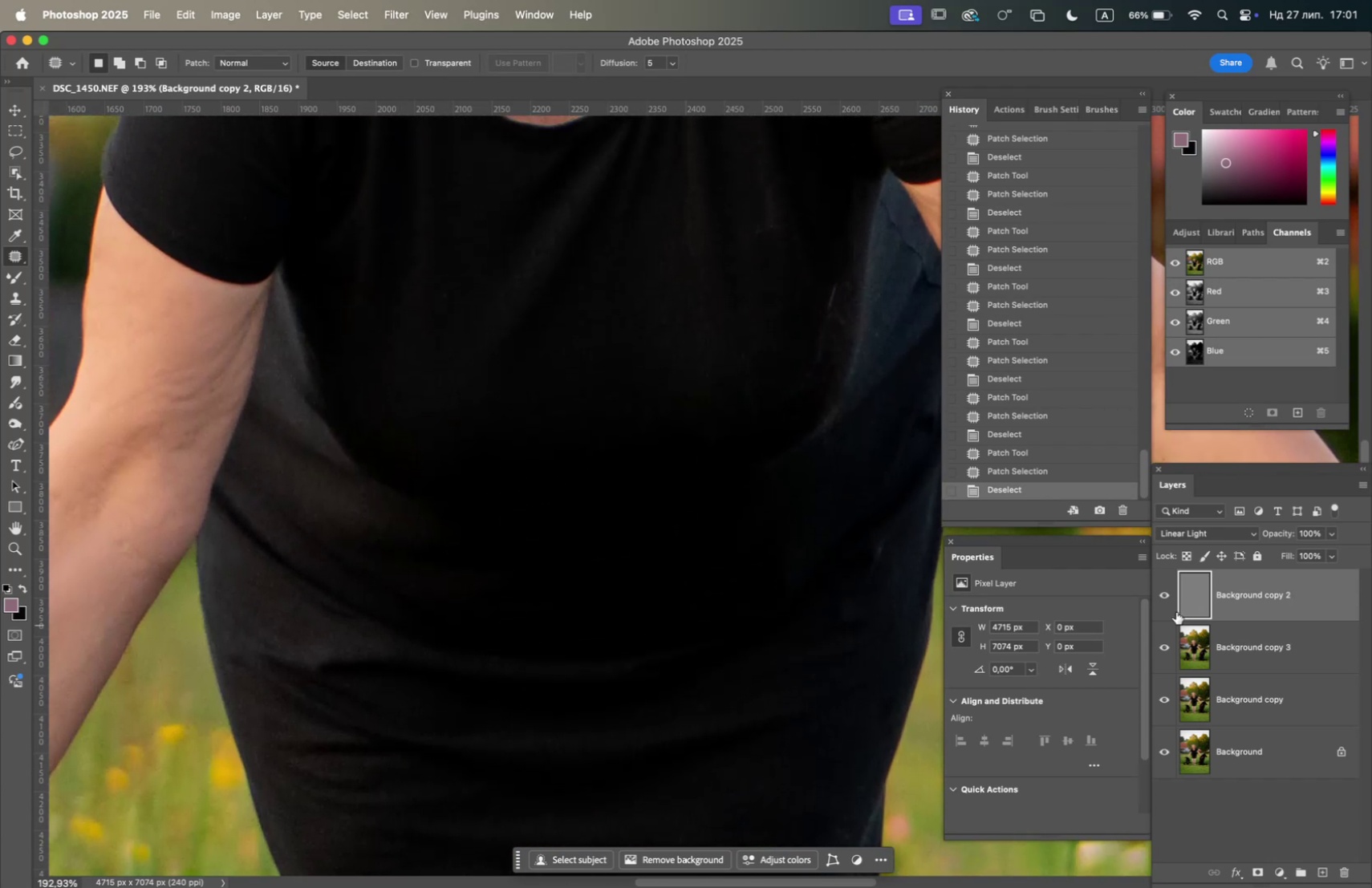 
mouse_move([1183, 610])
 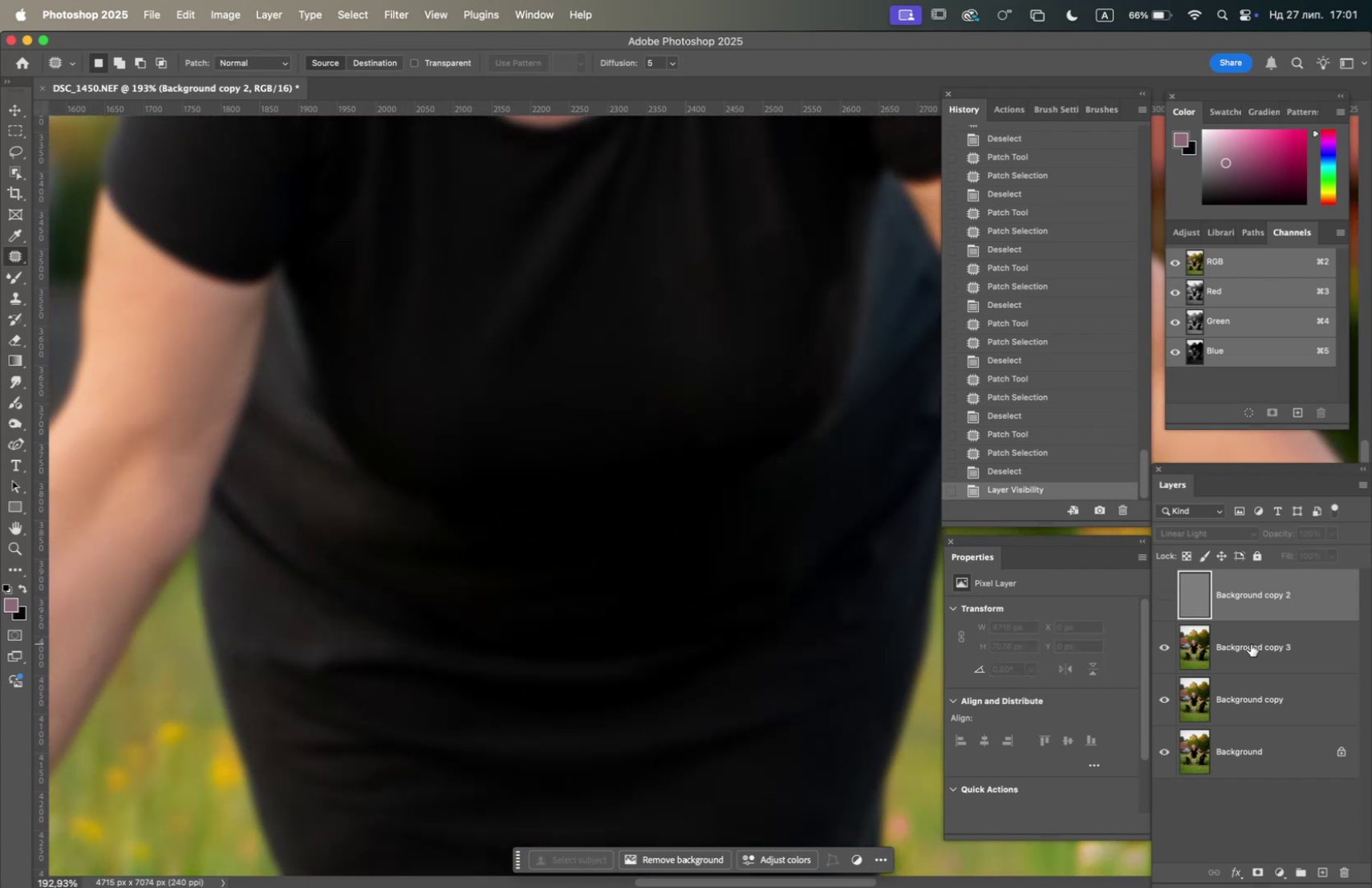 
left_click([1252, 643])
 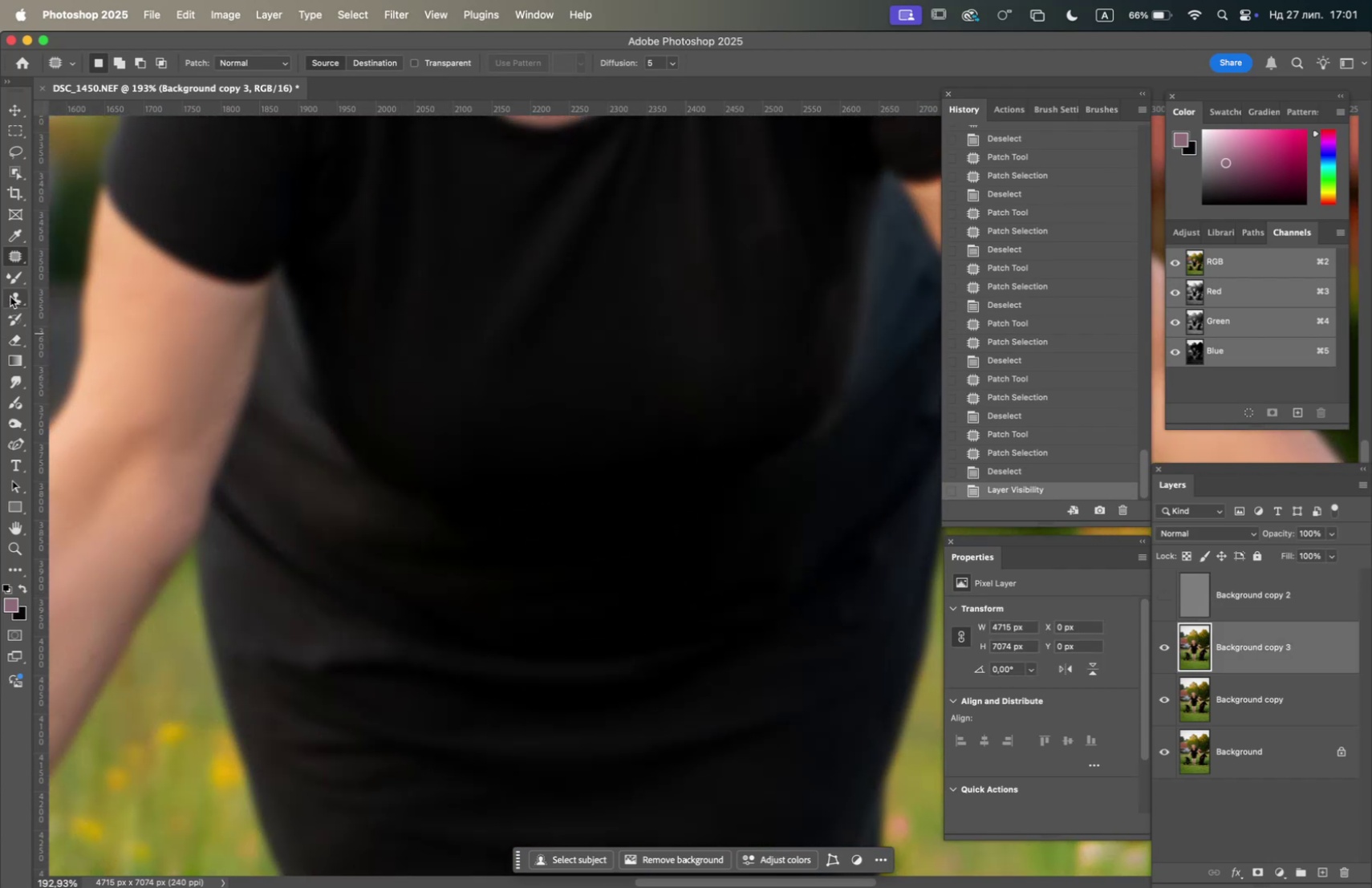 
left_click([14, 282])
 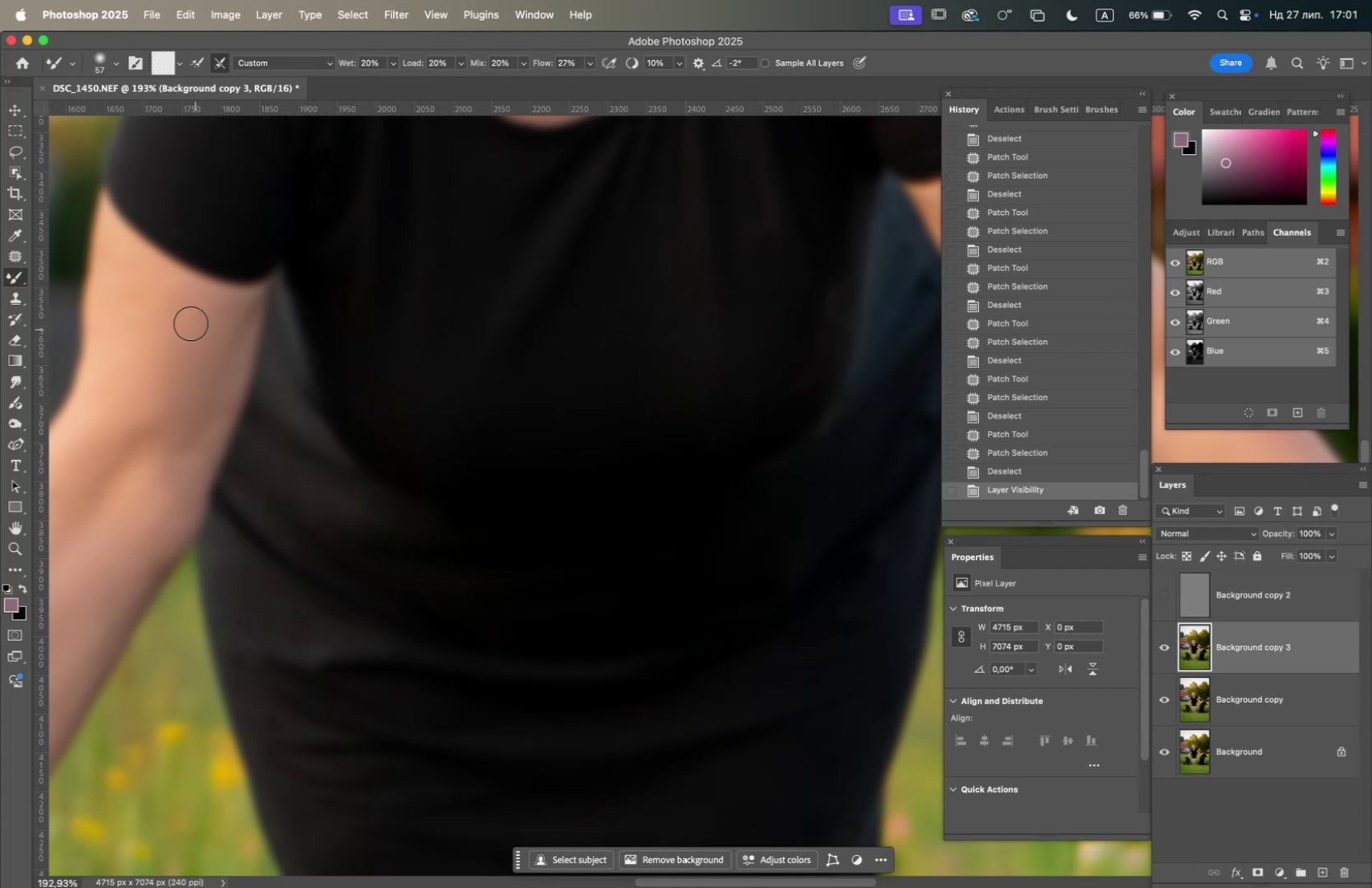 
wait(5.73)
 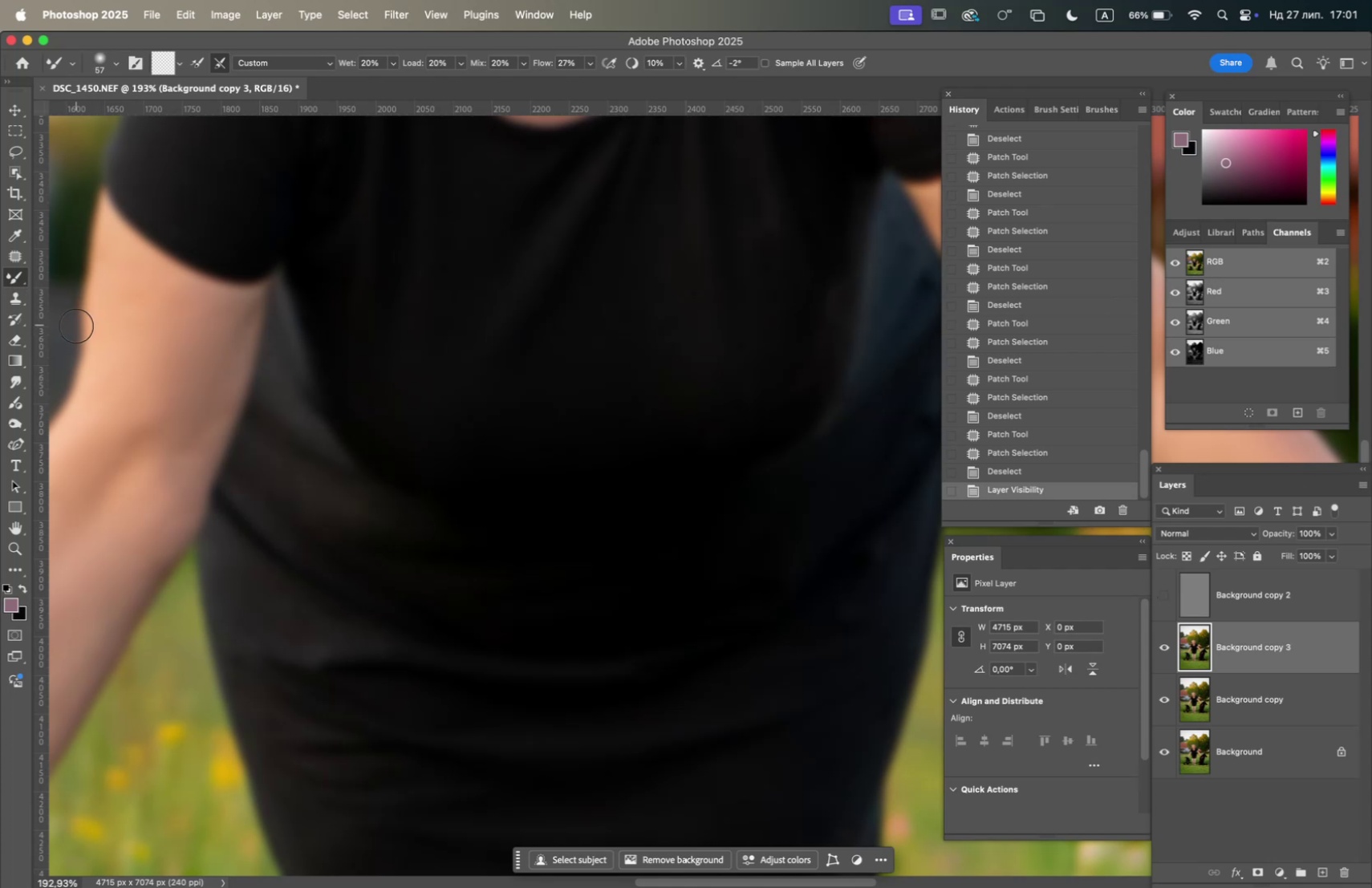 
left_click([200, 352])
 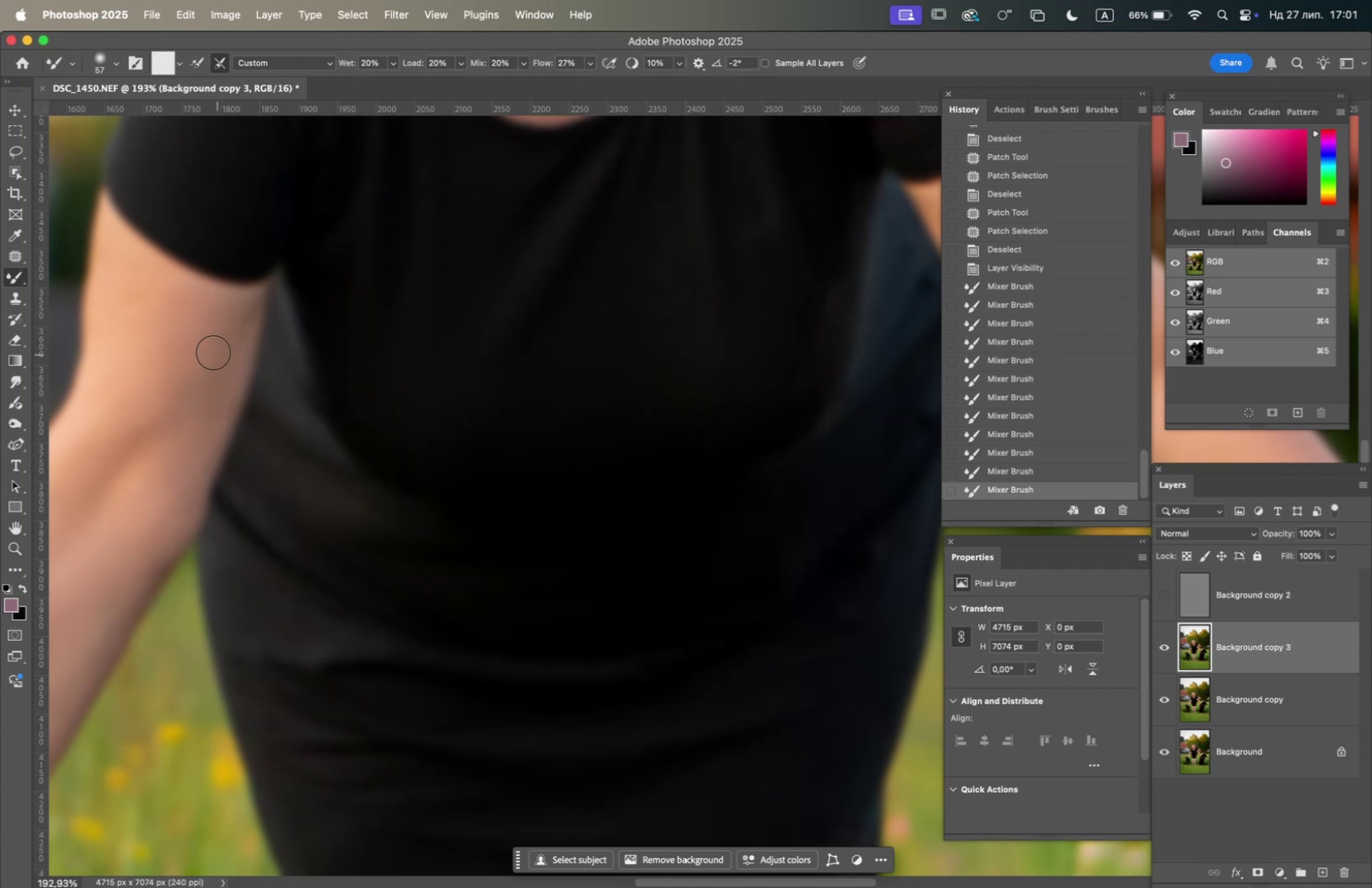 
wait(17.72)
 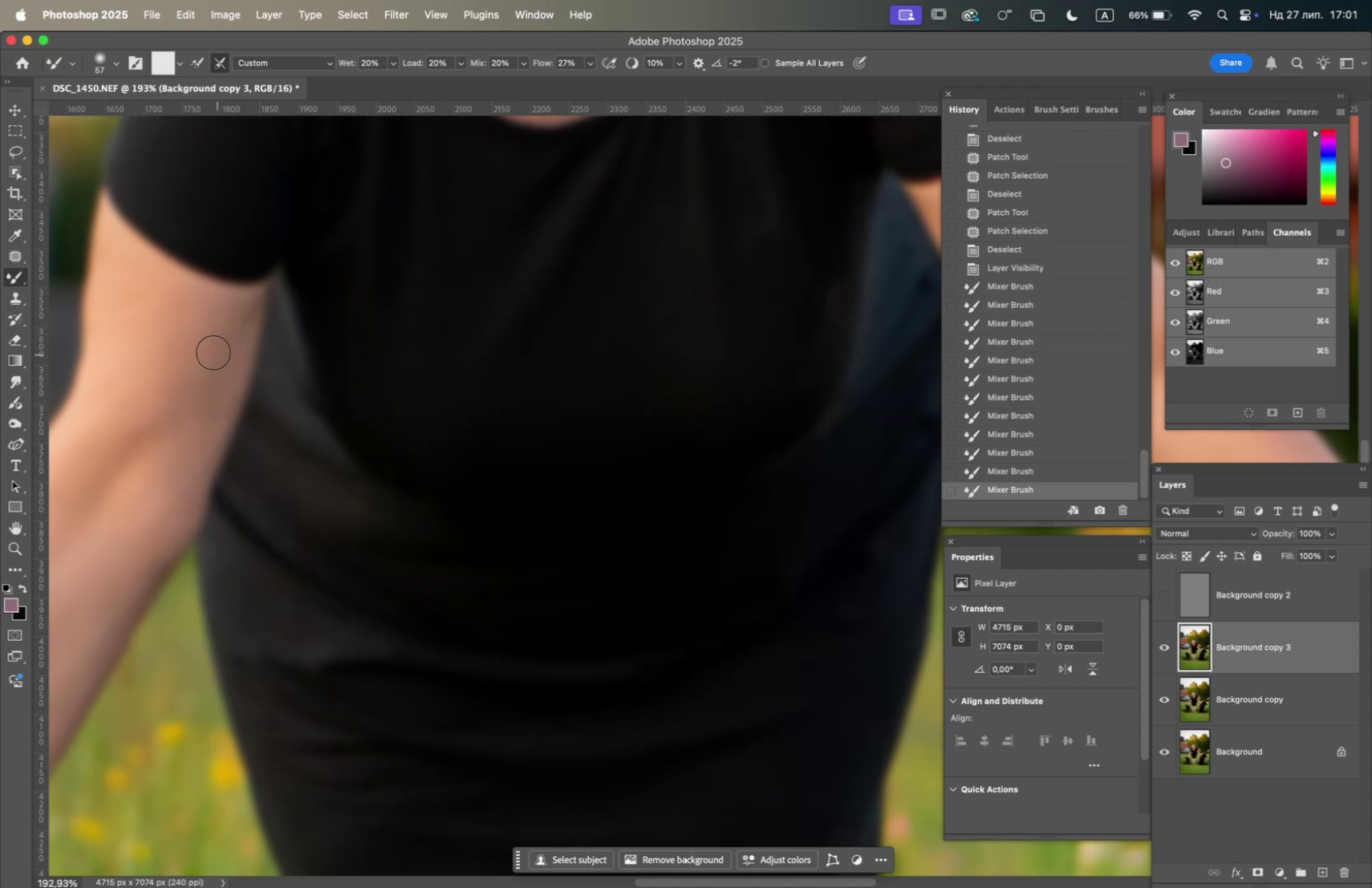 
double_click([1210, 584])
 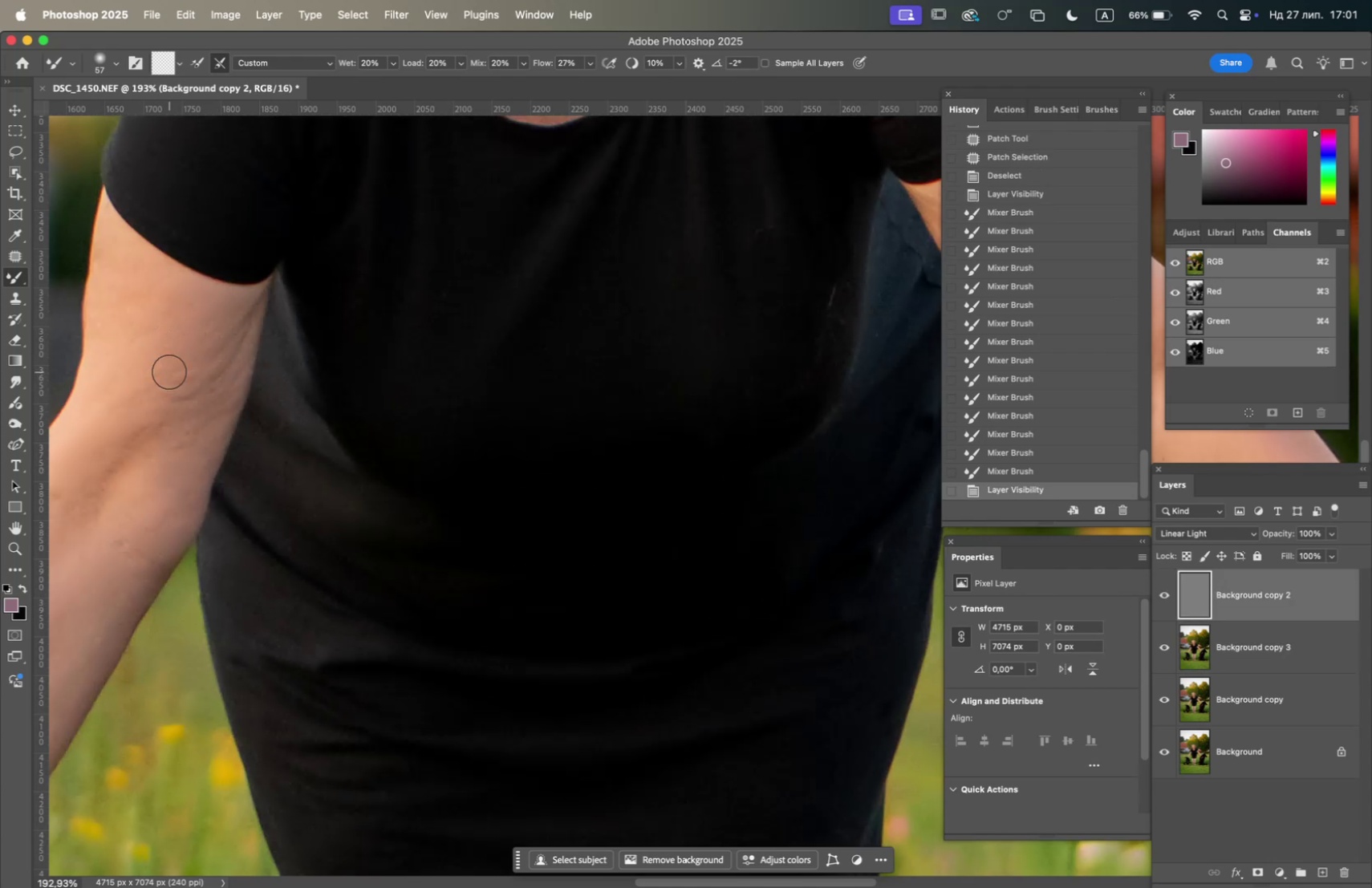 
hold_key(key=Space, duration=0.76)
 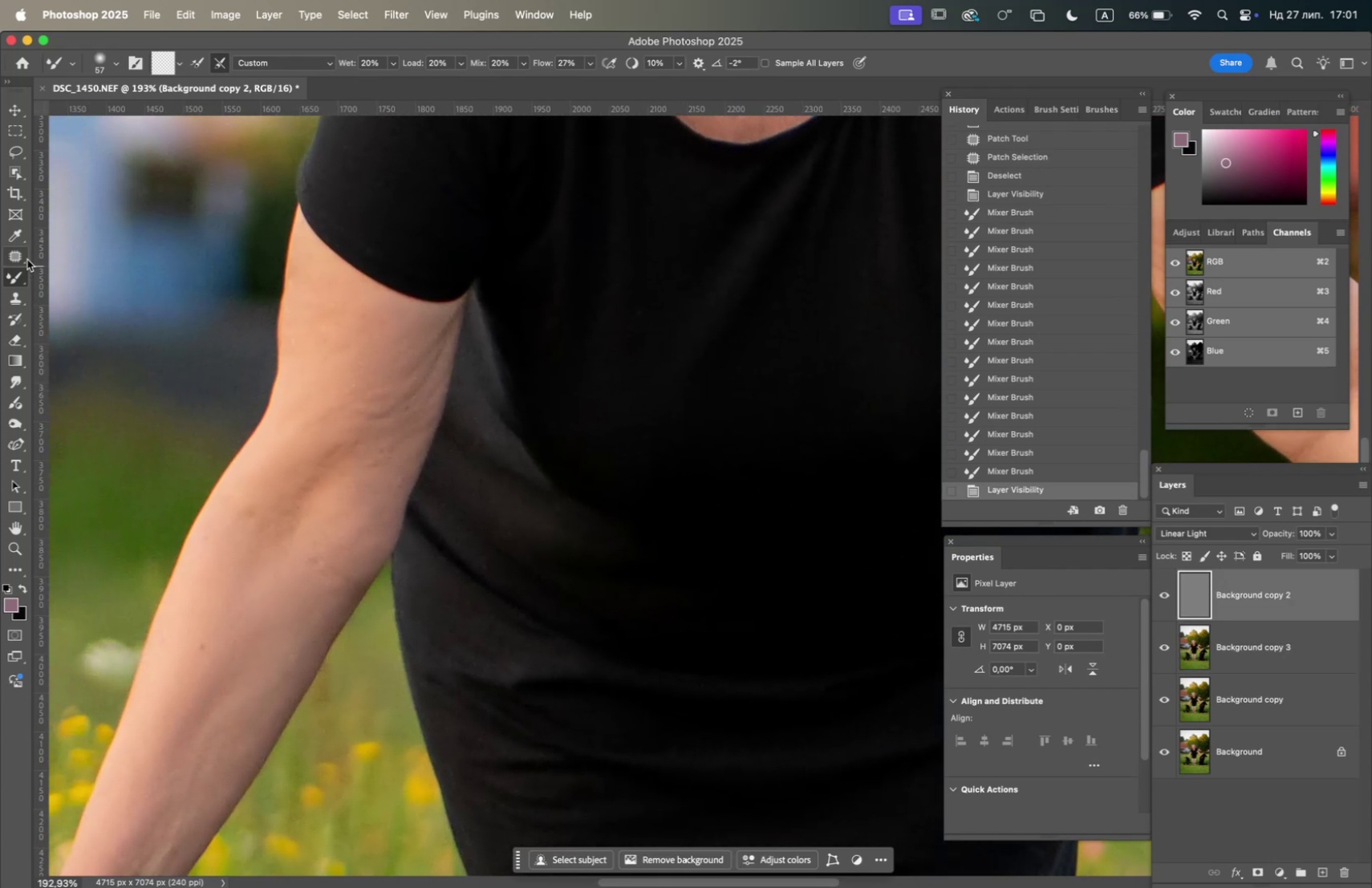 
left_click([21, 257])
 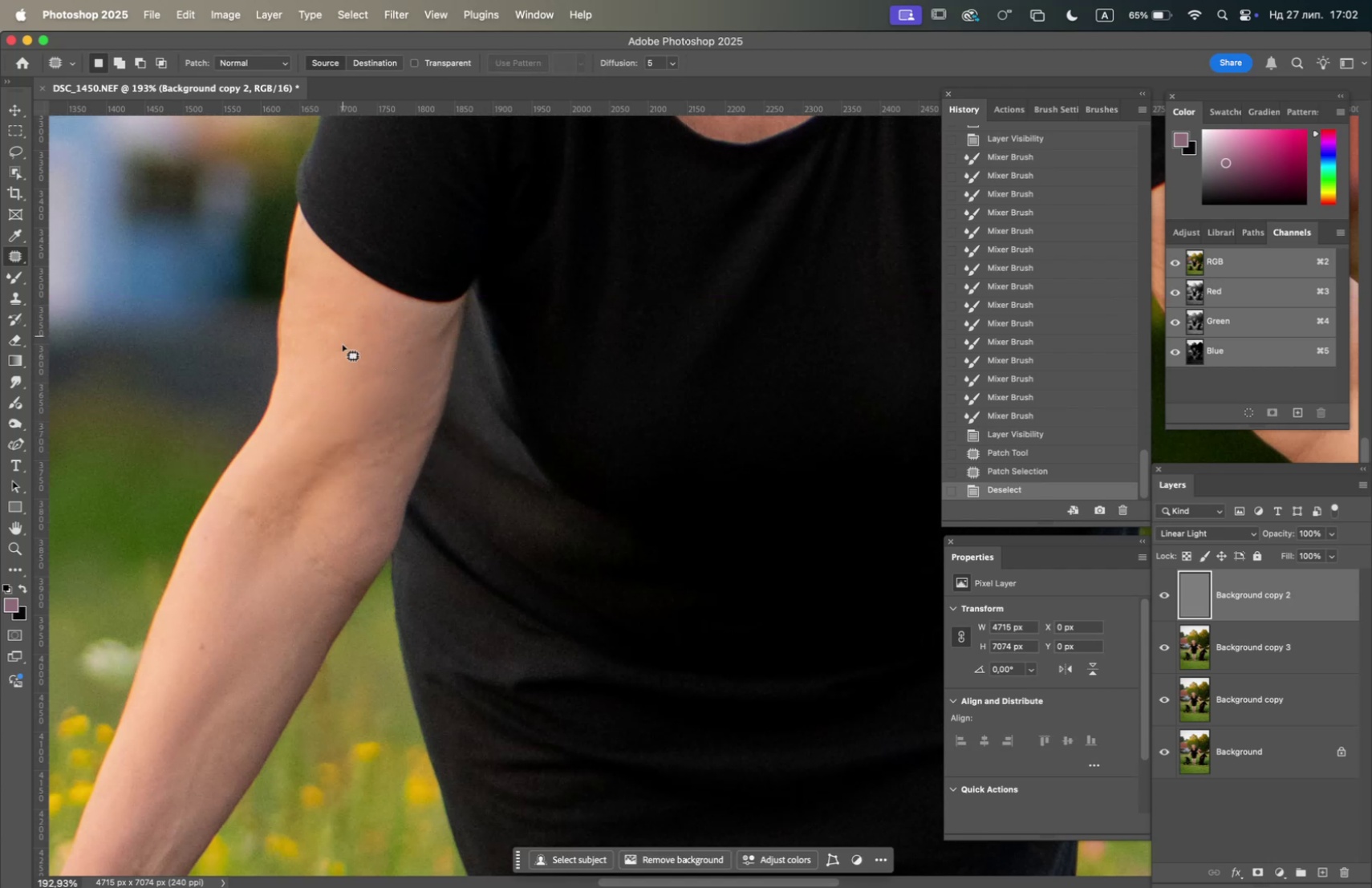 
wait(26.45)
 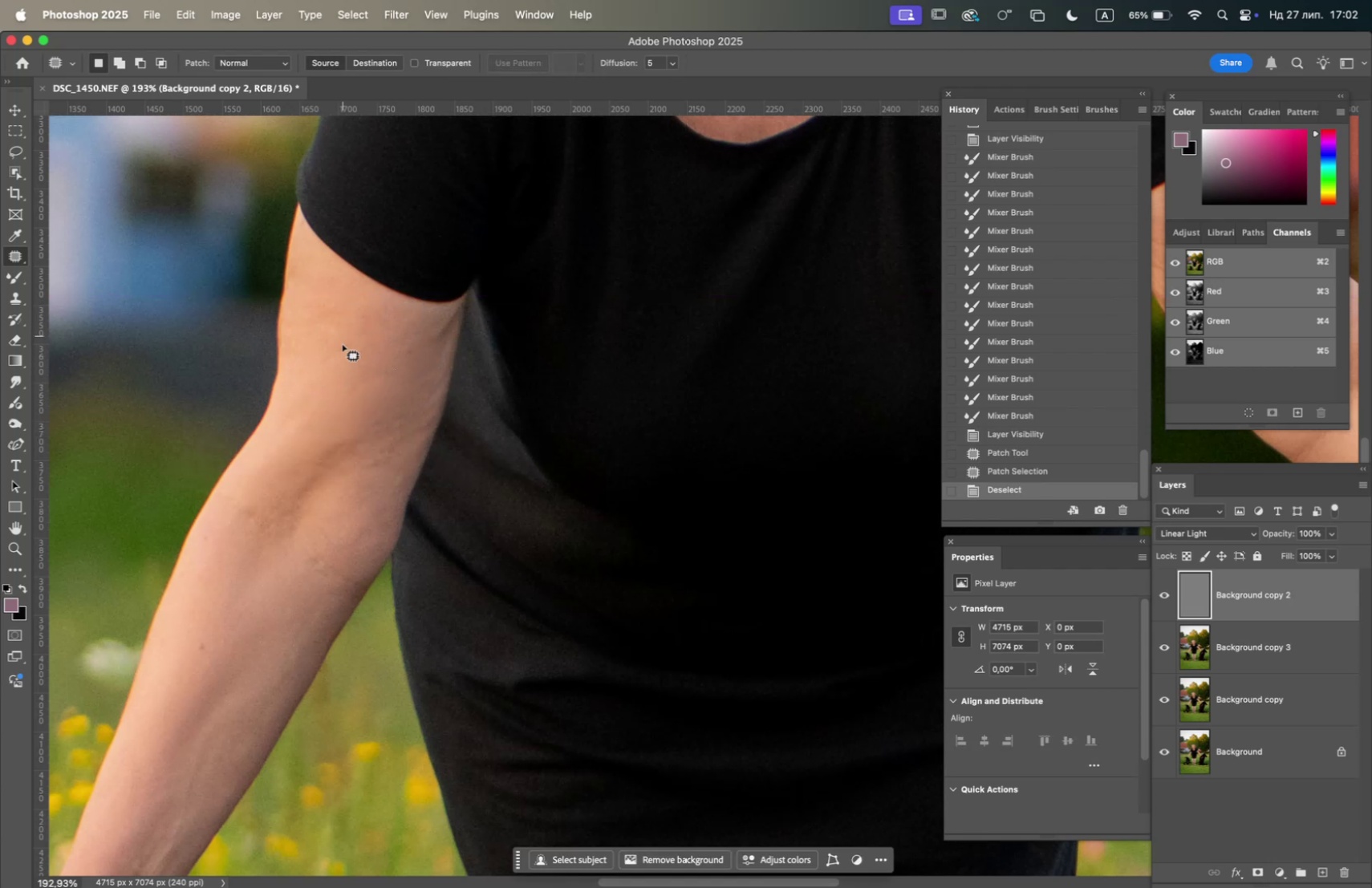 
left_click([393, 327])
 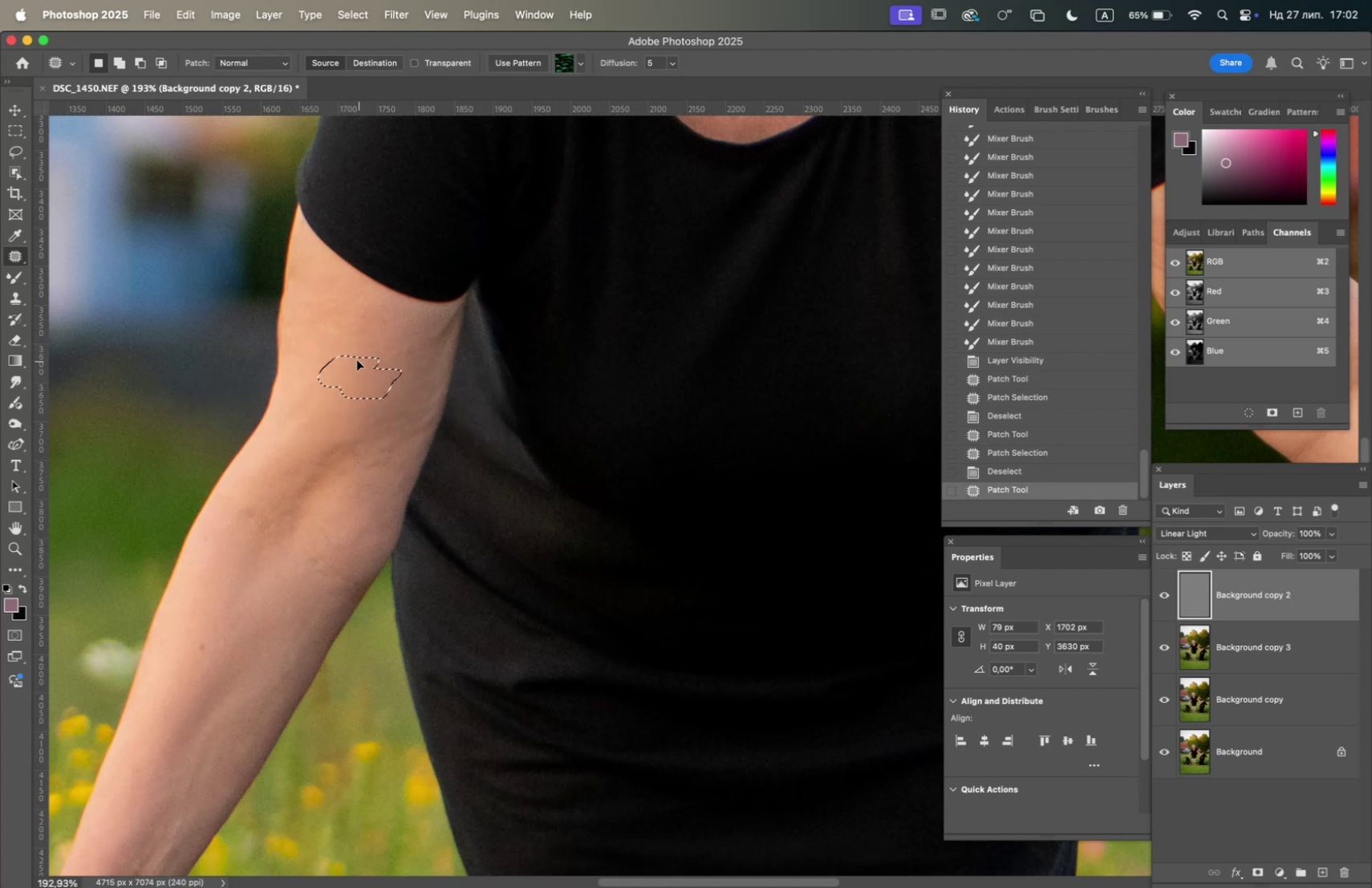 
left_click([380, 323])
 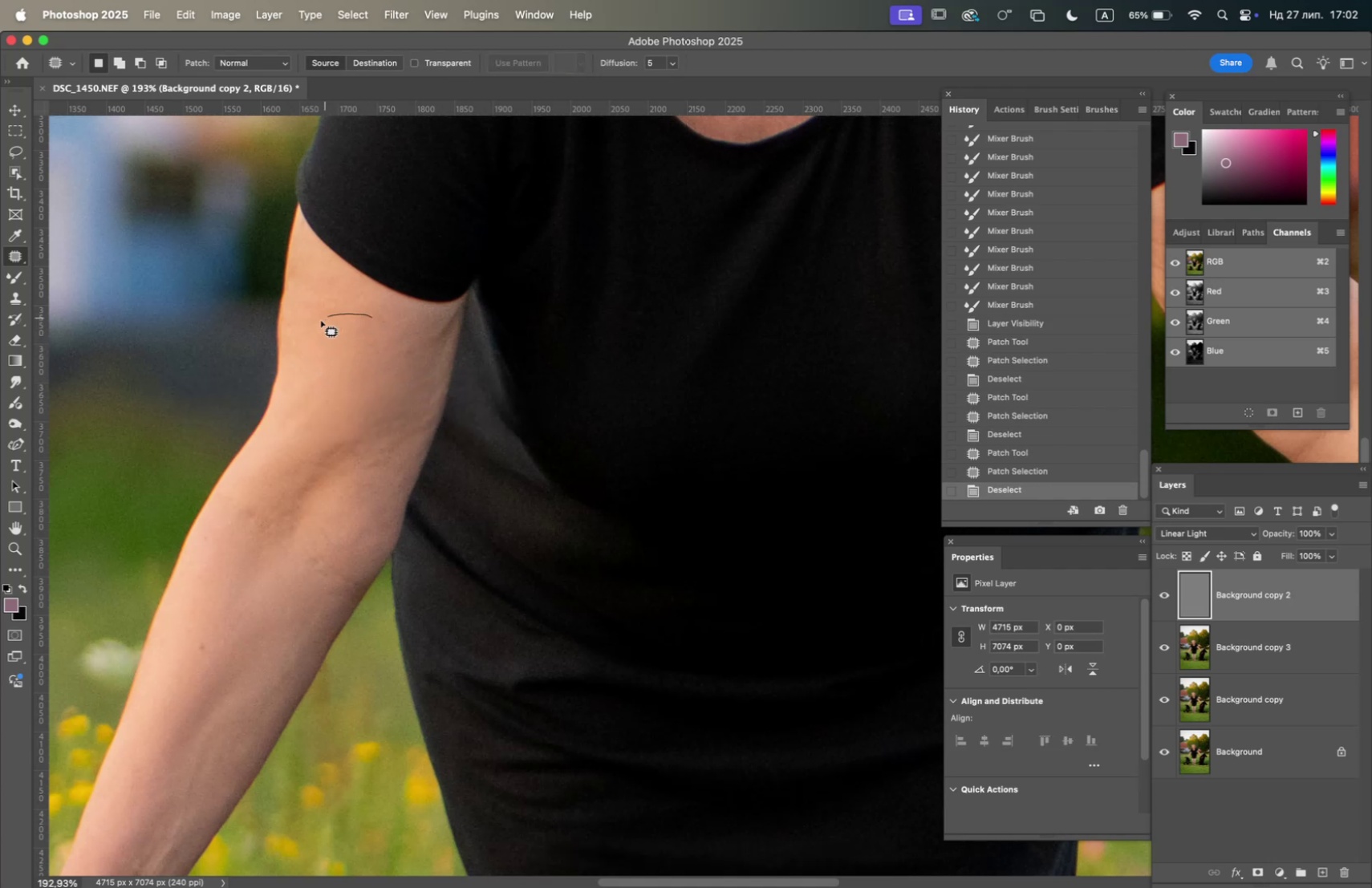 
mouse_move([359, 361])
 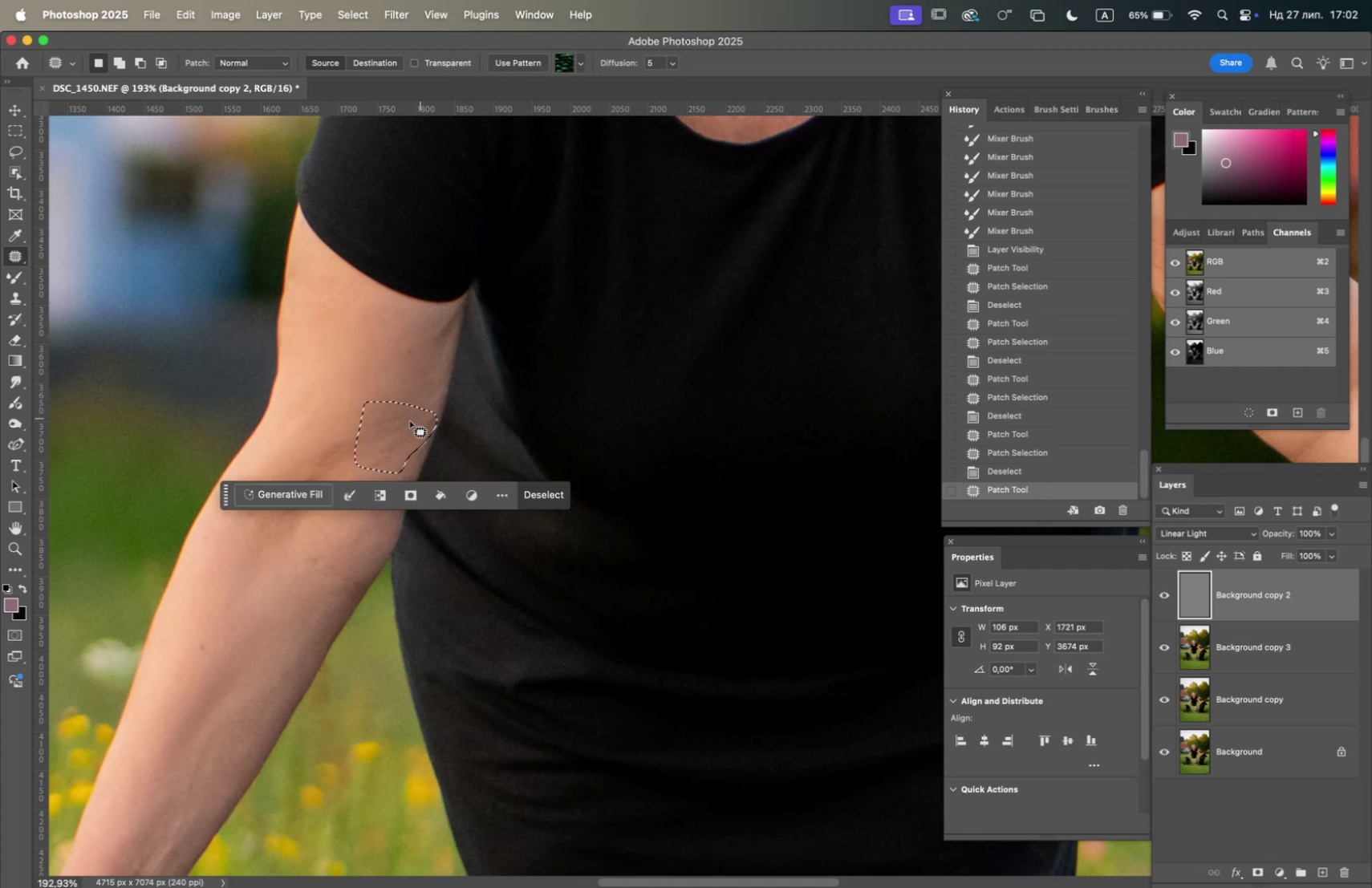 
wait(6.13)
 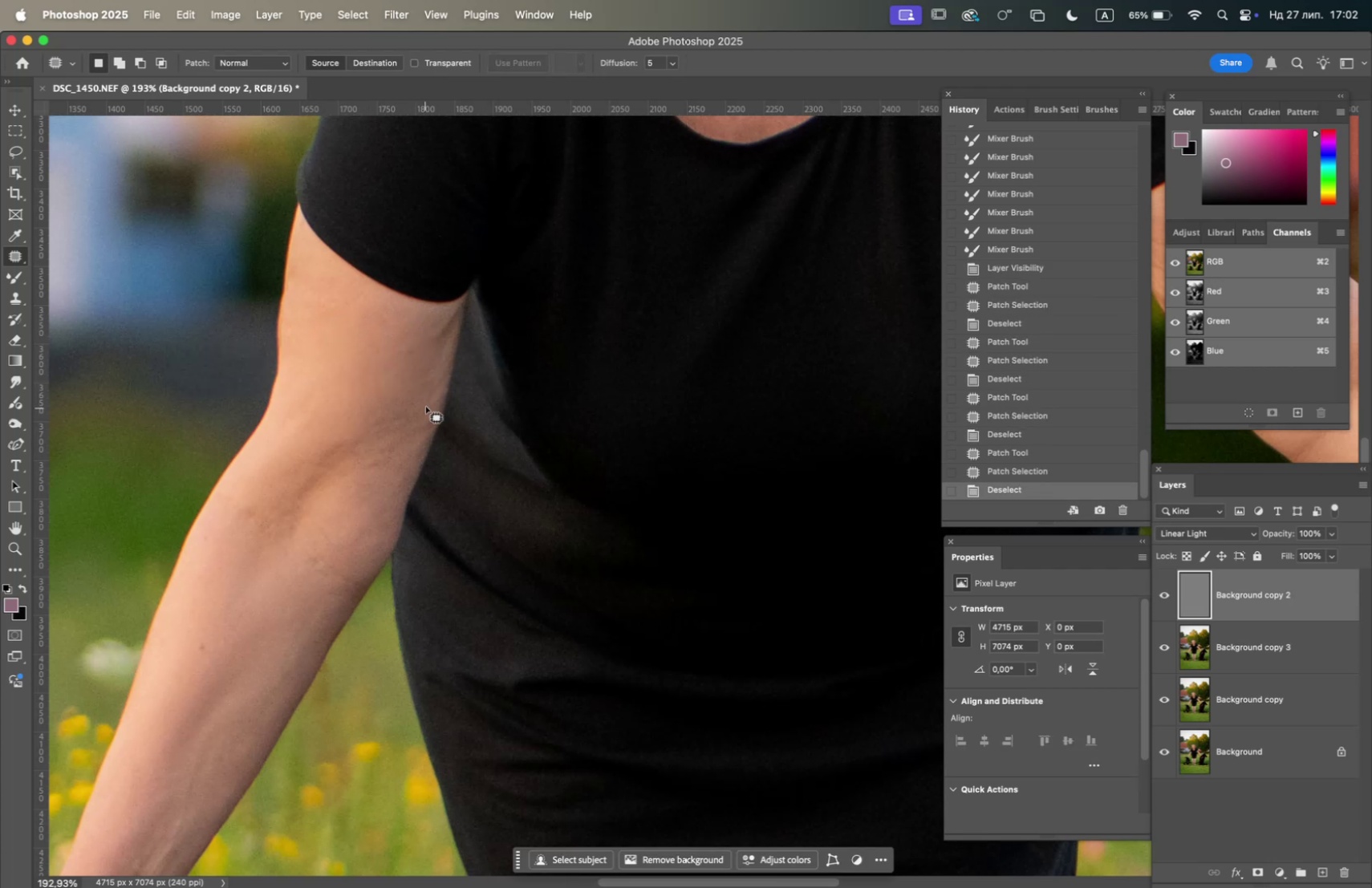 
left_click([367, 339])
 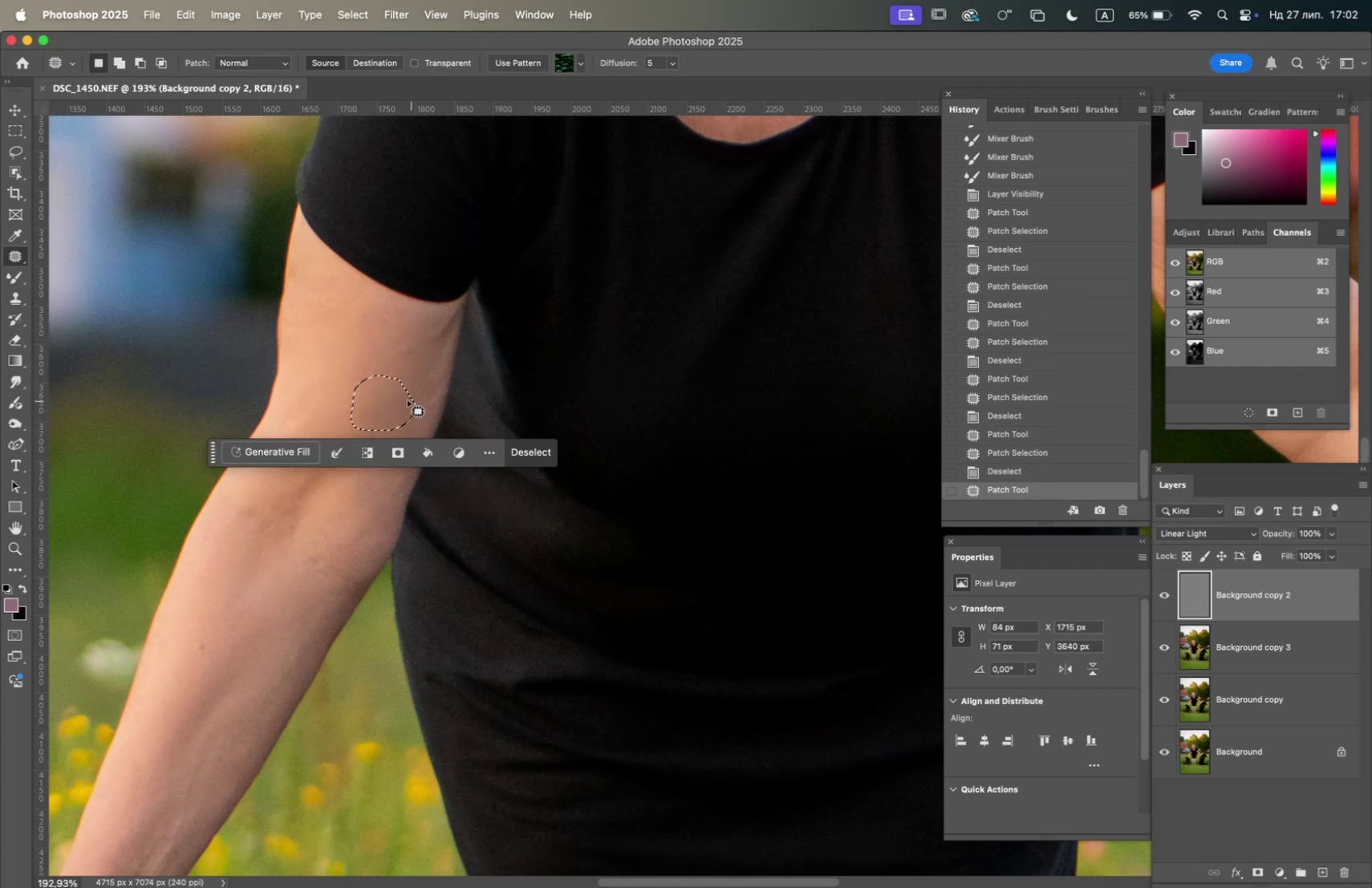 
left_click([367, 351])
 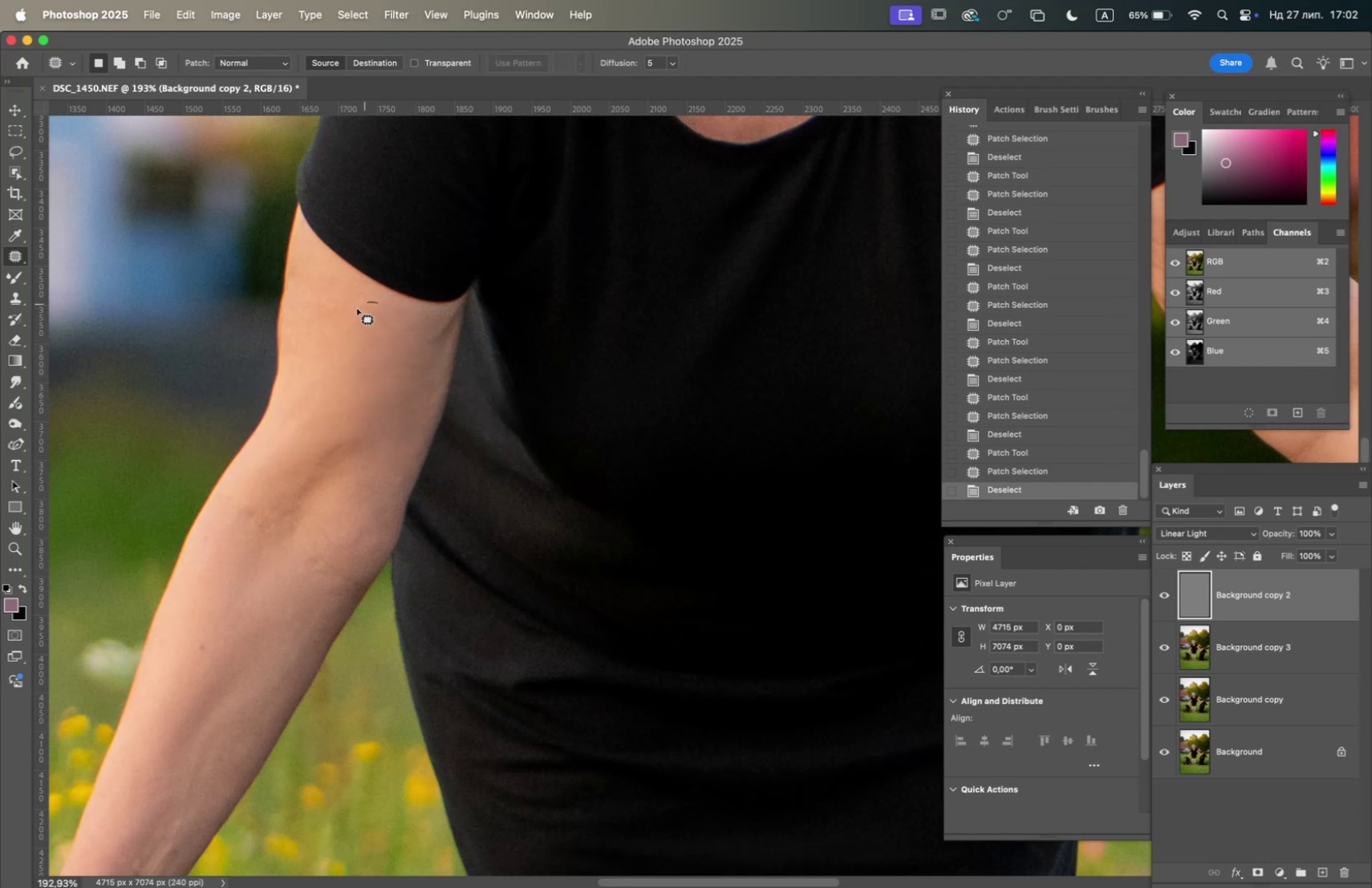 
wait(7.73)
 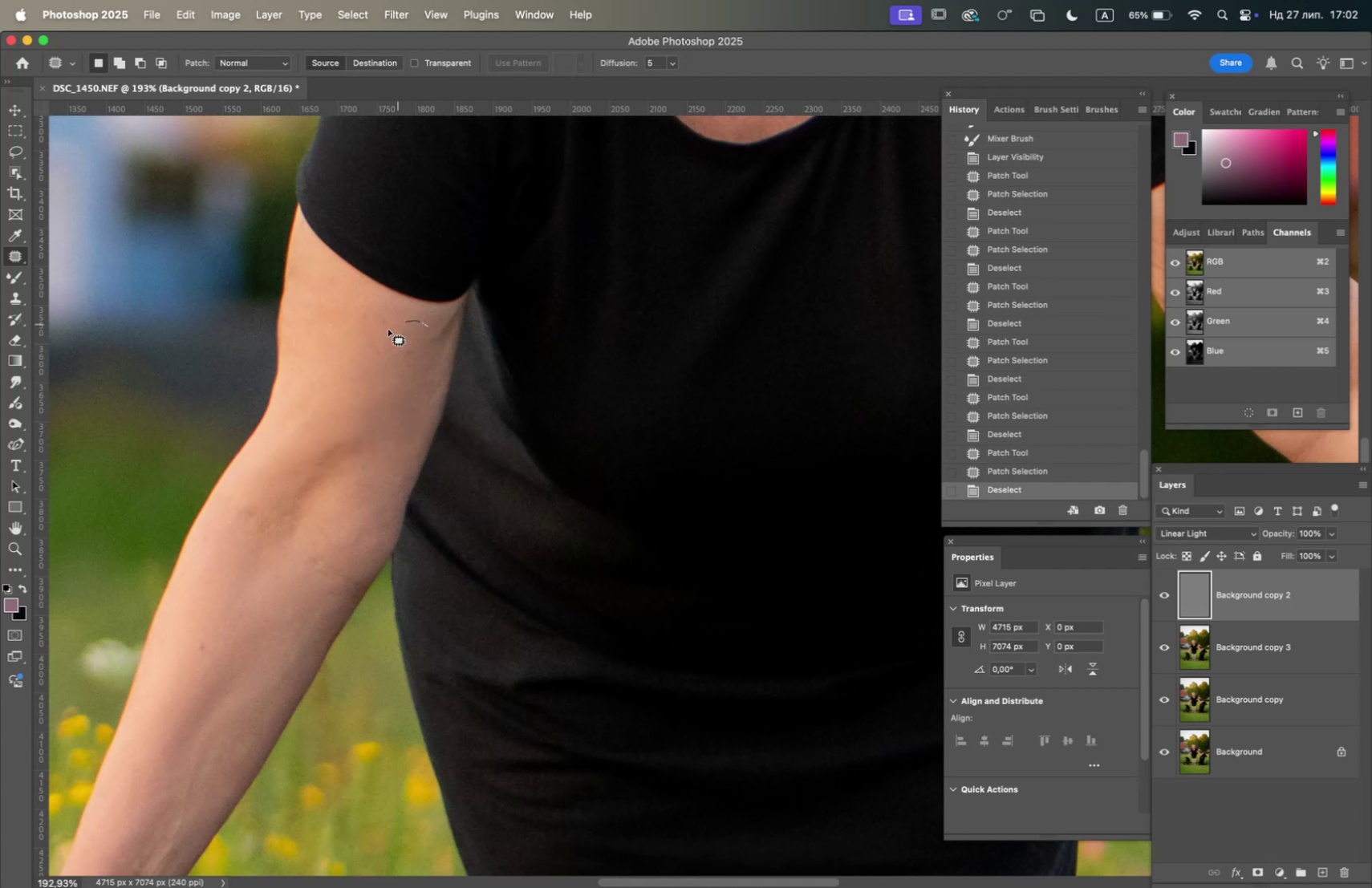 
left_click([333, 289])
 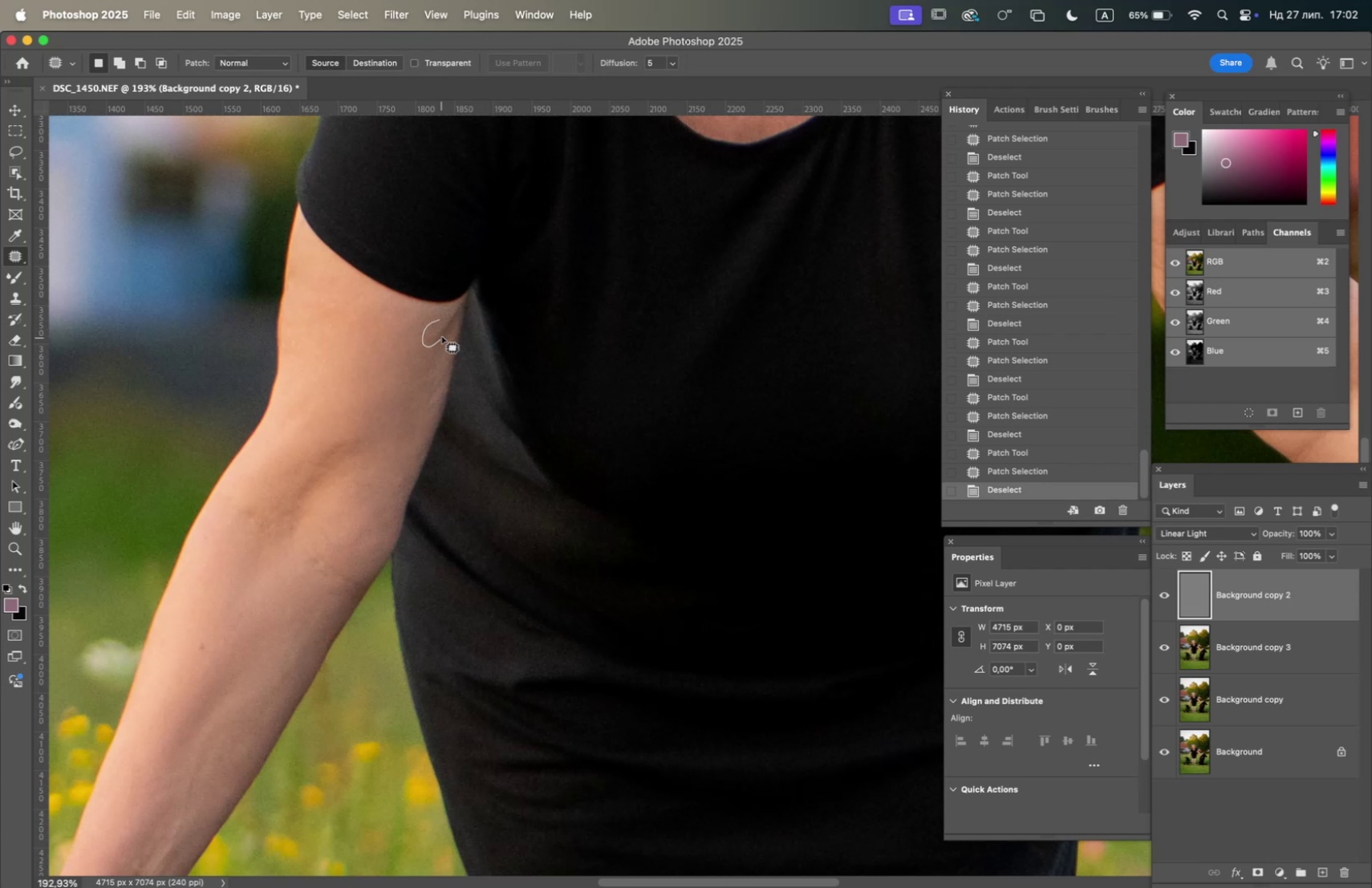 
mouse_move([436, 322])
 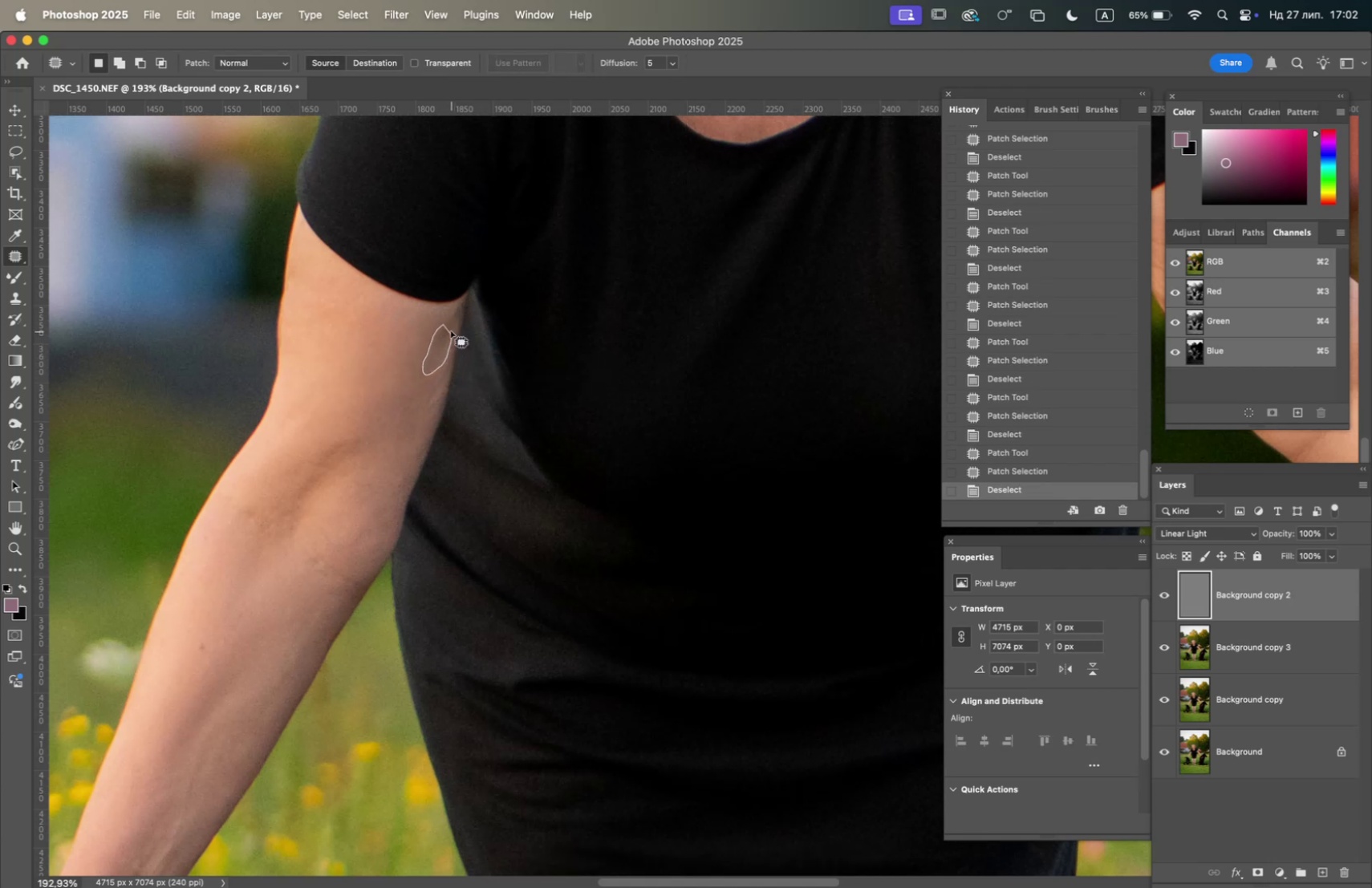 
left_click([385, 307])
 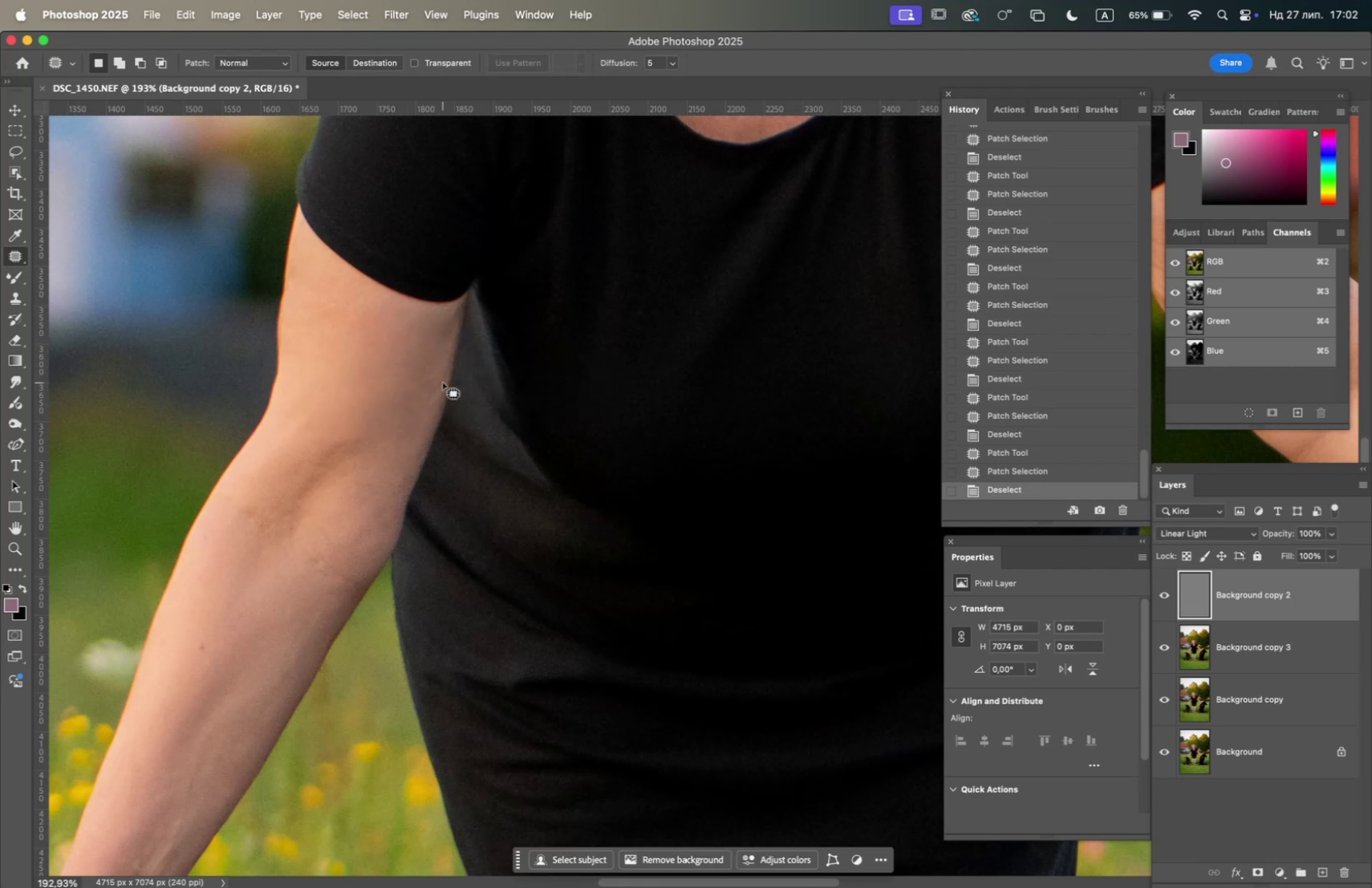 
hold_key(key=Space, duration=0.76)
 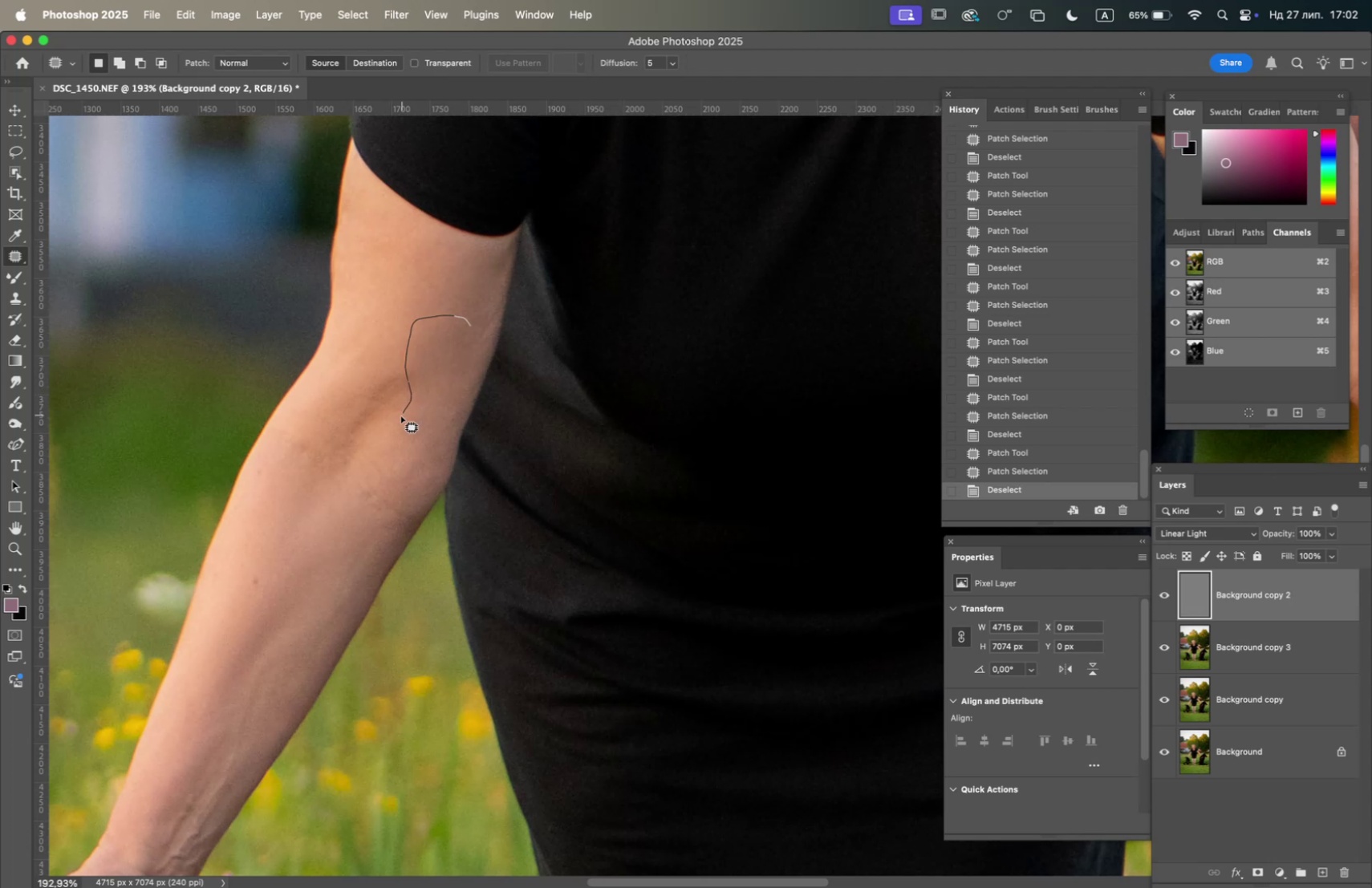 
wait(8.28)
 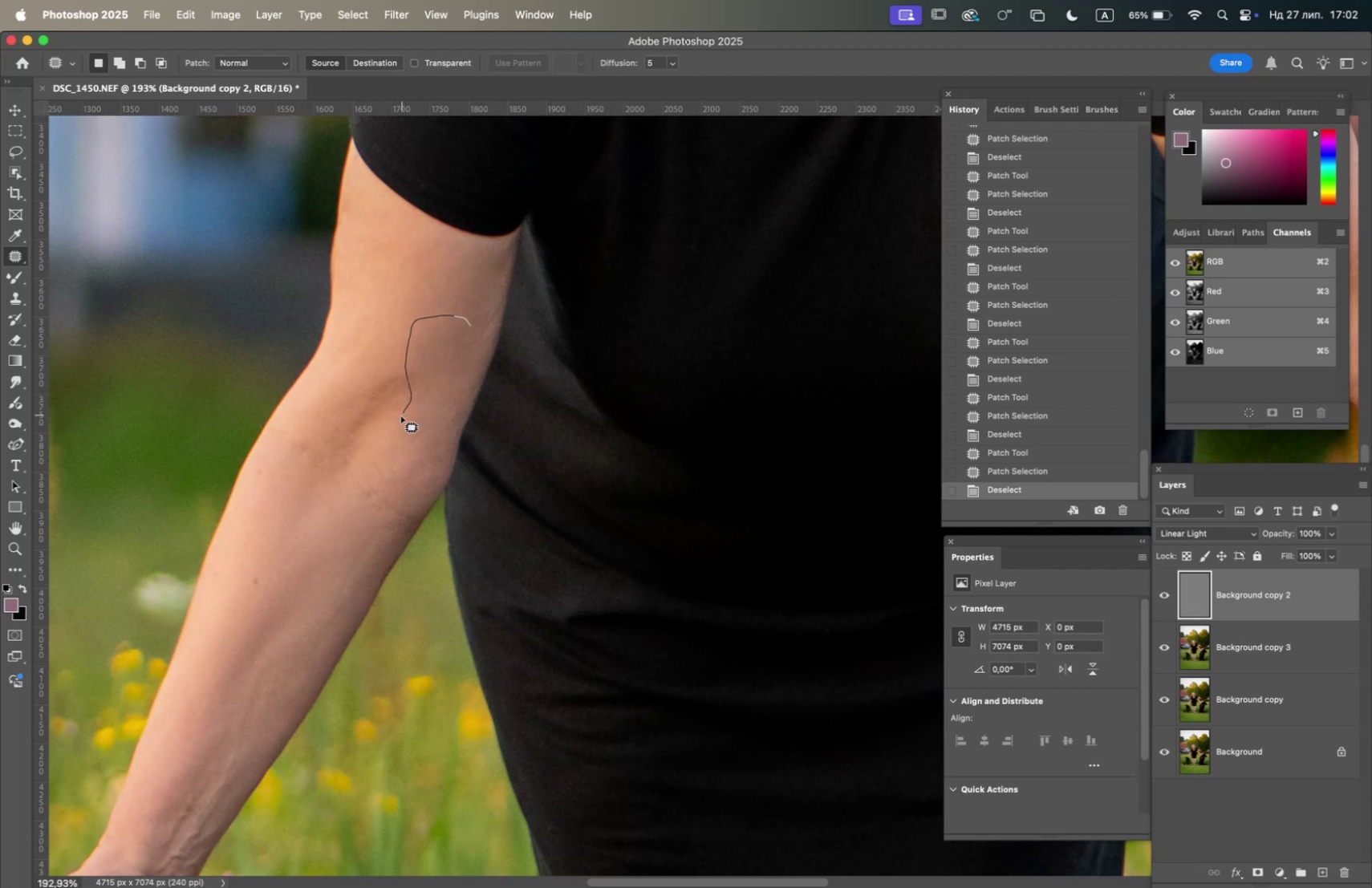 
left_click([344, 395])
 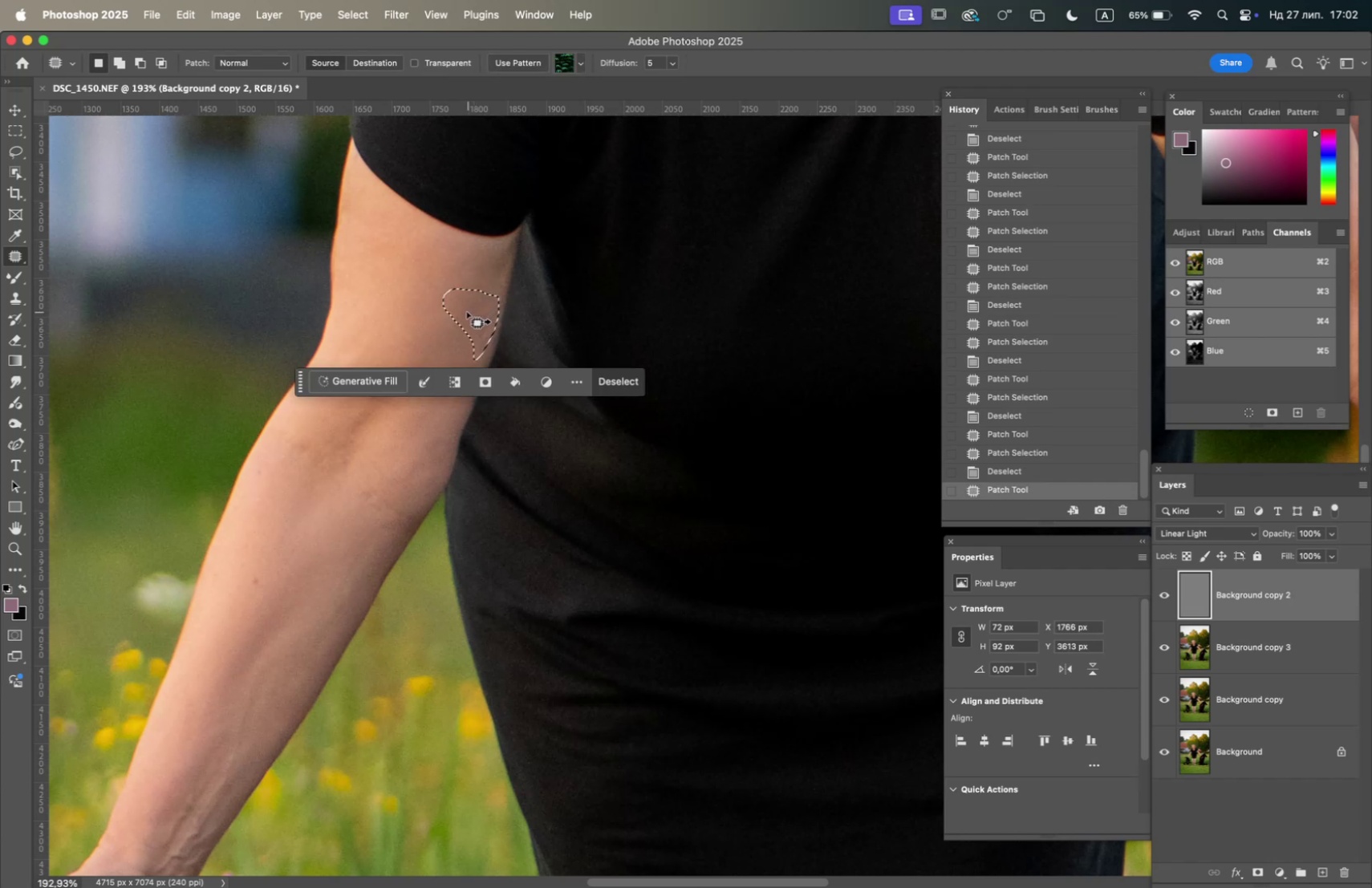 
wait(7.89)
 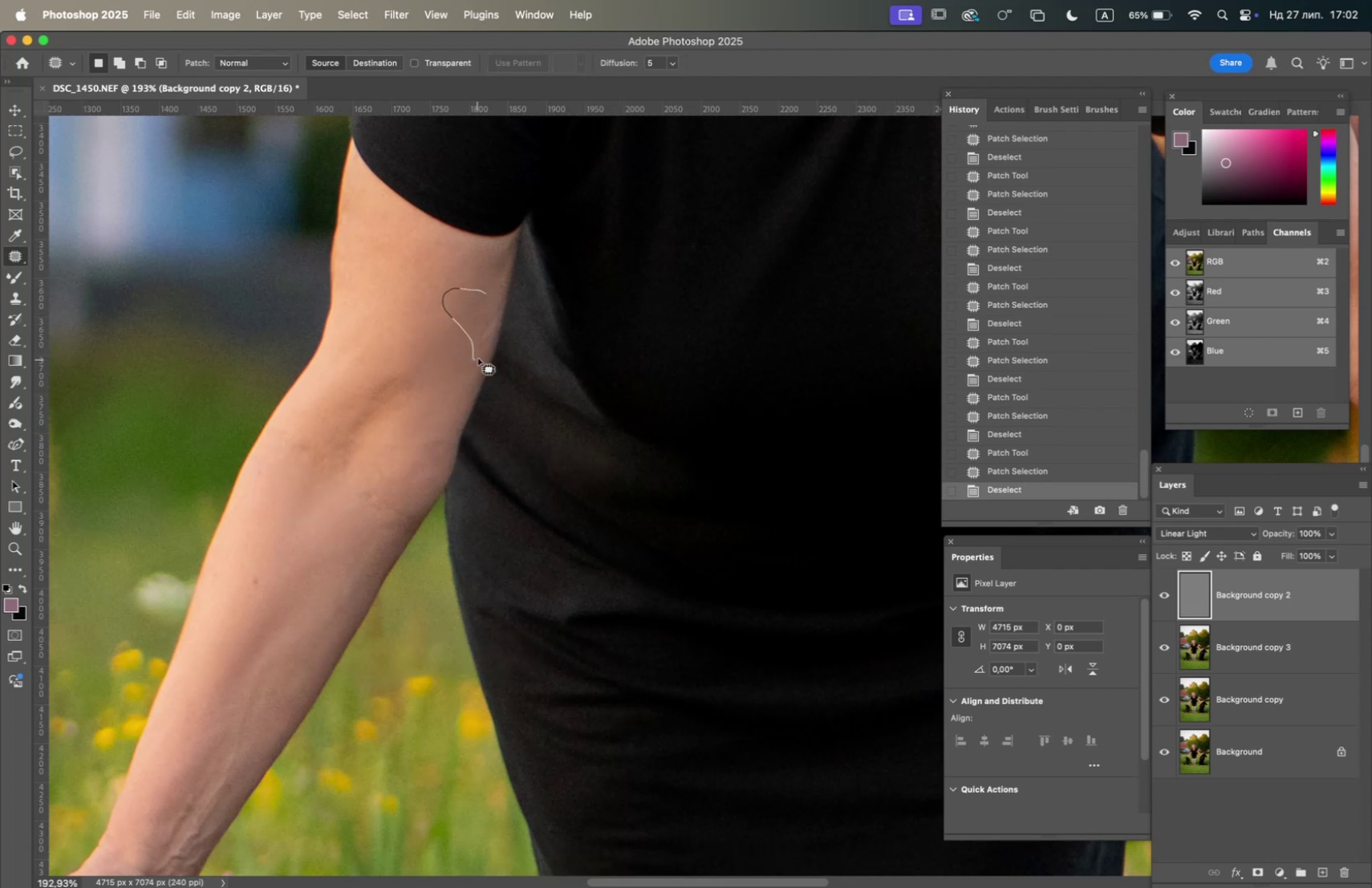 
left_click([420, 268])
 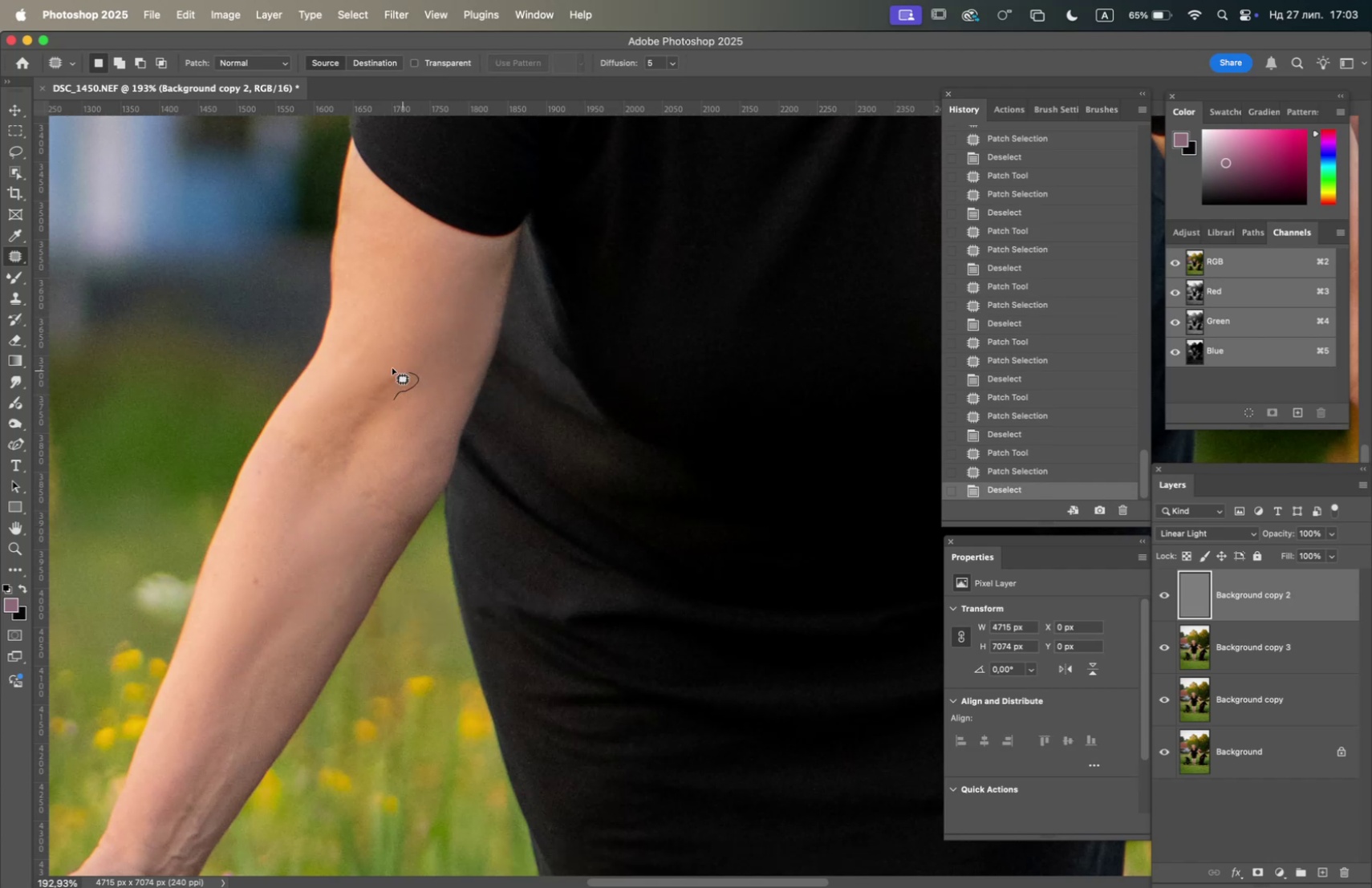 
wait(8.43)
 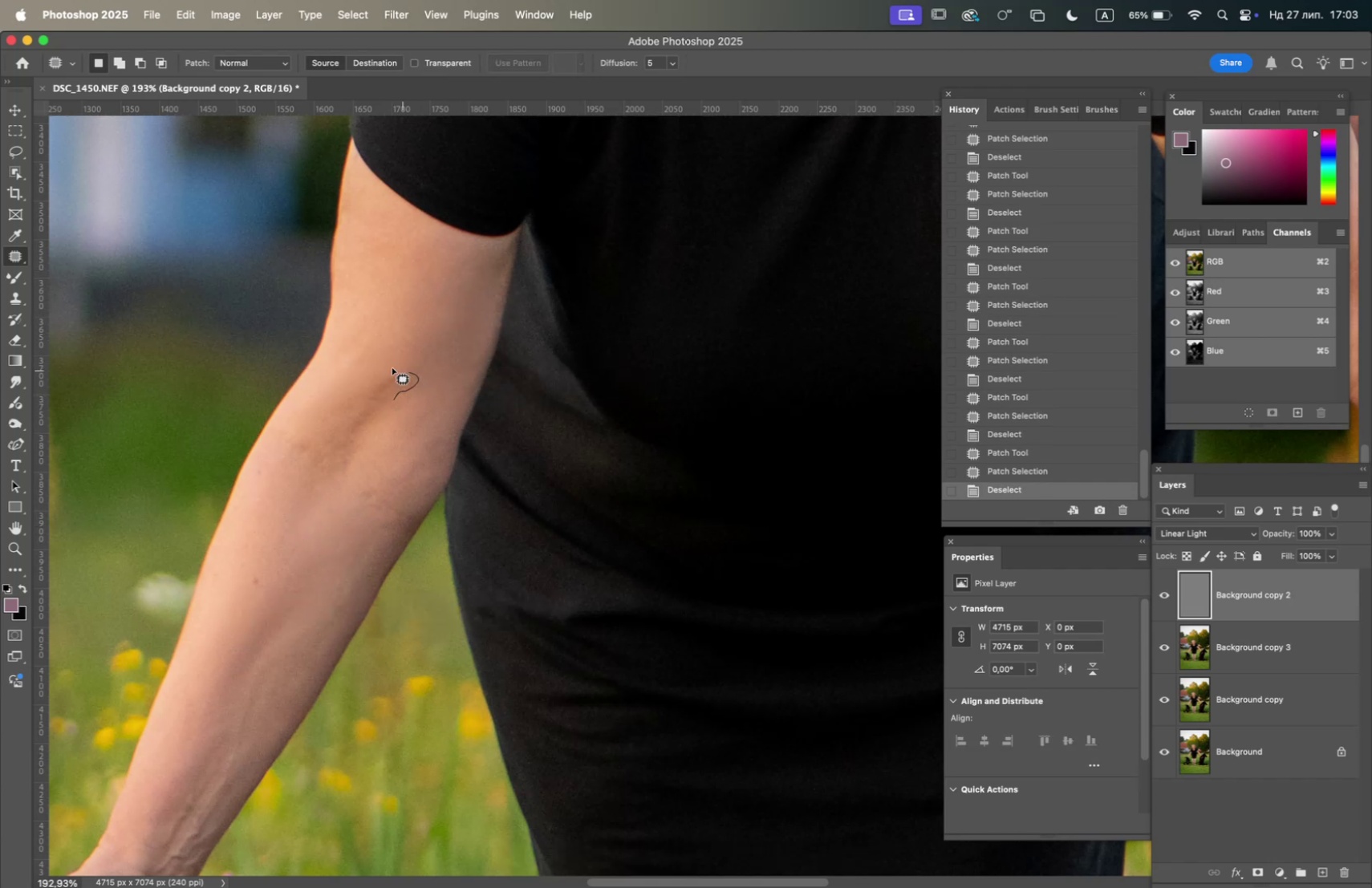 
hold_key(key=Space, duration=0.57)
 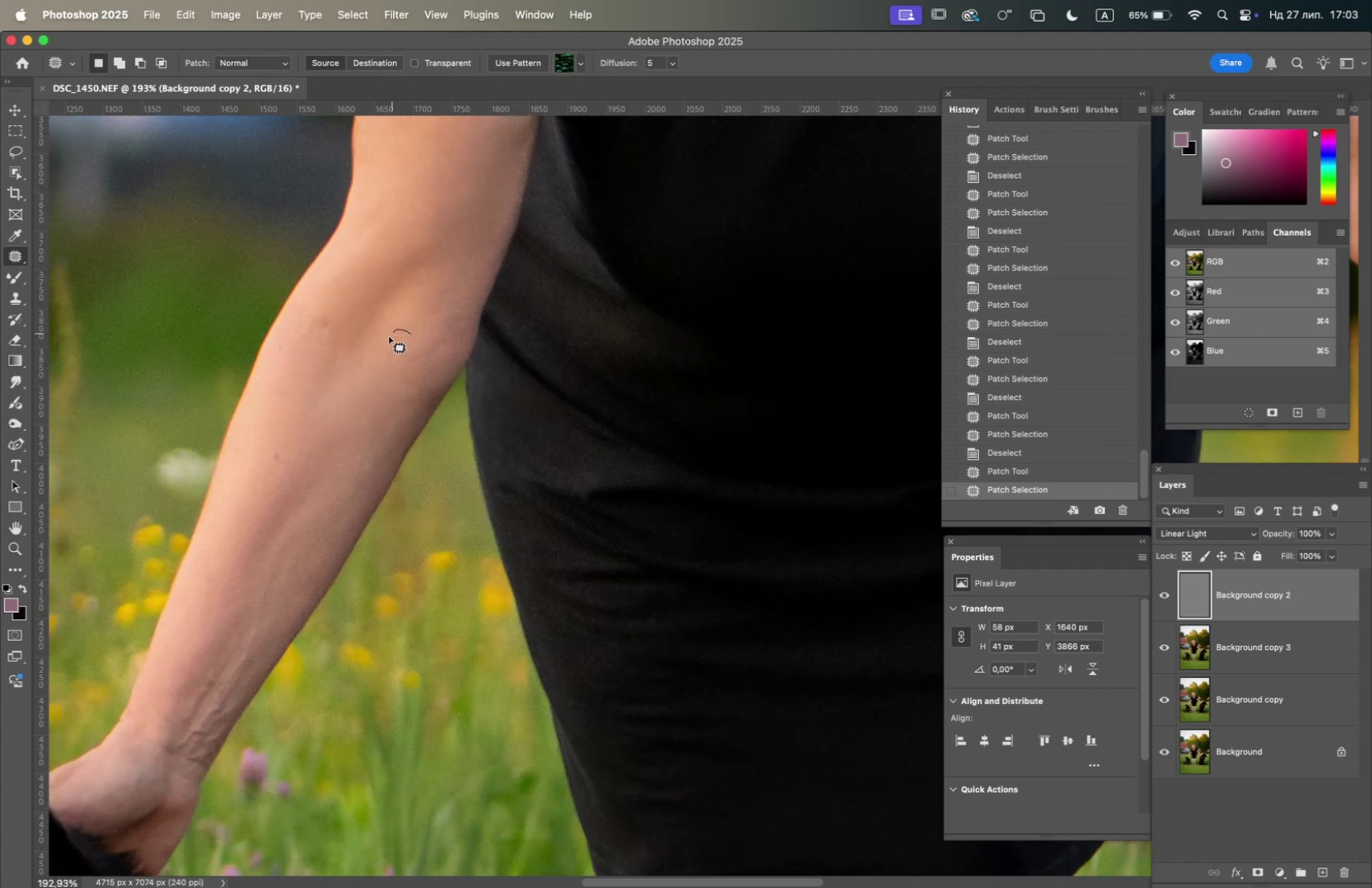 
wait(8.74)
 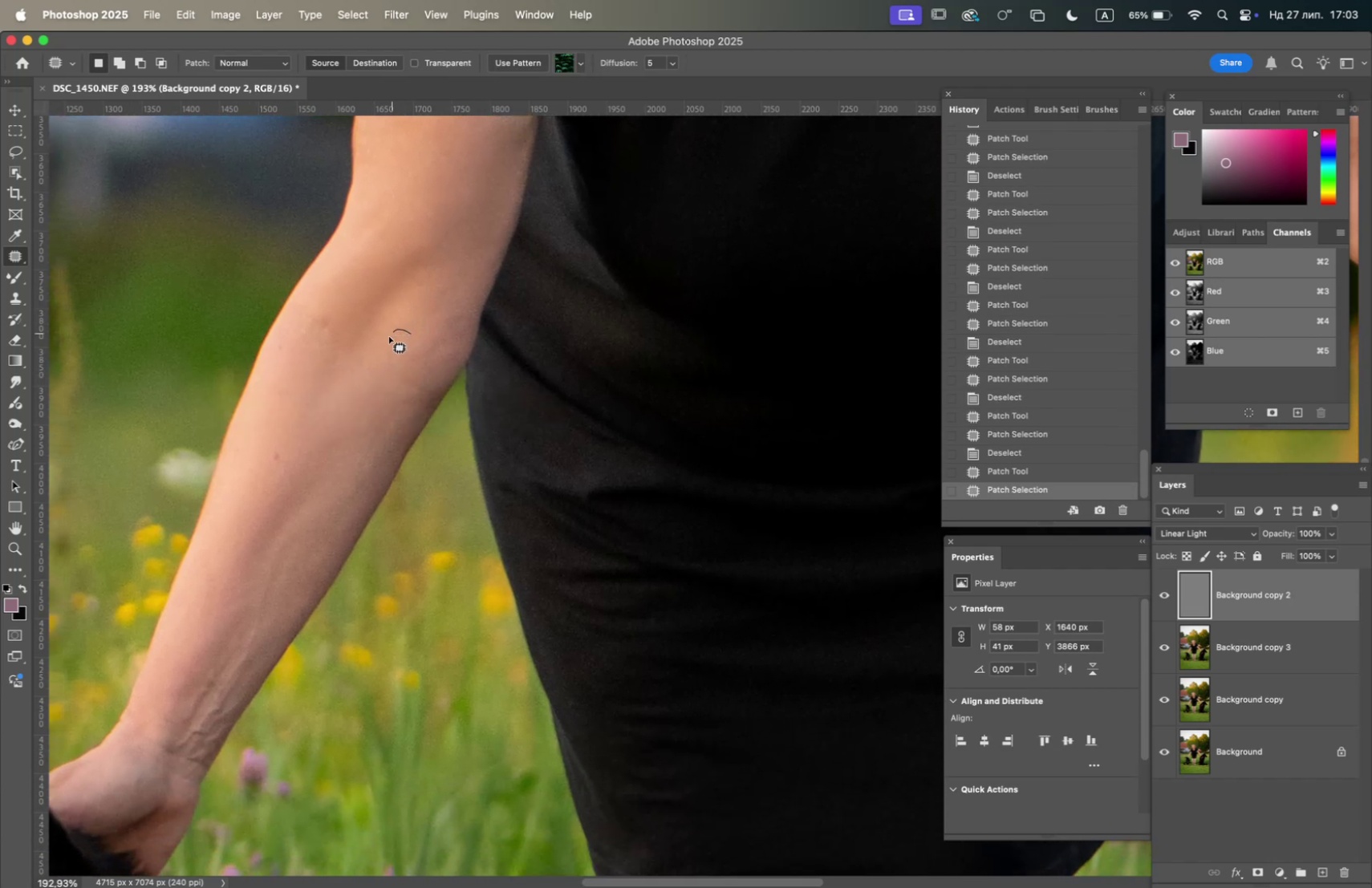 
hold_key(key=Space, duration=1.51)
 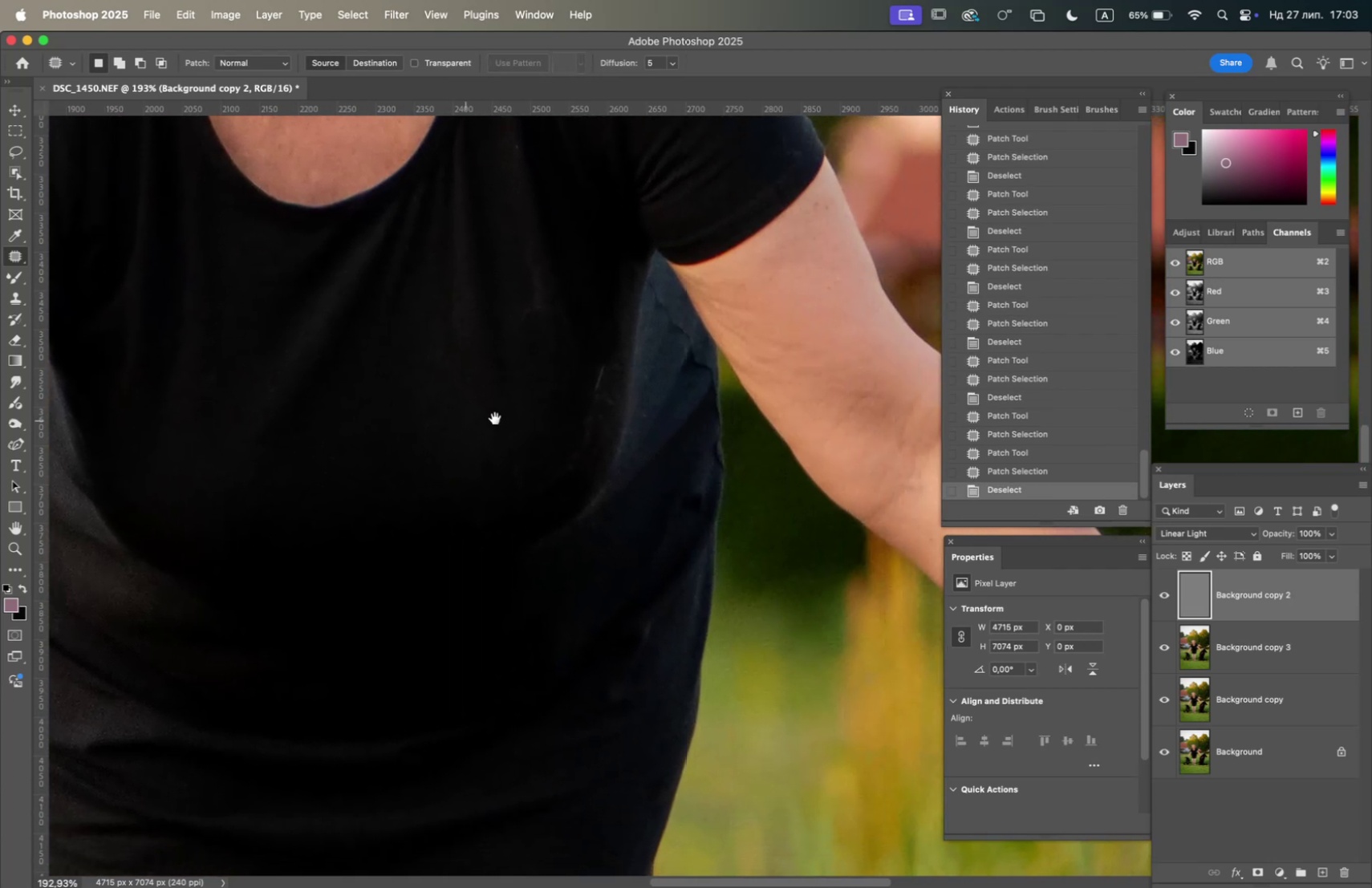 
hold_key(key=Space, duration=1.5)
 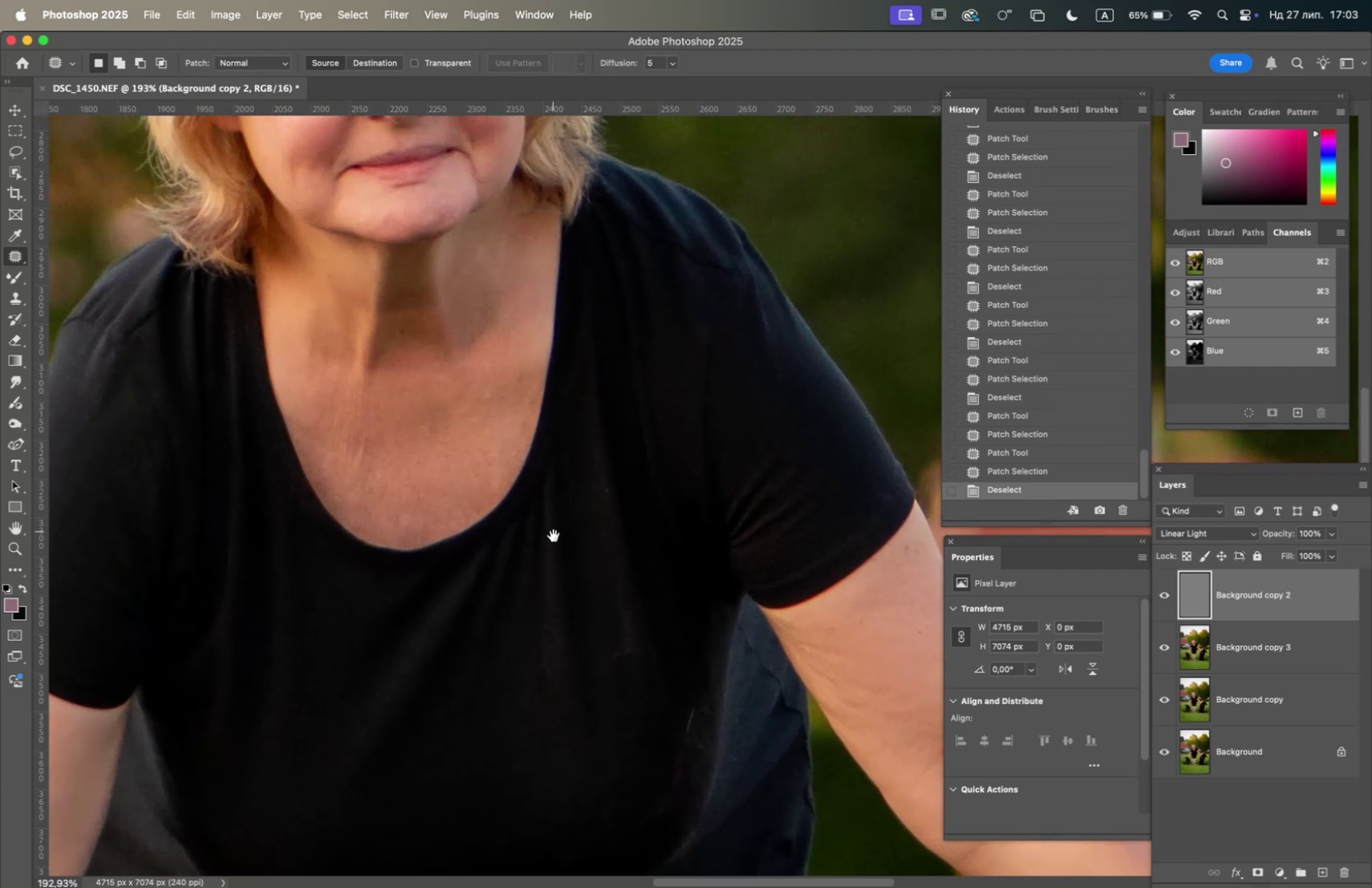 
hold_key(key=Space, duration=1.32)
 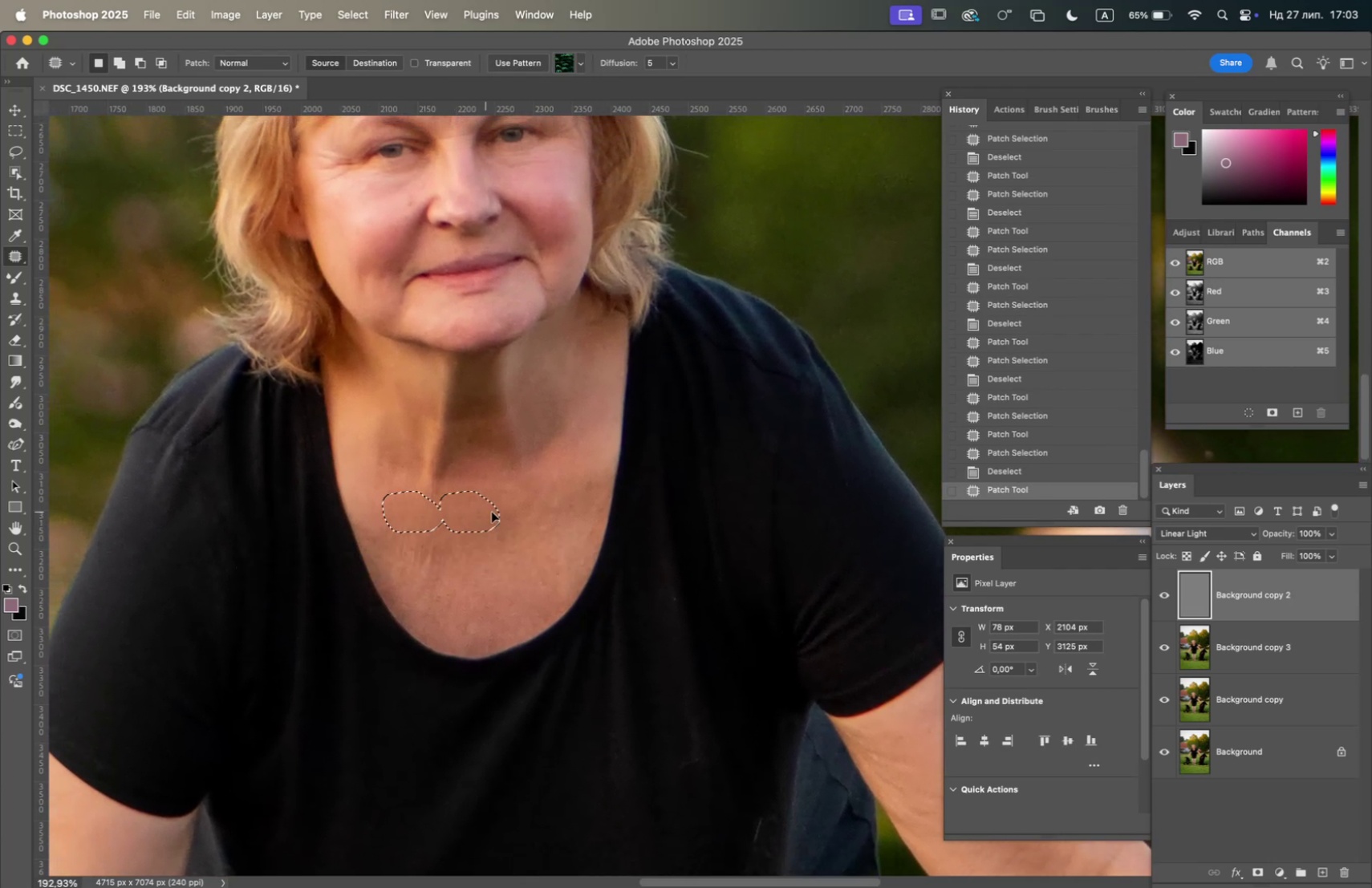 
left_click([498, 466])
 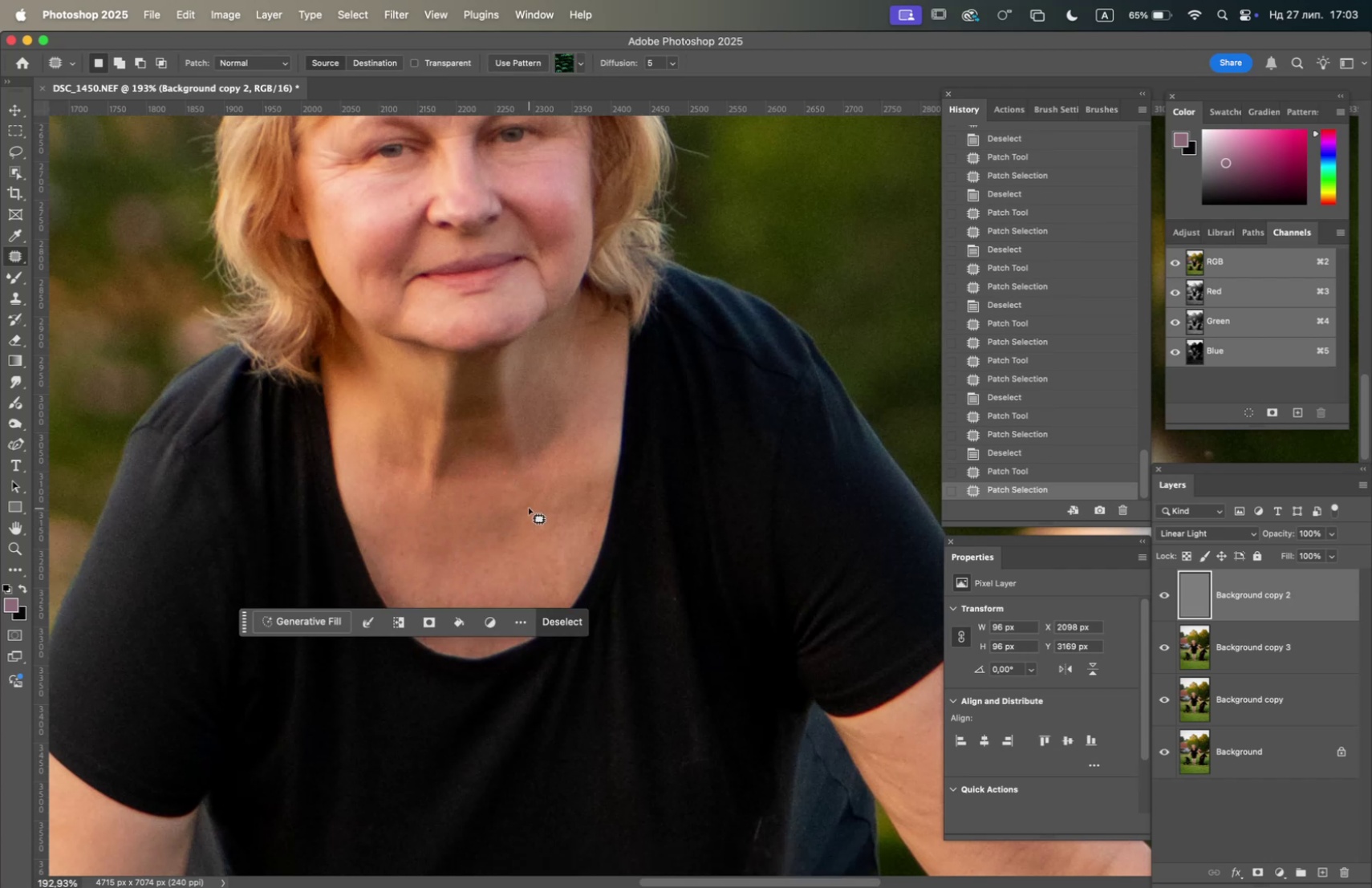 
wait(6.27)
 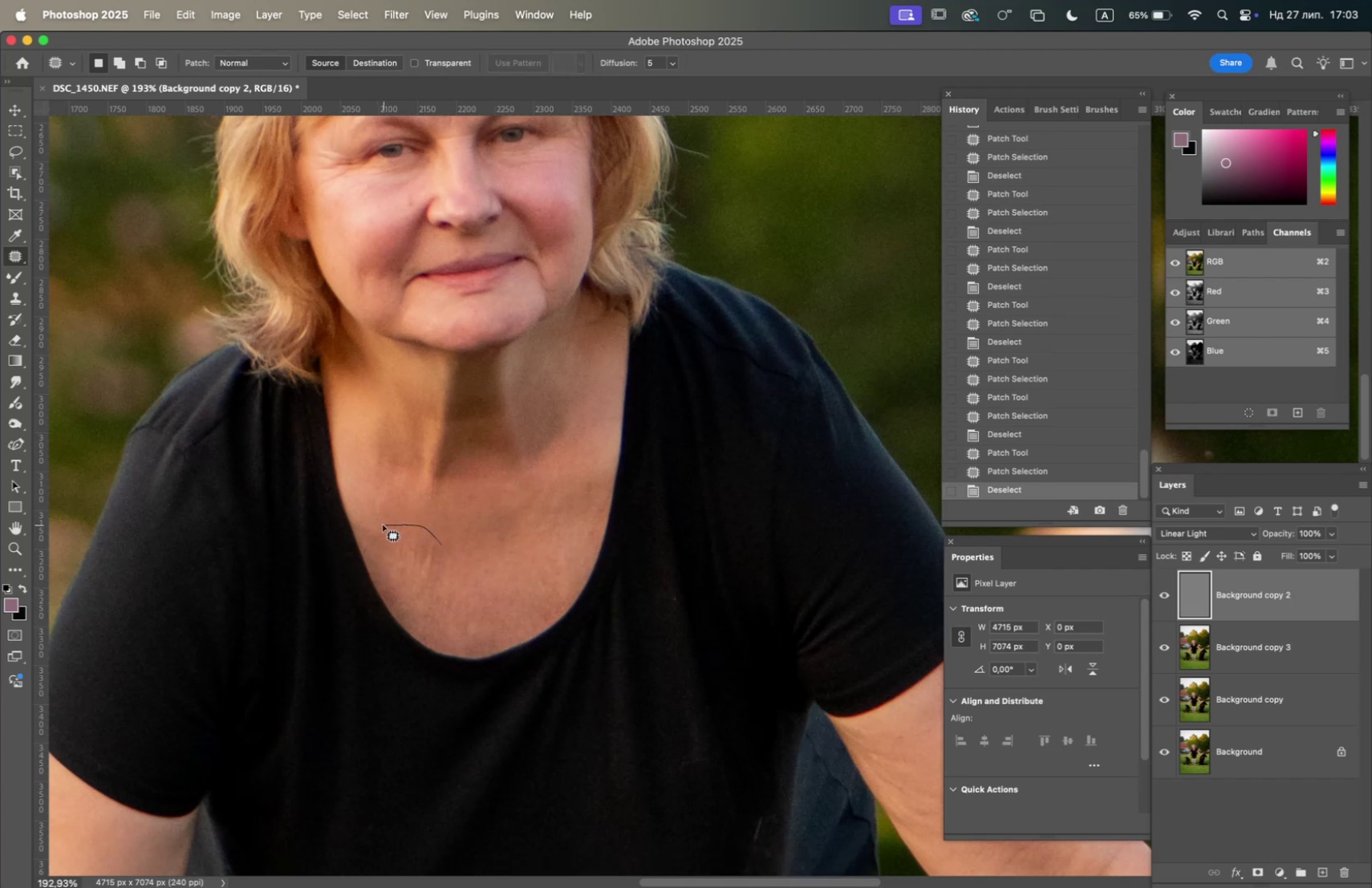 
hold_key(key=Space, duration=1.43)
 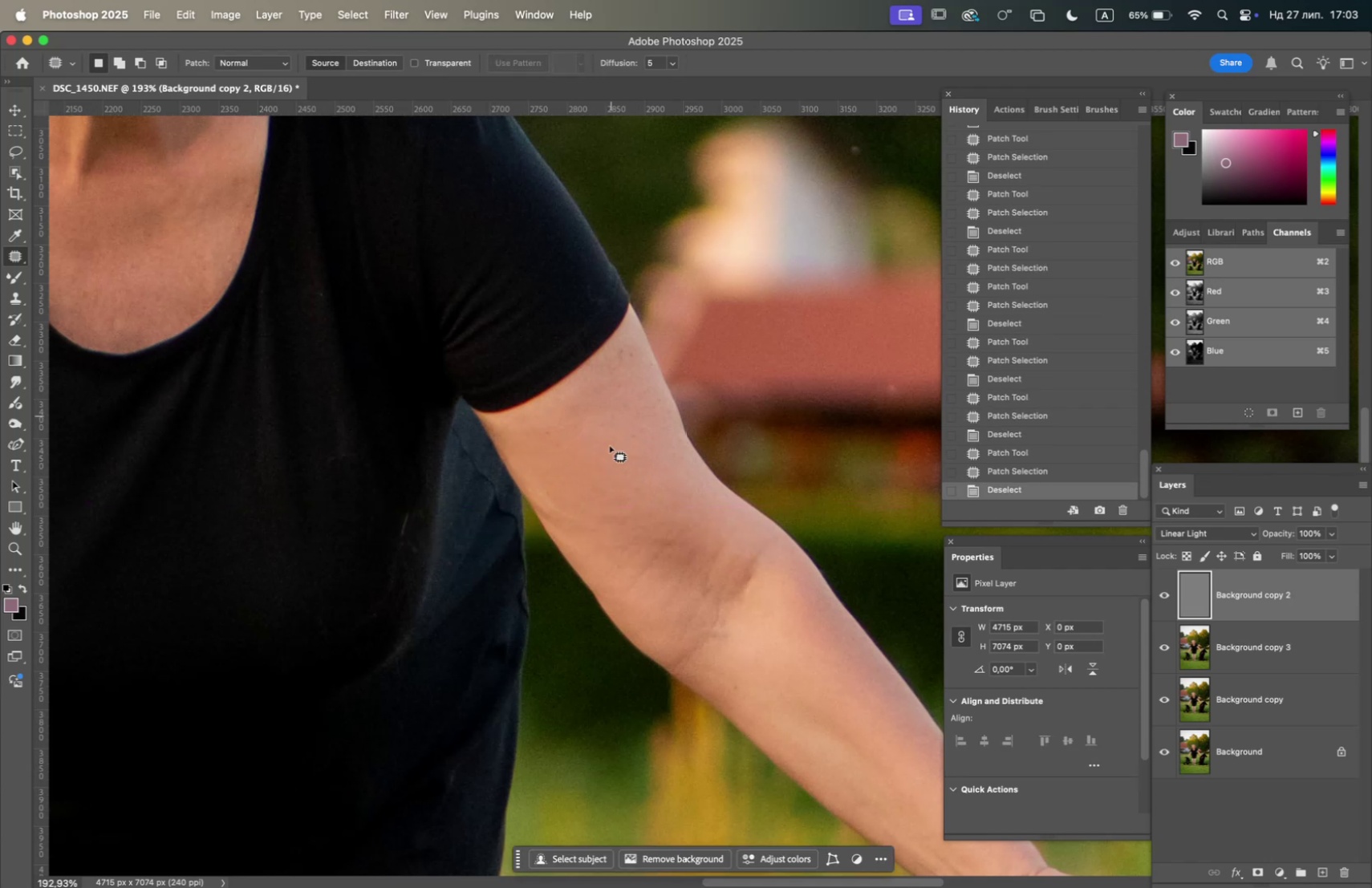 
wait(11.25)
 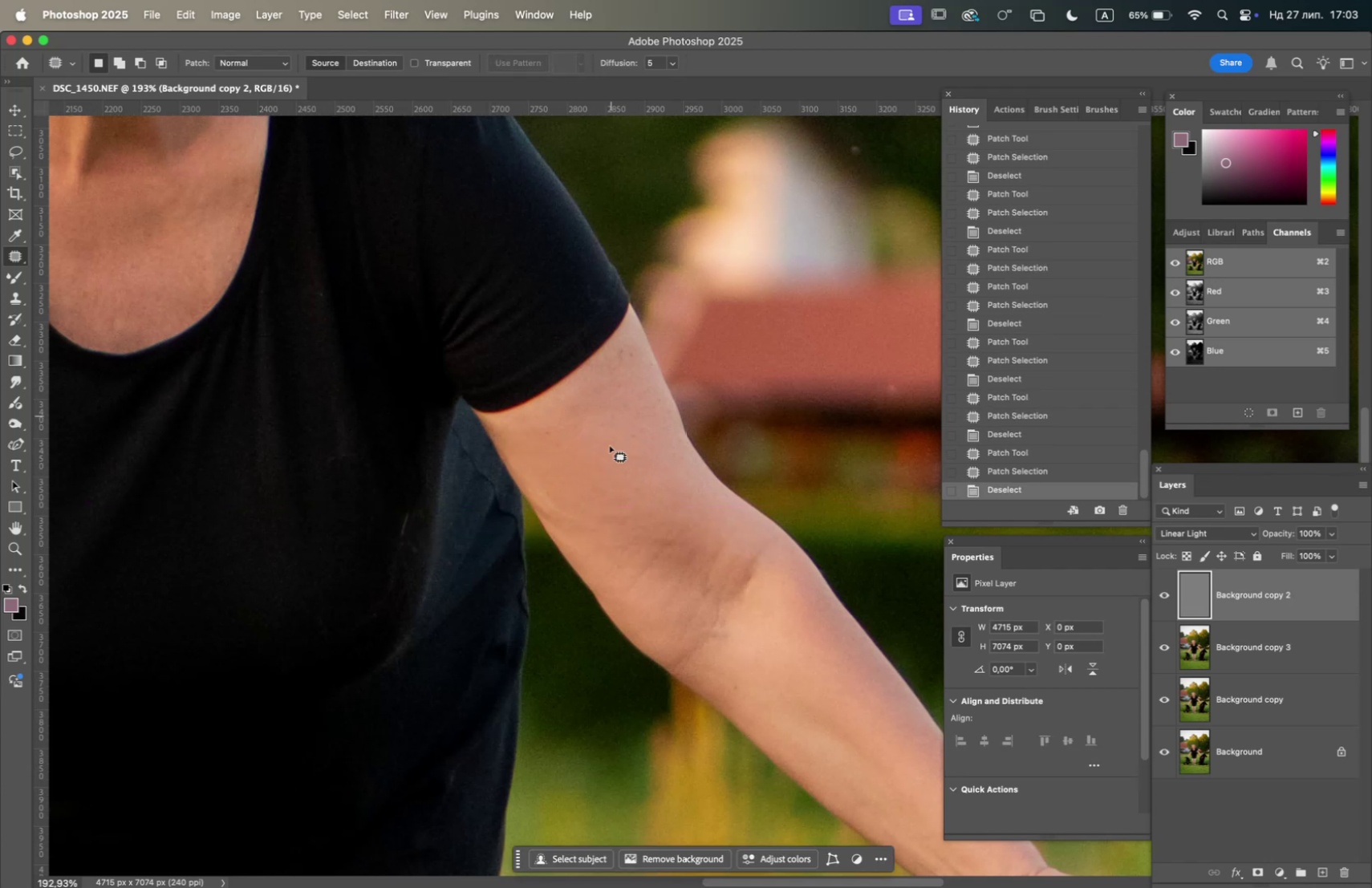 
left_click([608, 407])
 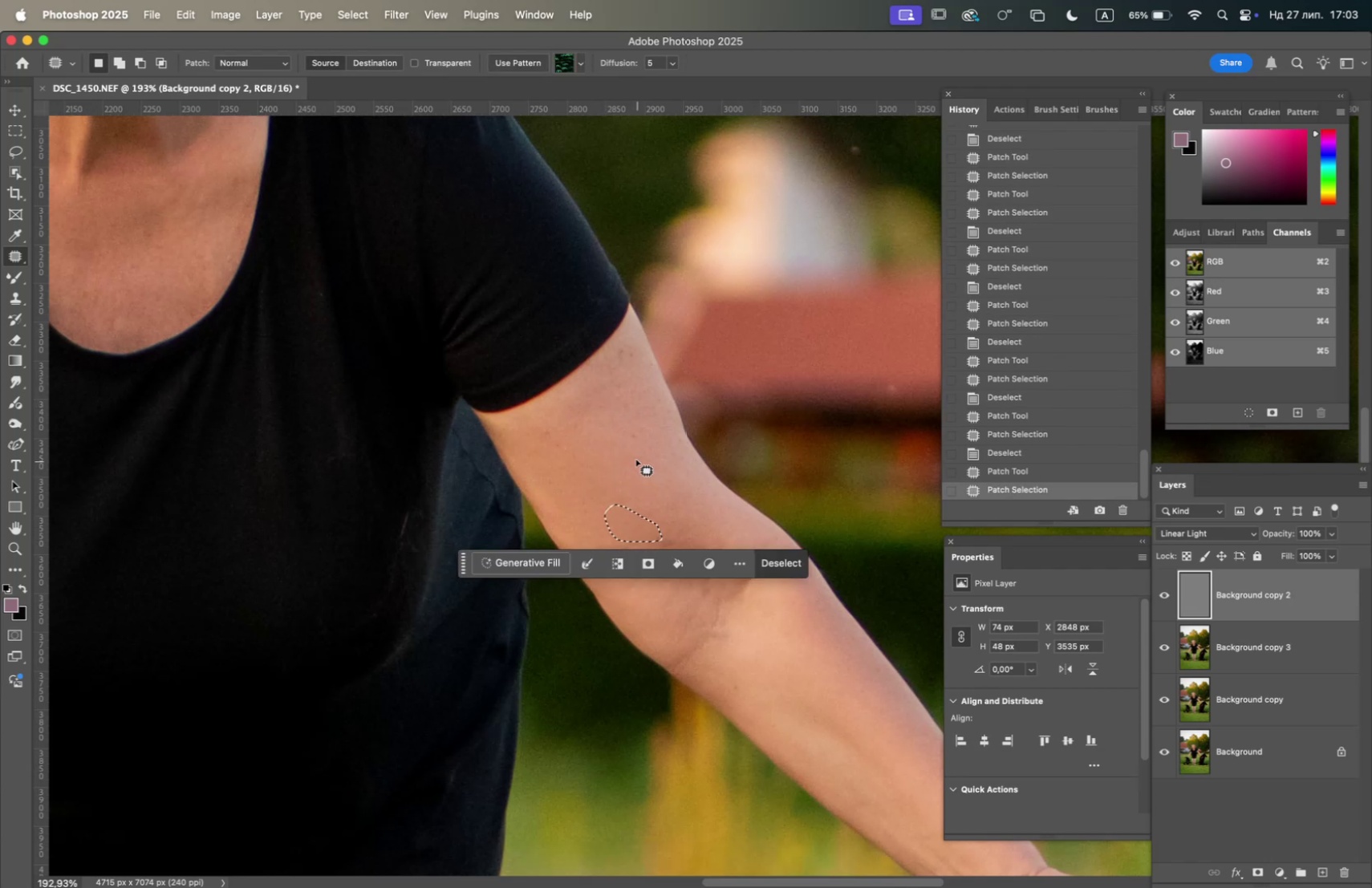 
hold_key(key=Space, duration=0.63)
 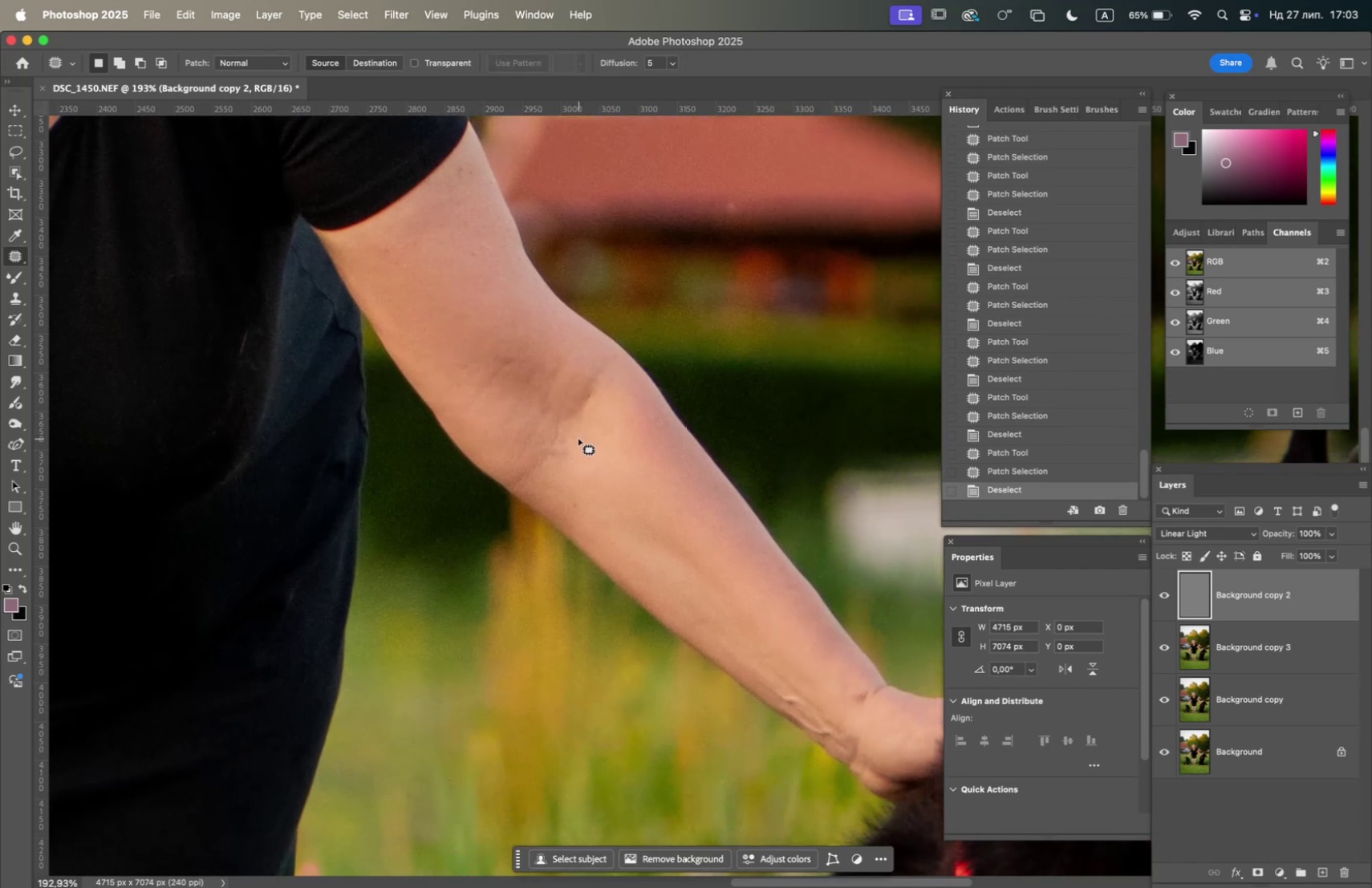 
hold_key(key=Space, duration=1.5)
 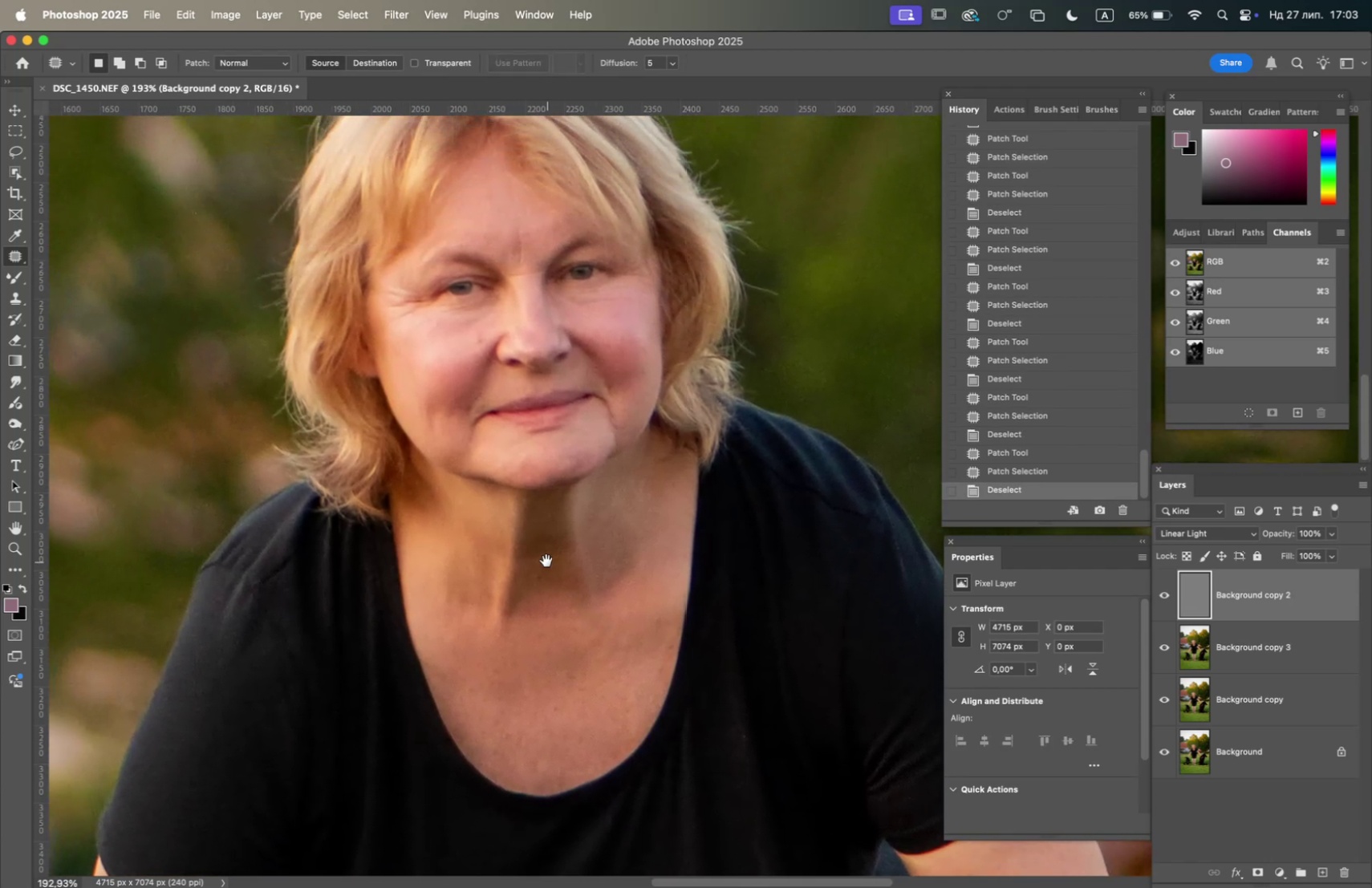 
hold_key(key=Space, duration=0.47)
 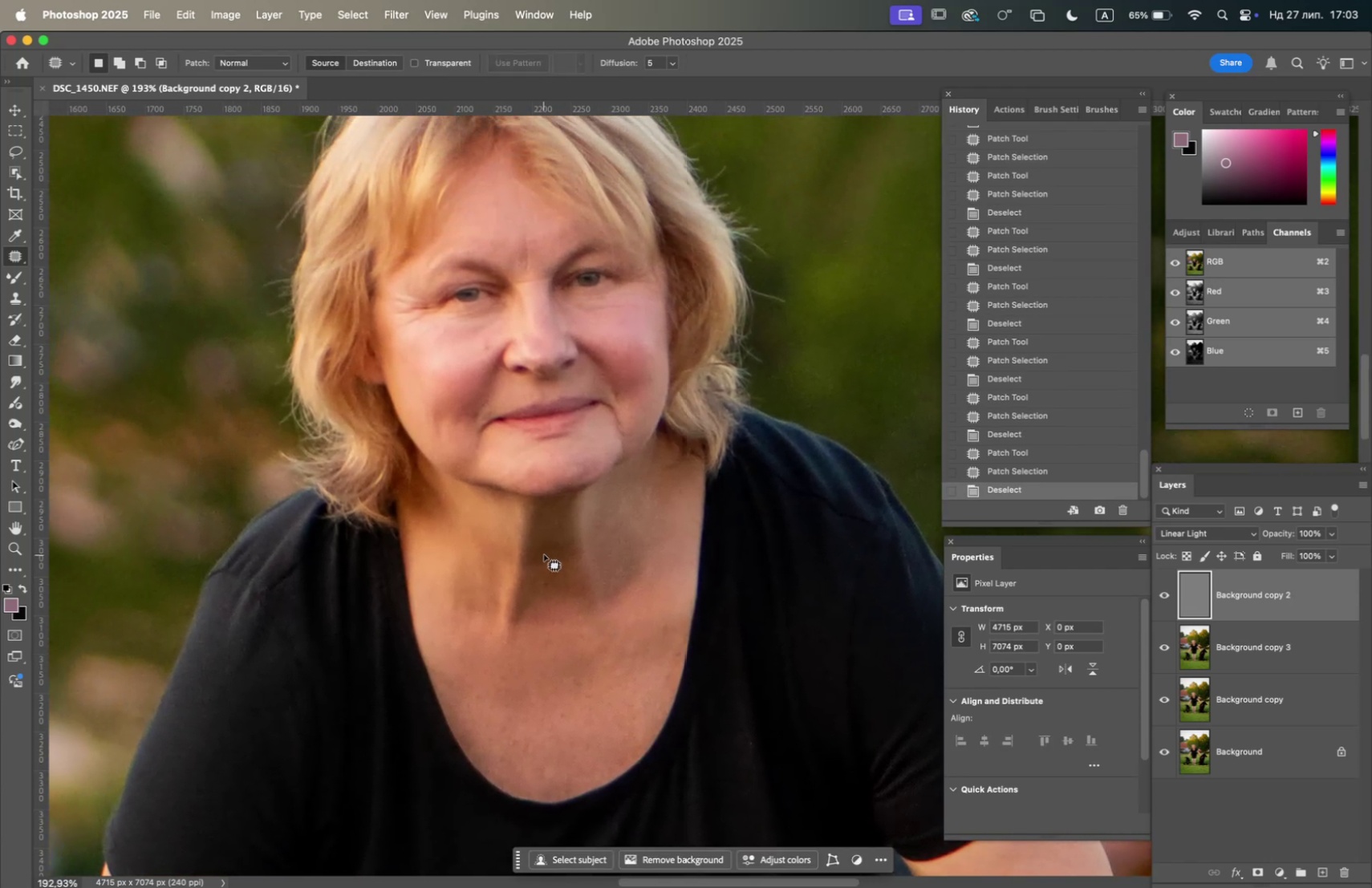 
hold_key(key=OptionLeft, duration=1.84)
scroll: coordinate [538, 554], scroll_direction: down, amount: 8.0
 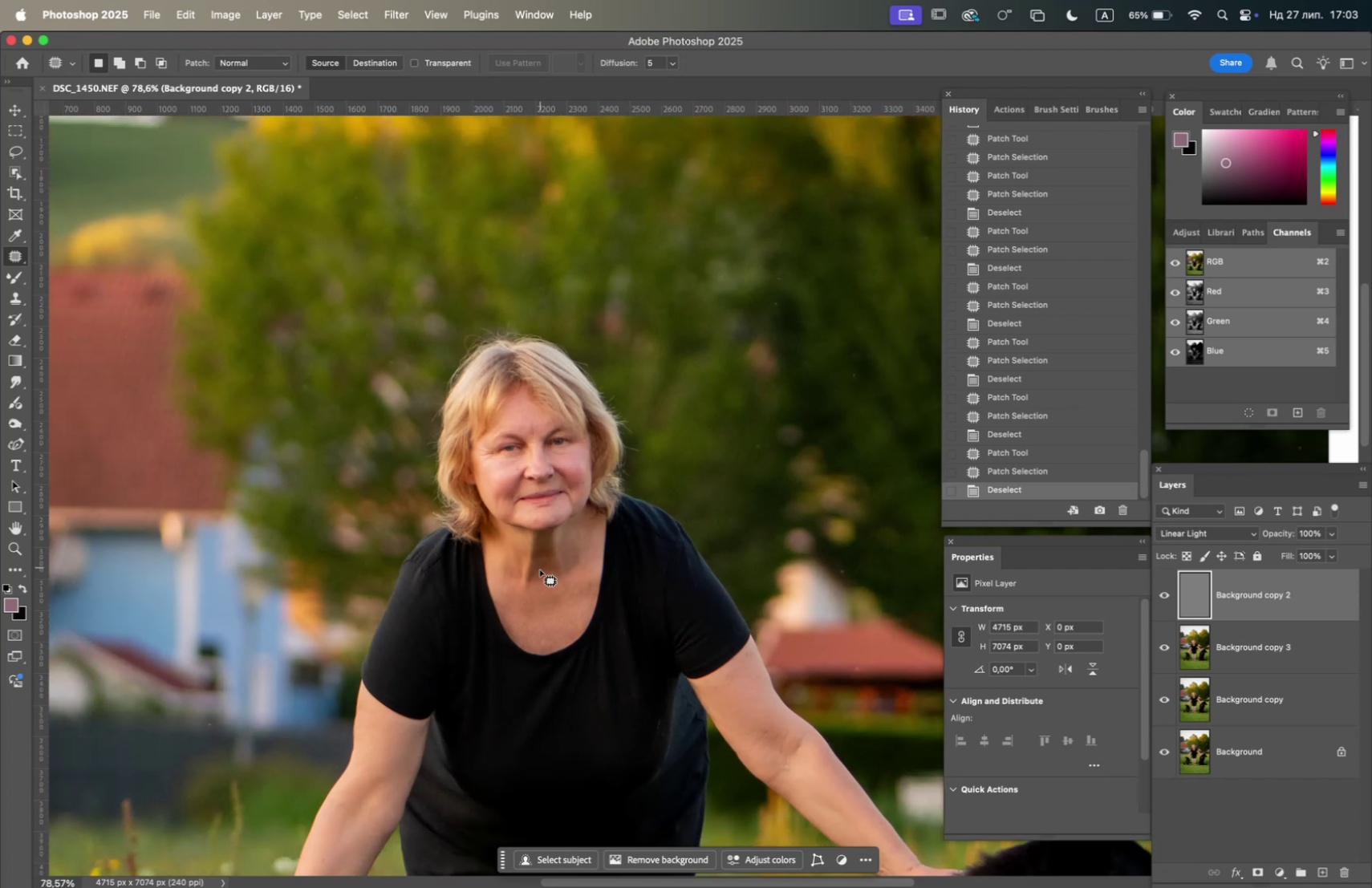 
hold_key(key=Space, duration=1.06)
 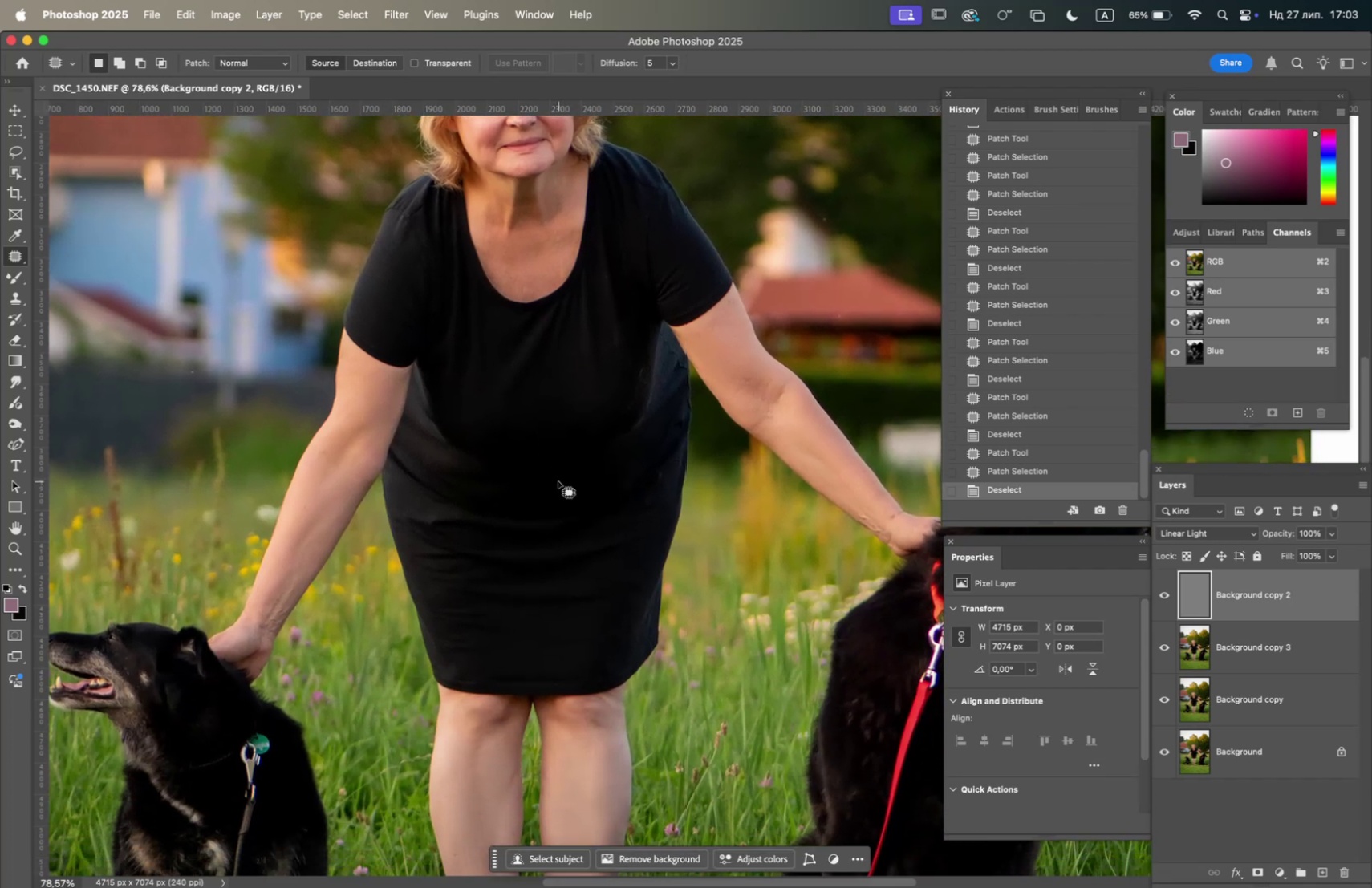 
hold_key(key=Space, duration=1.42)
 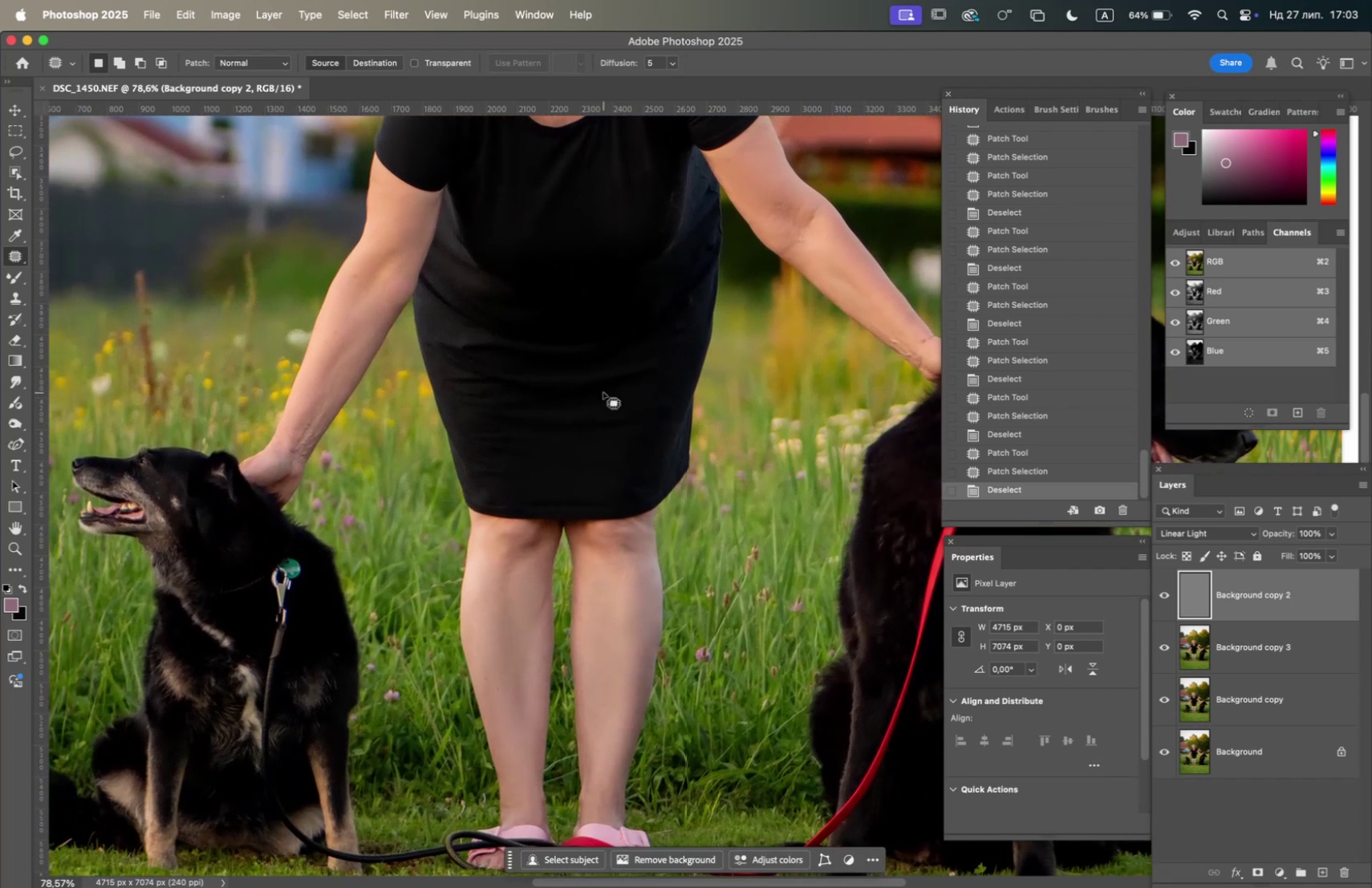 
hold_key(key=OptionLeft, duration=0.86)
scroll: coordinate [601, 395], scroll_direction: down, amount: 2.0
 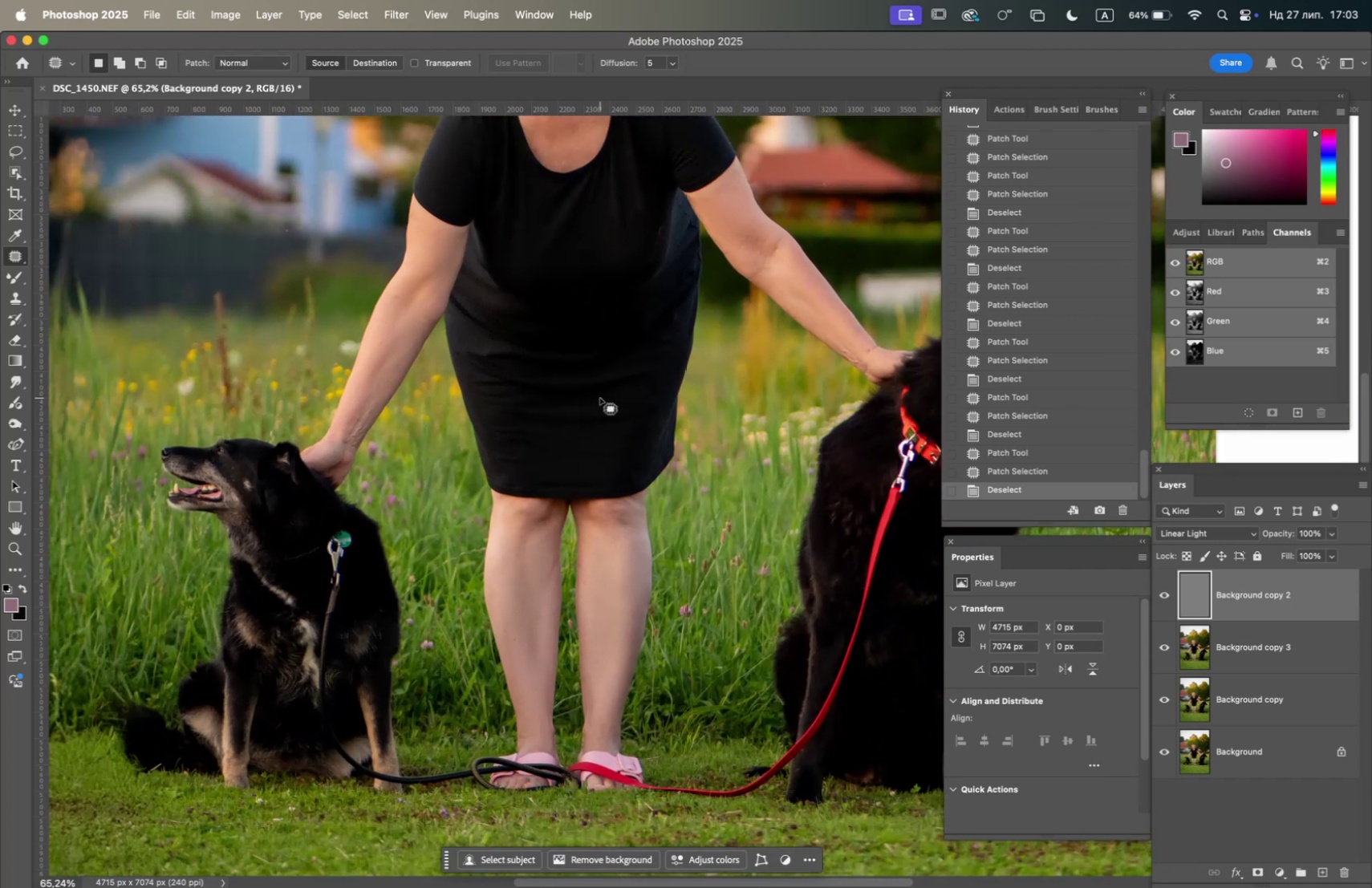 
hold_key(key=Space, duration=1.06)
 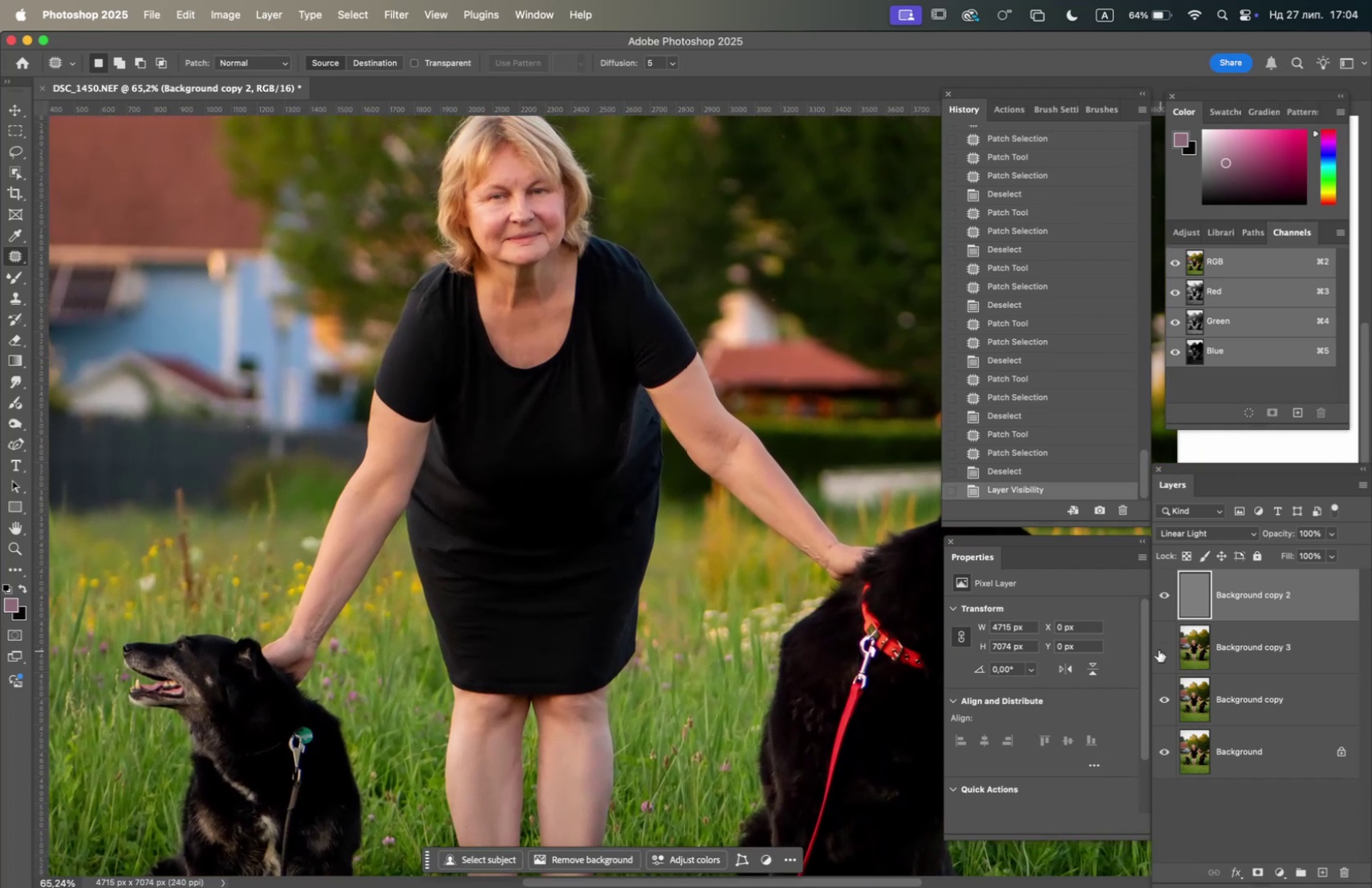 
left_click([1162, 649])
 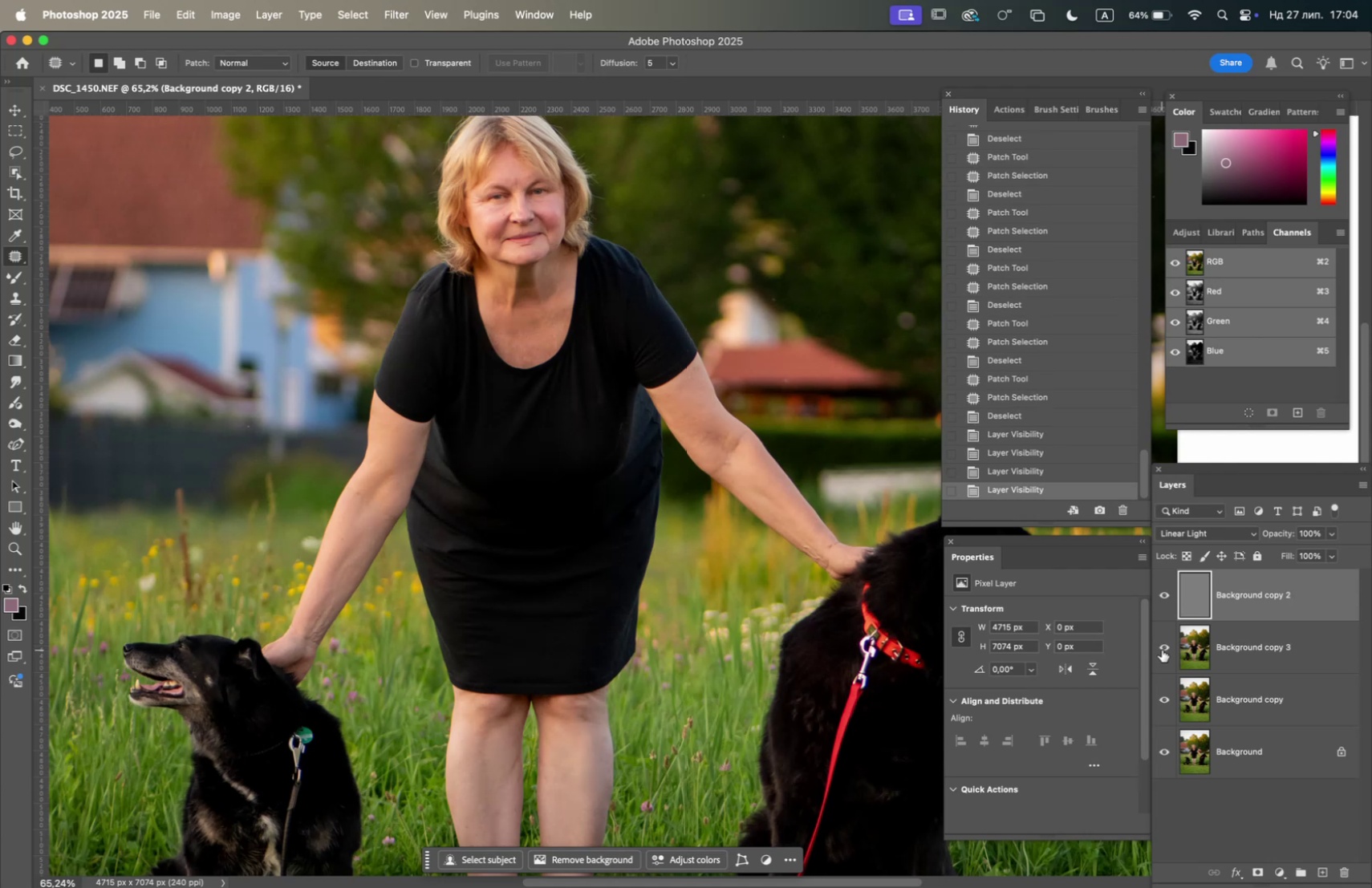 
left_click([1162, 649])
 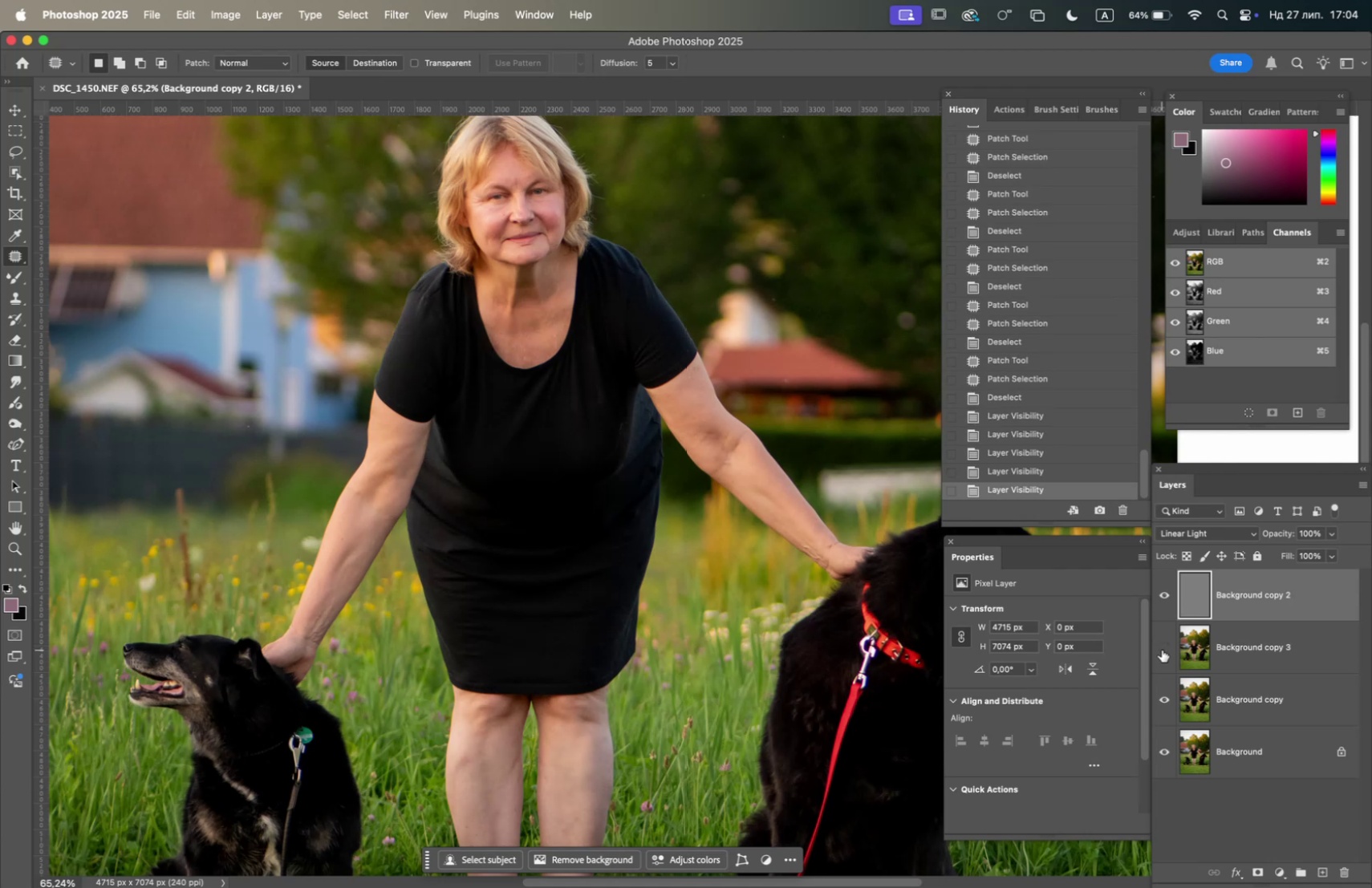 
left_click([1162, 649])
 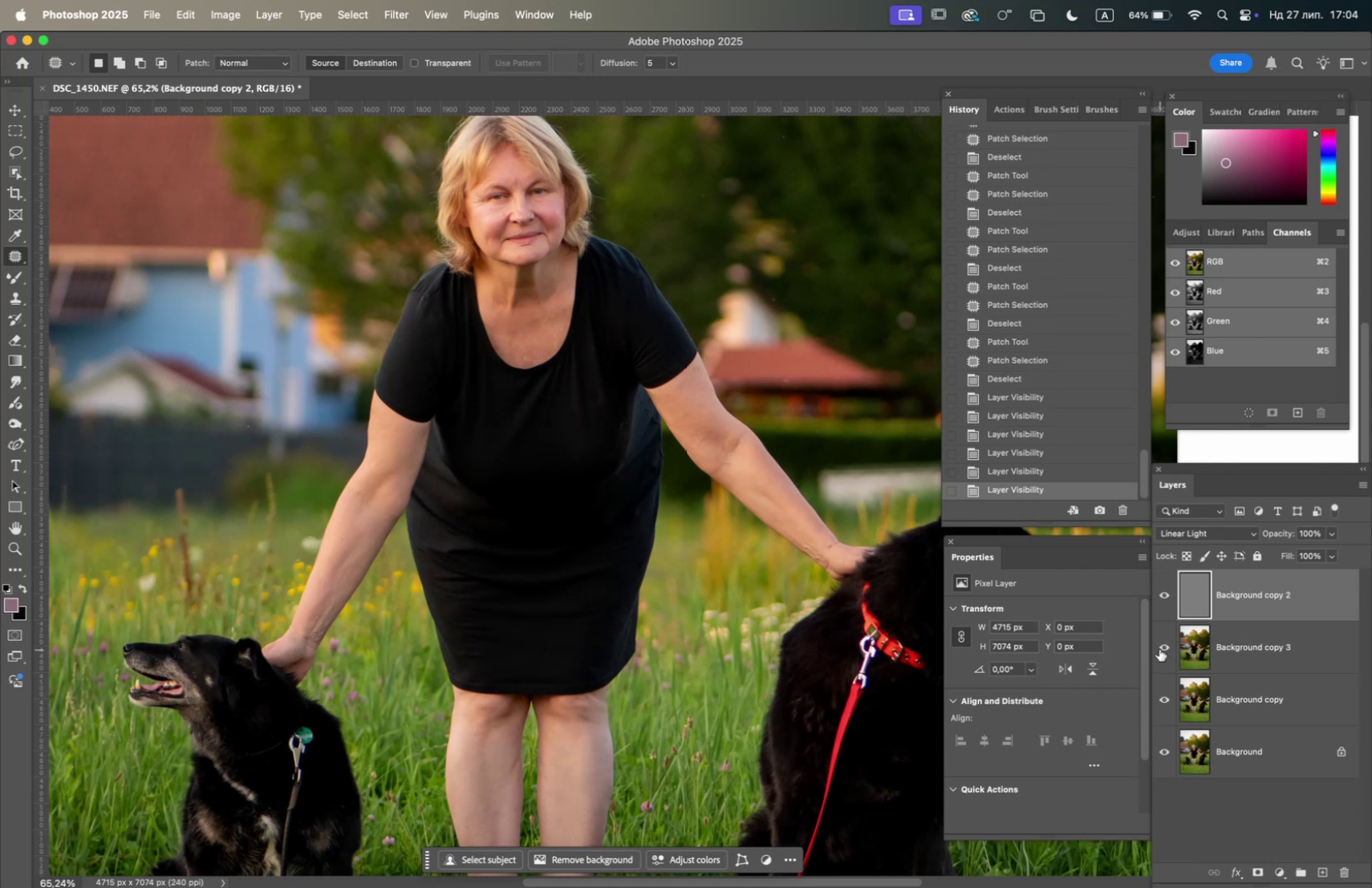 
mouse_move([1213, 632])
 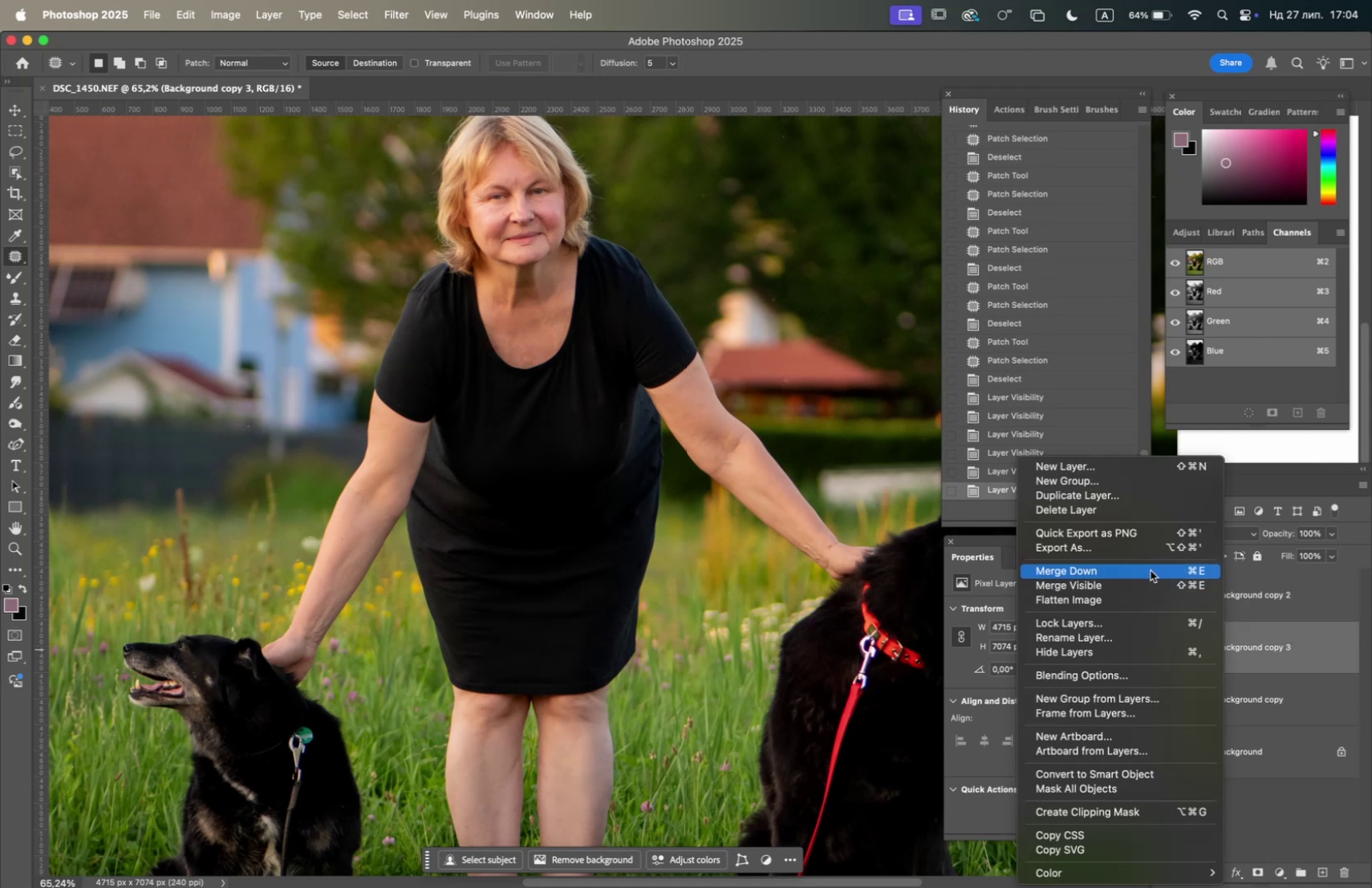 
left_click([1151, 570])
 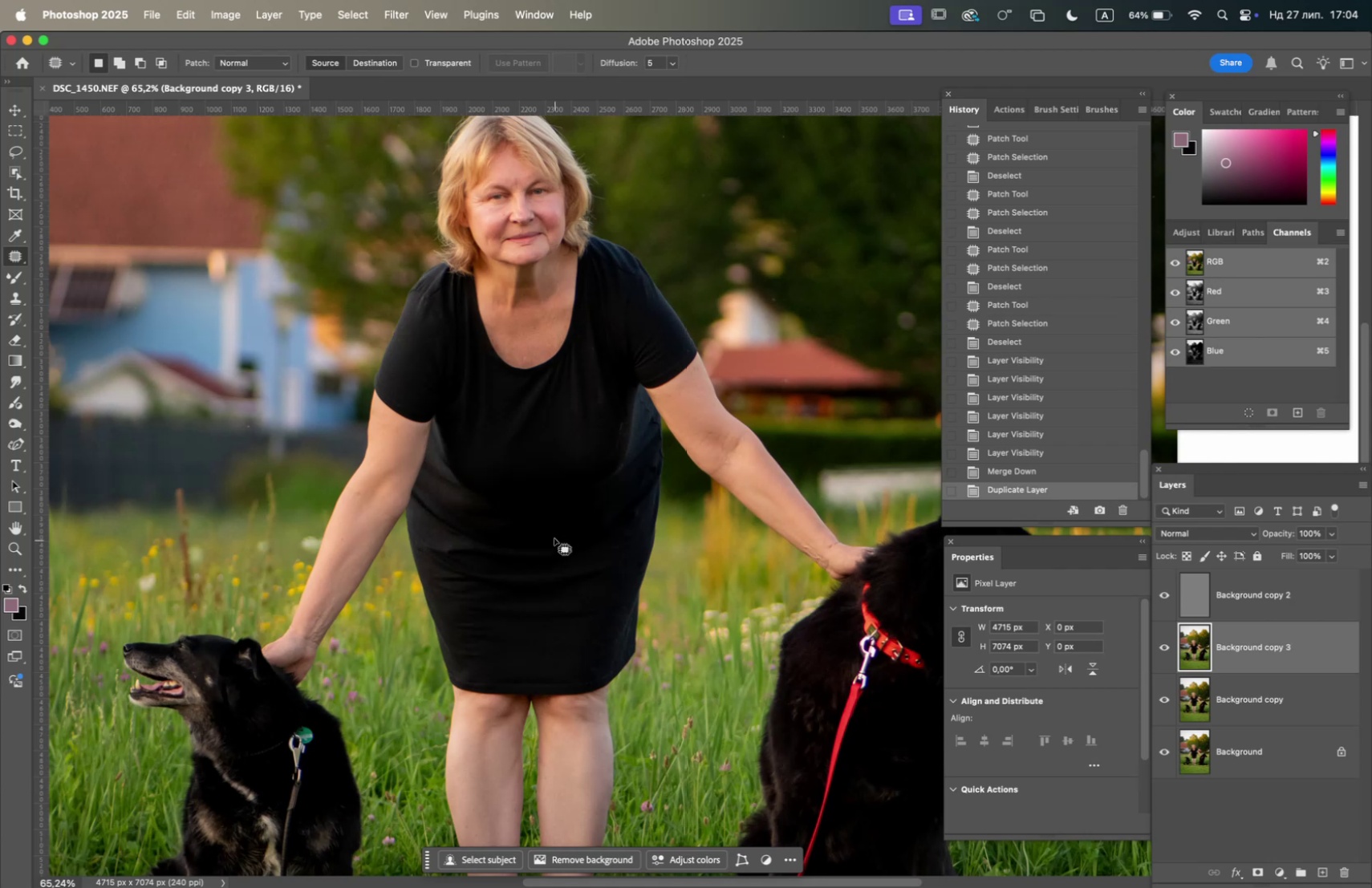 
wait(17.06)
 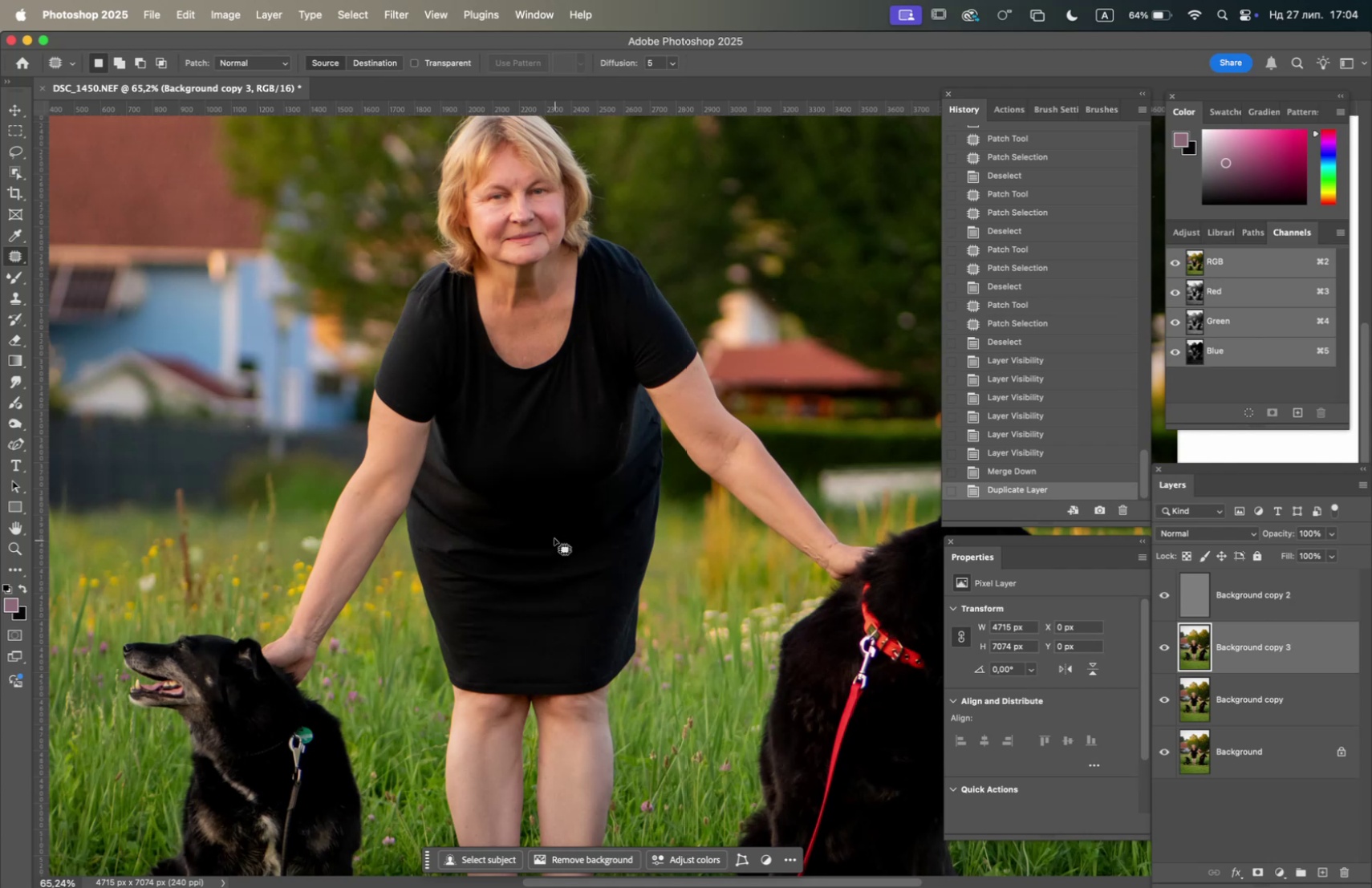 
hold_key(key=OptionLeft, duration=1.75)
scroll: coordinate [543, 427], scroll_direction: up, amount: 7.0
 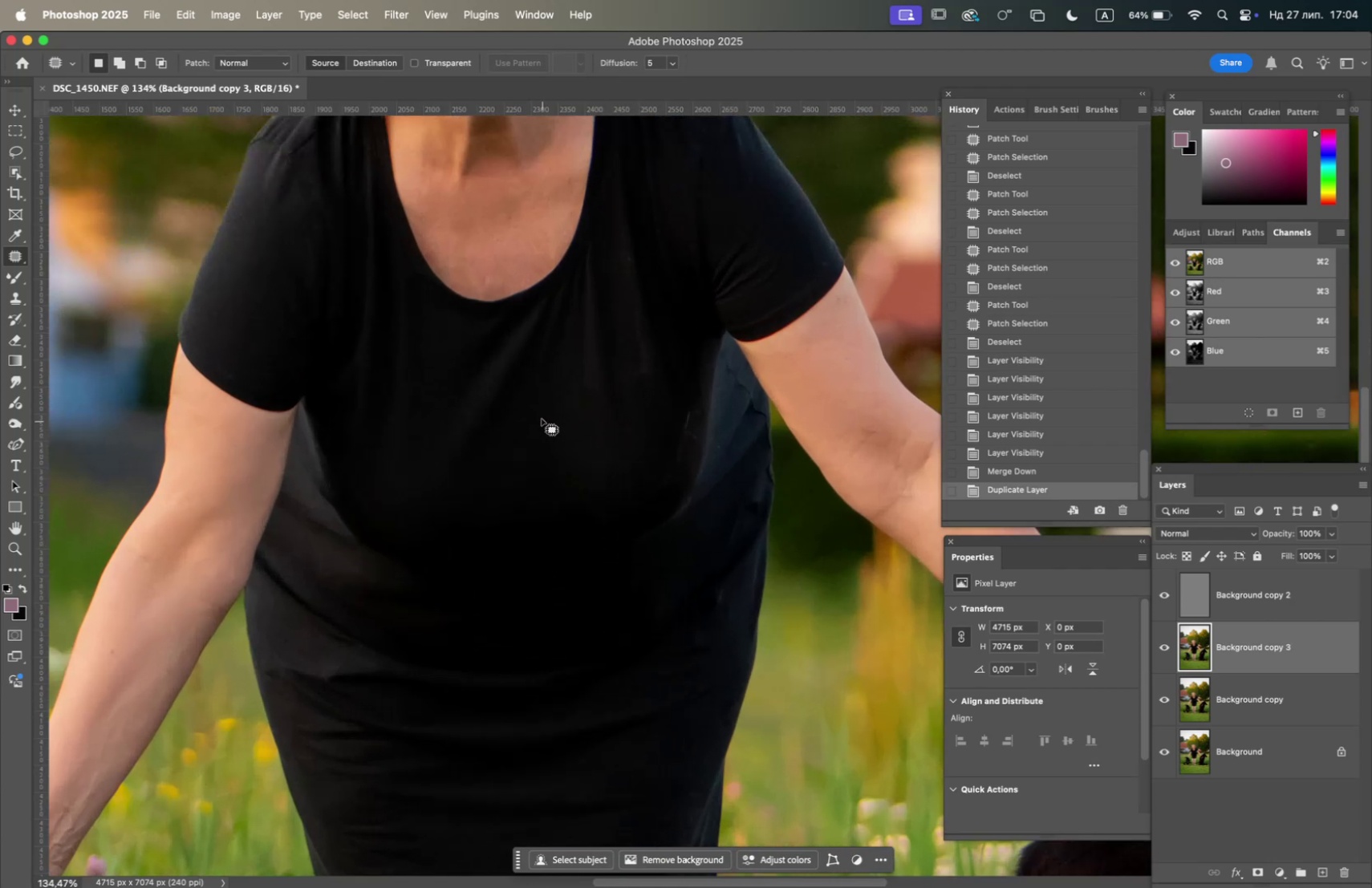 
hold_key(key=Space, duration=0.98)
 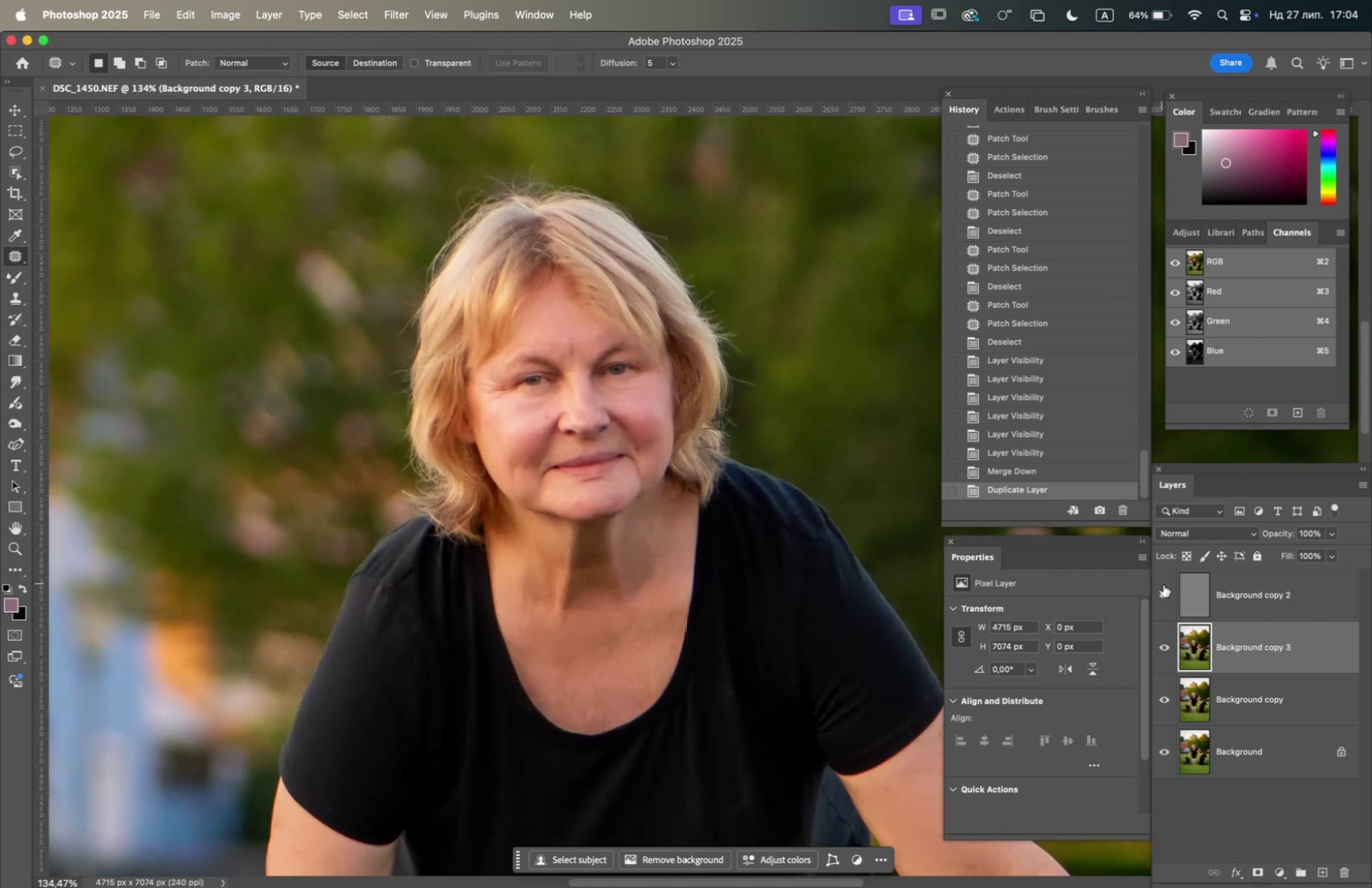 
left_click([1164, 591])
 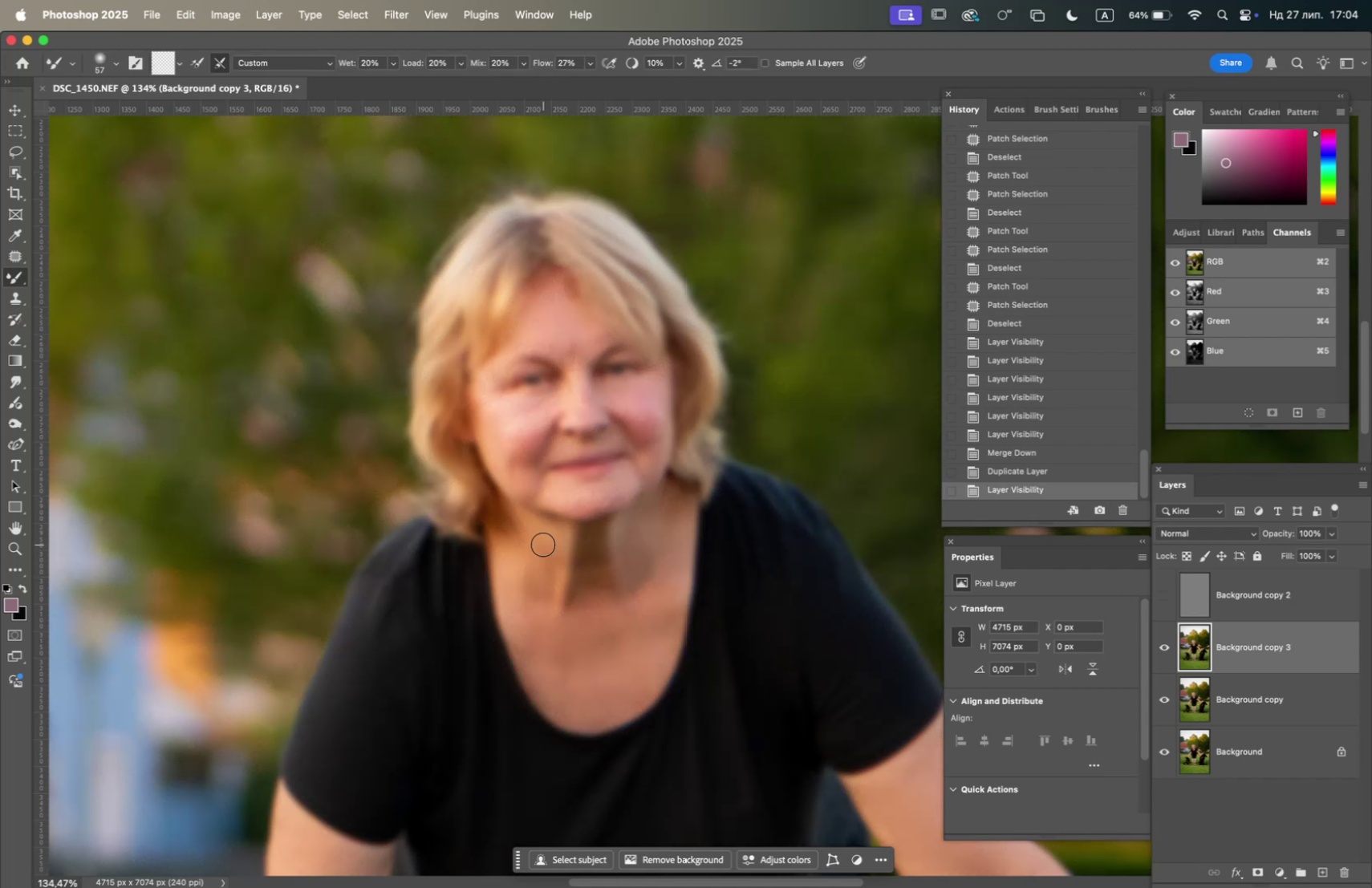 
wait(5.07)
 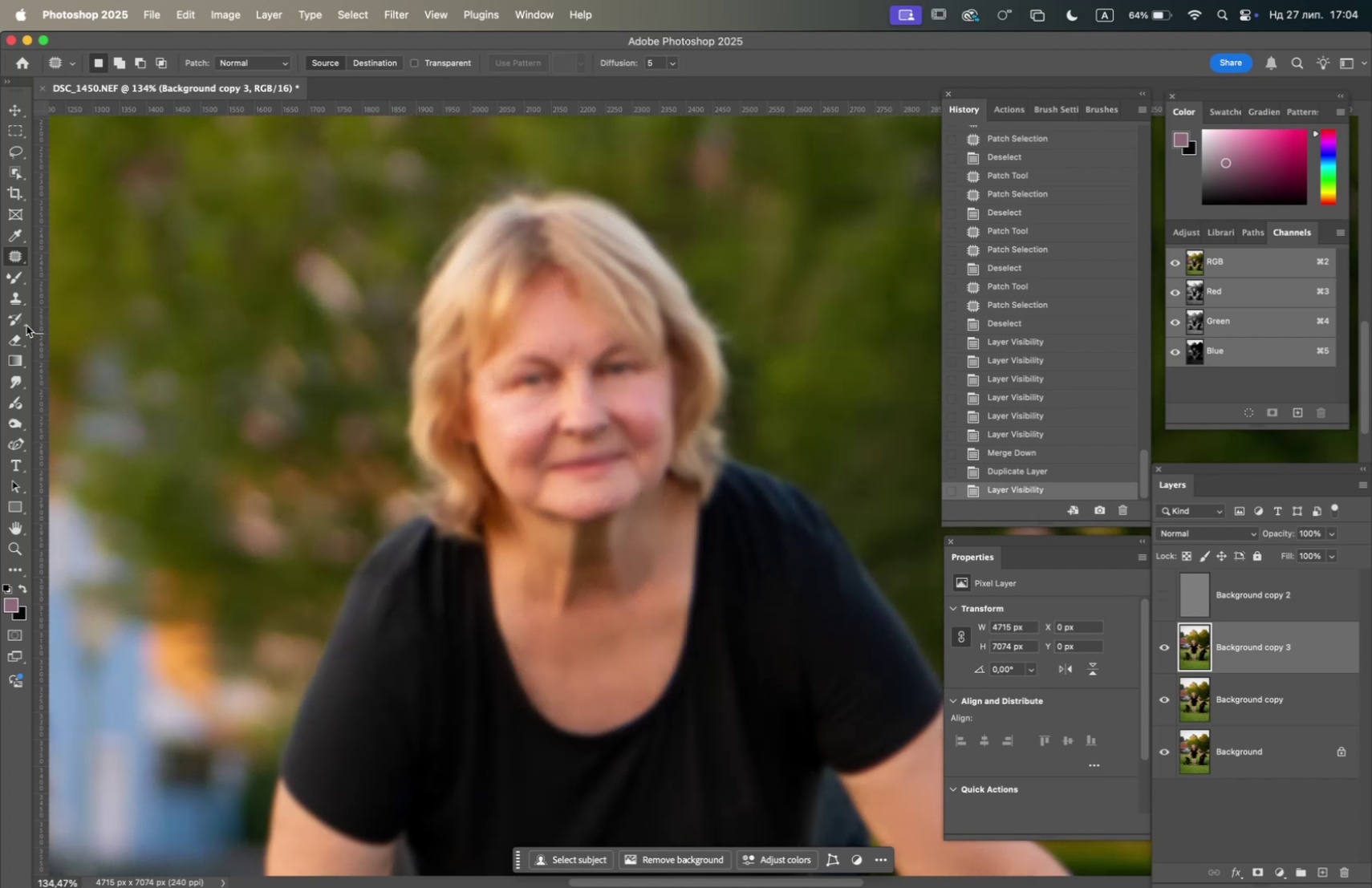 
left_click([587, 561])
 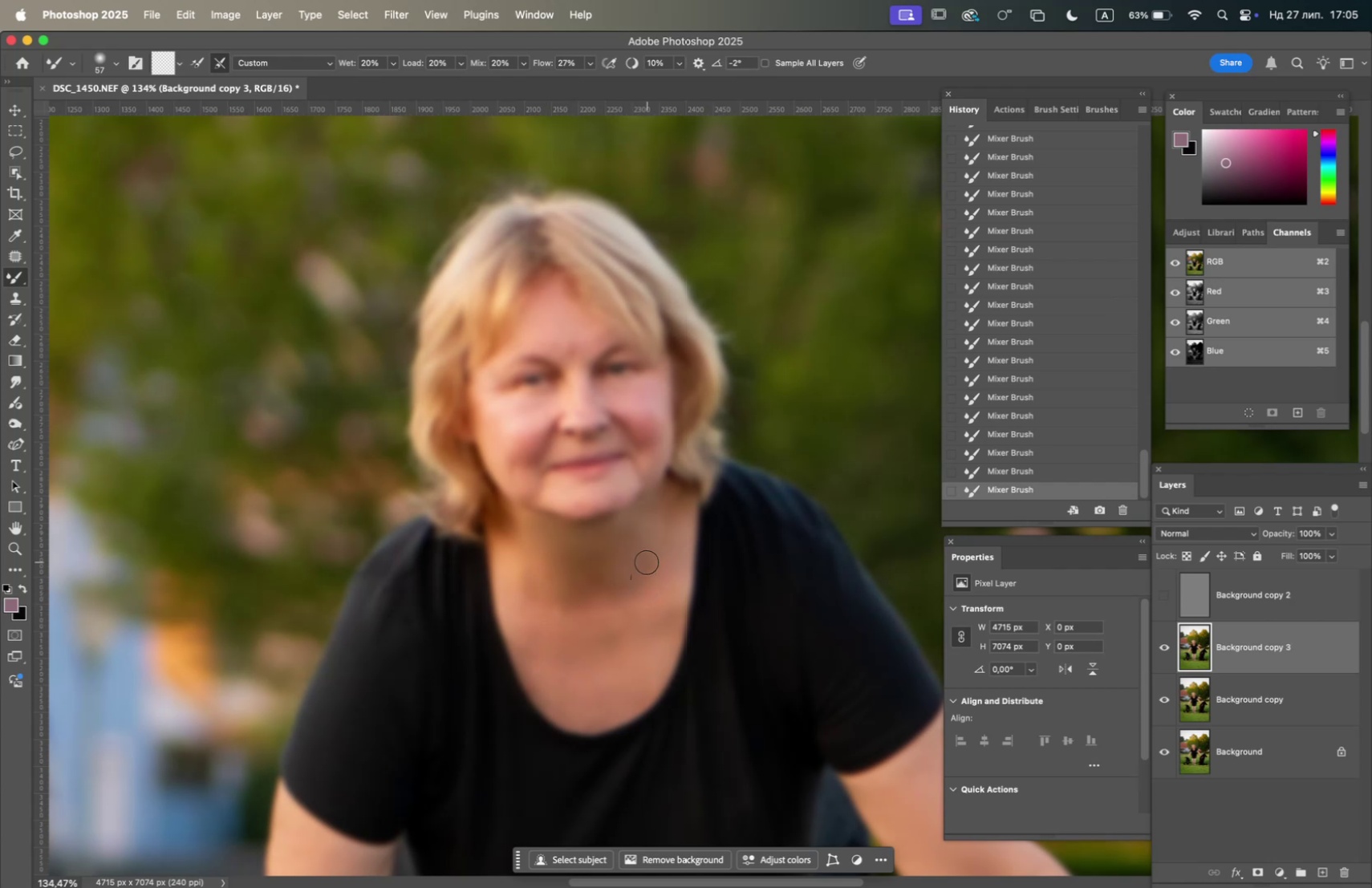 
wait(75.52)
 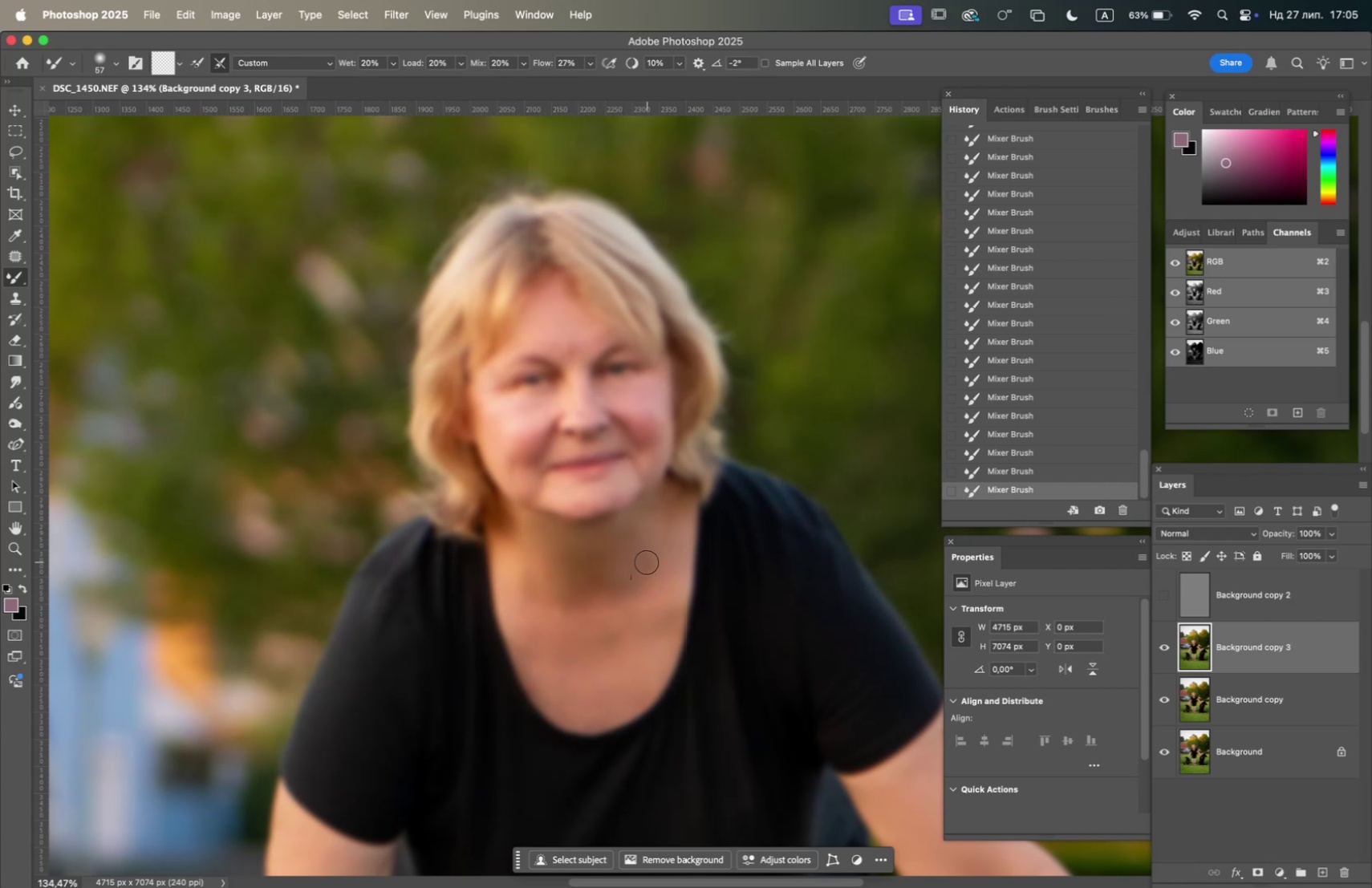 
left_click([1165, 593])
 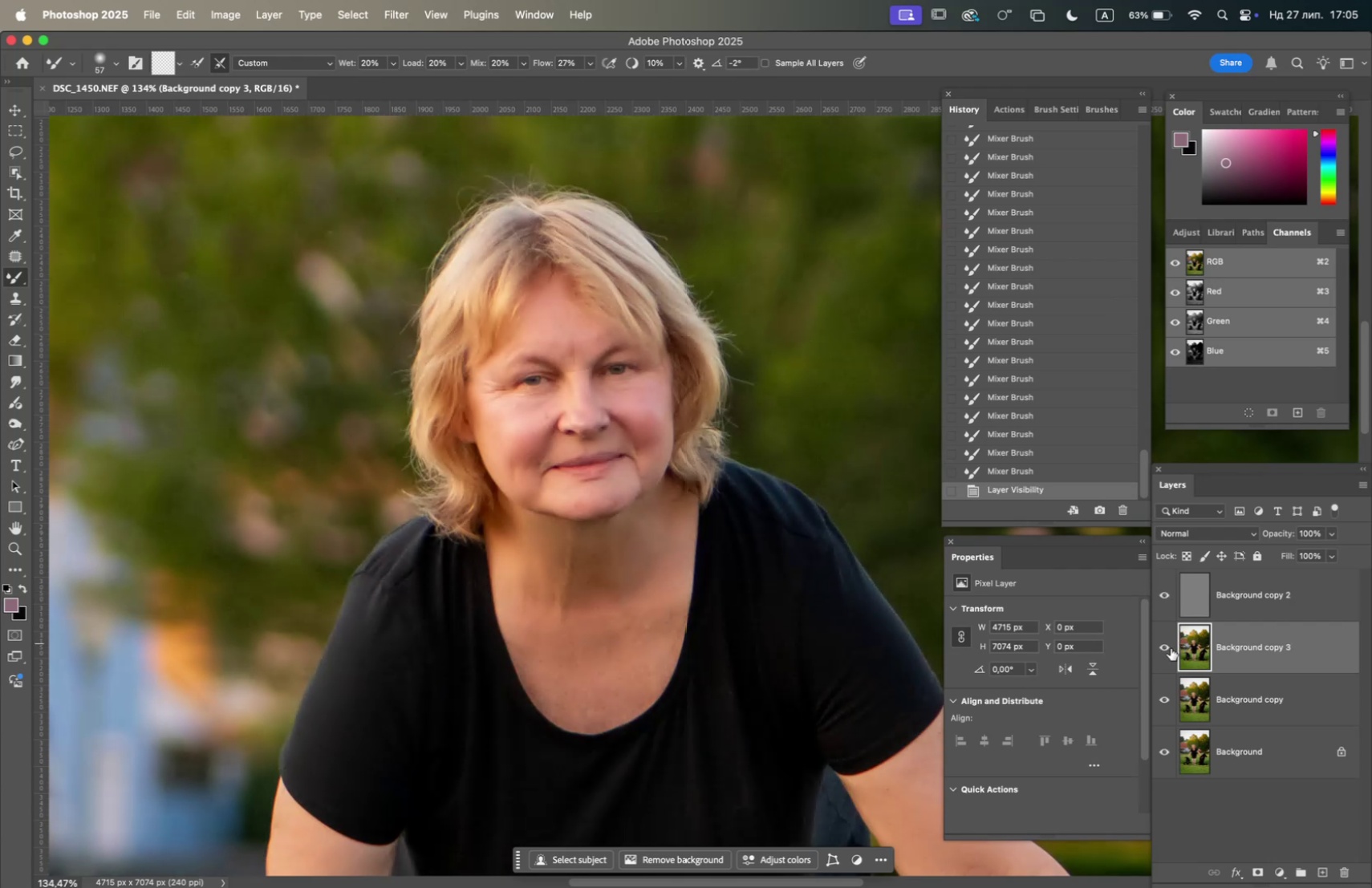 
left_click([1169, 649])
 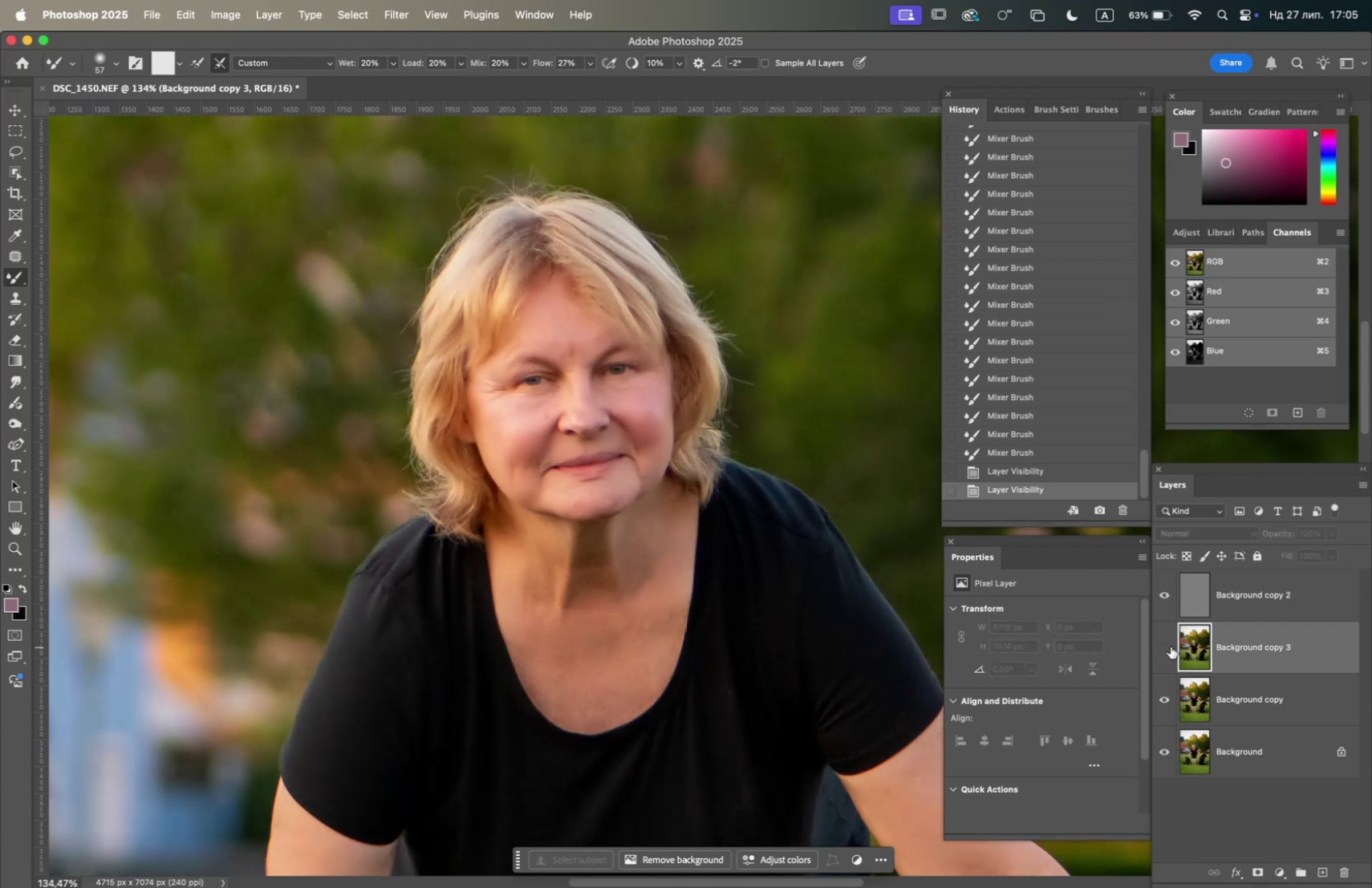 
left_click([1171, 645])
 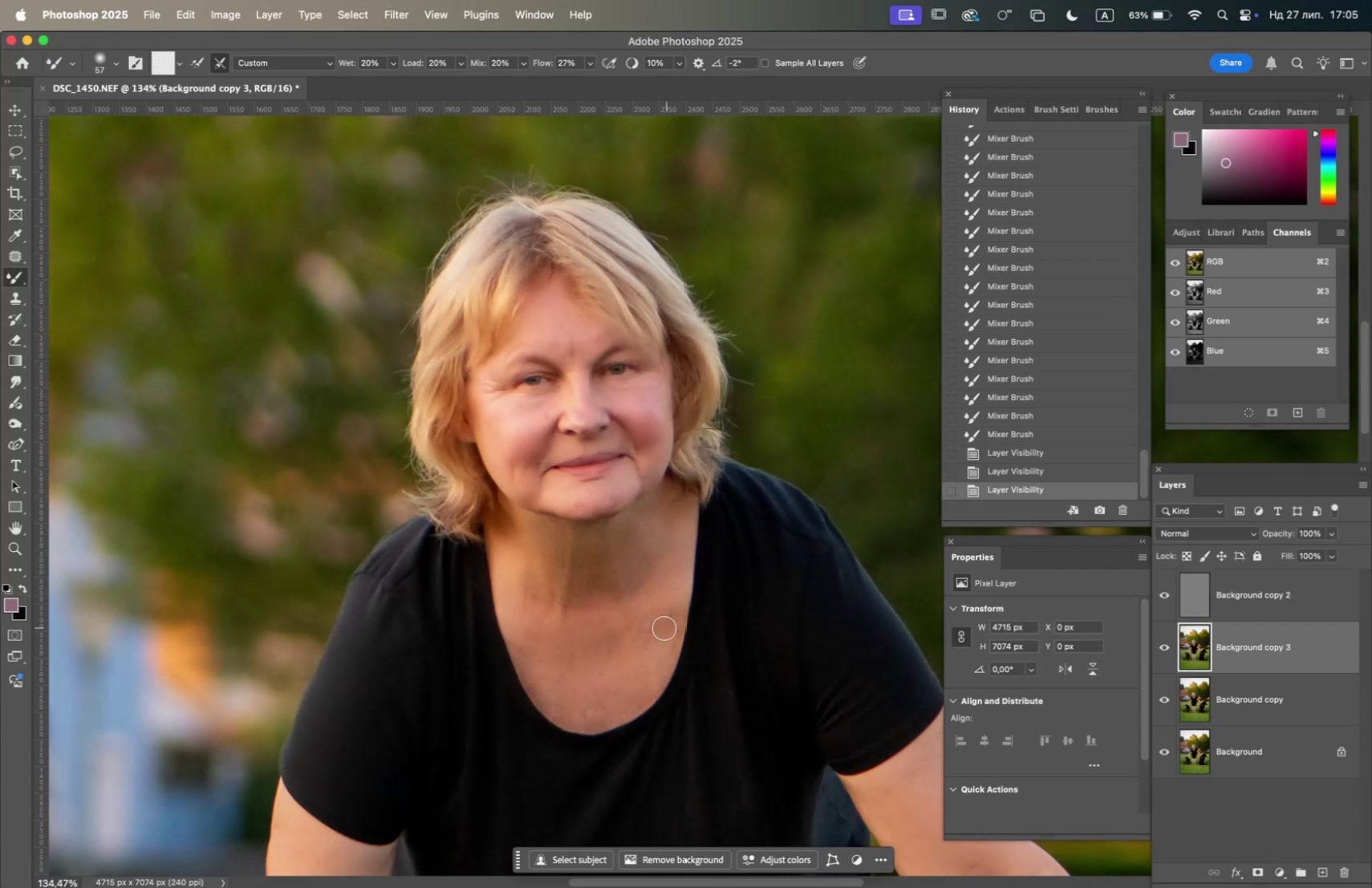 
hold_key(key=OptionLeft, duration=1.13)
scroll: coordinate [566, 576], scroll_direction: down, amount: 4.0
 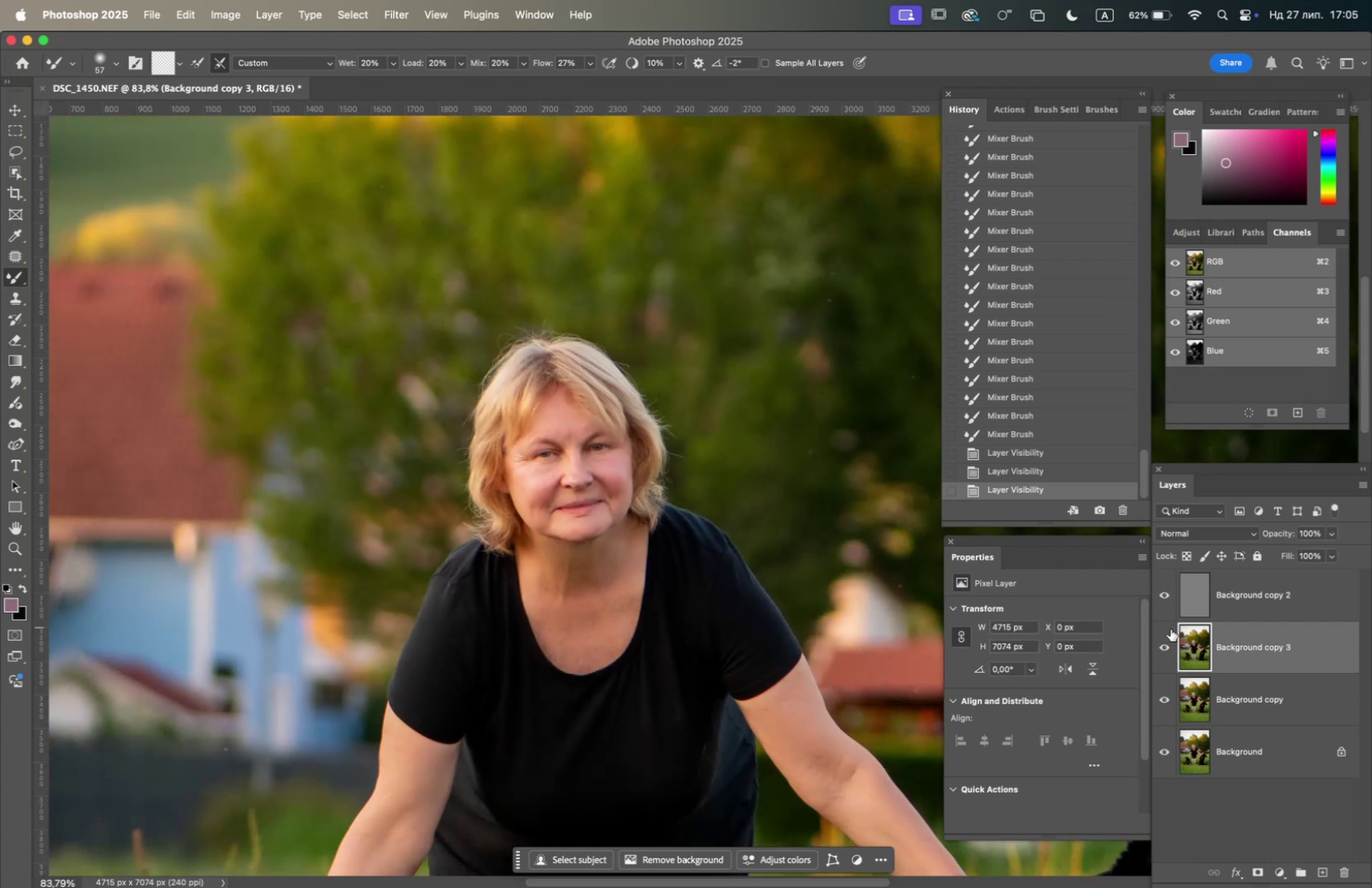 
left_click([1163, 644])
 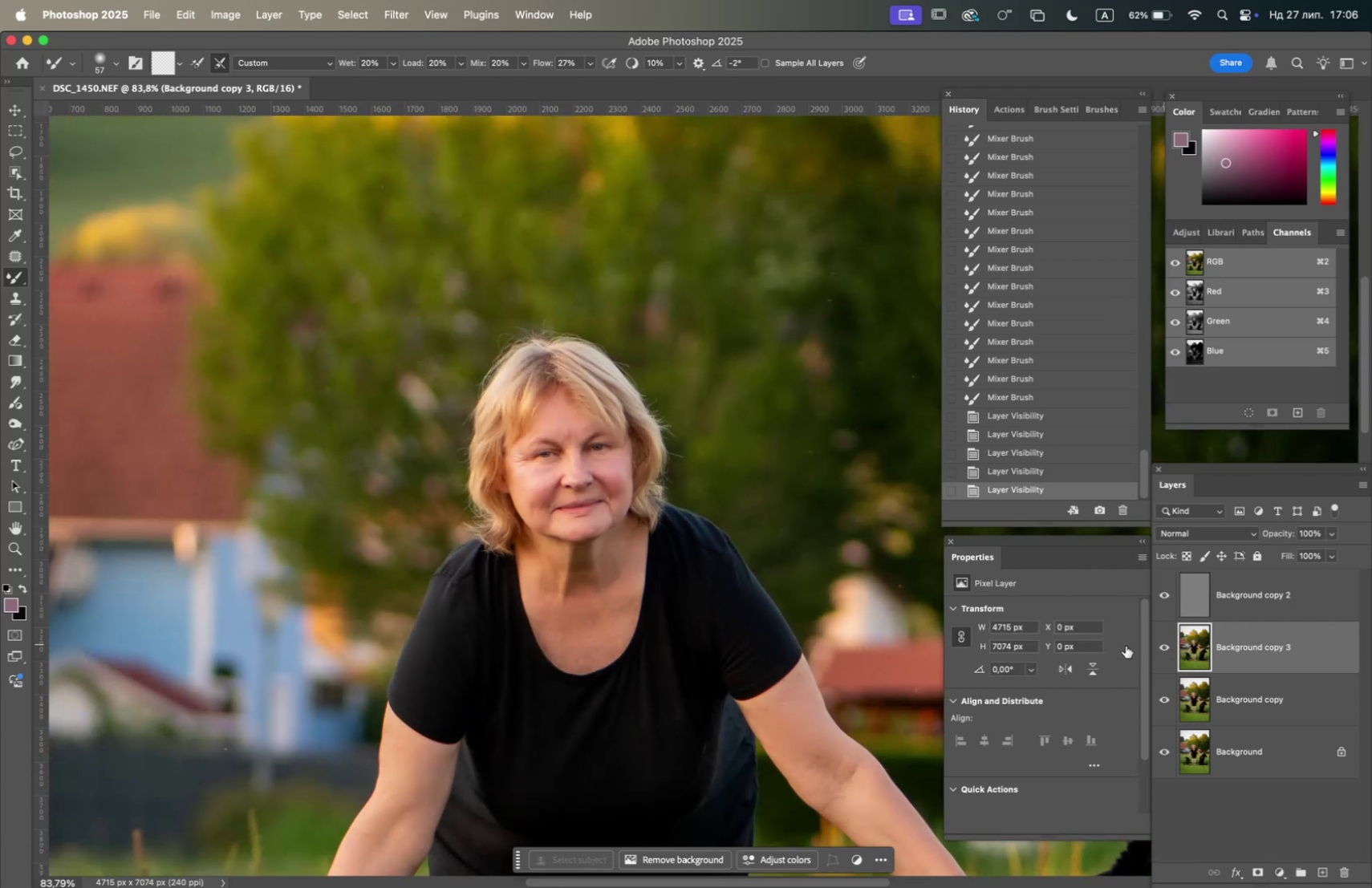 
hold_key(key=OptionLeft, duration=4.89)
scroll: coordinate [721, 595], scroll_direction: down, amount: 10.0
 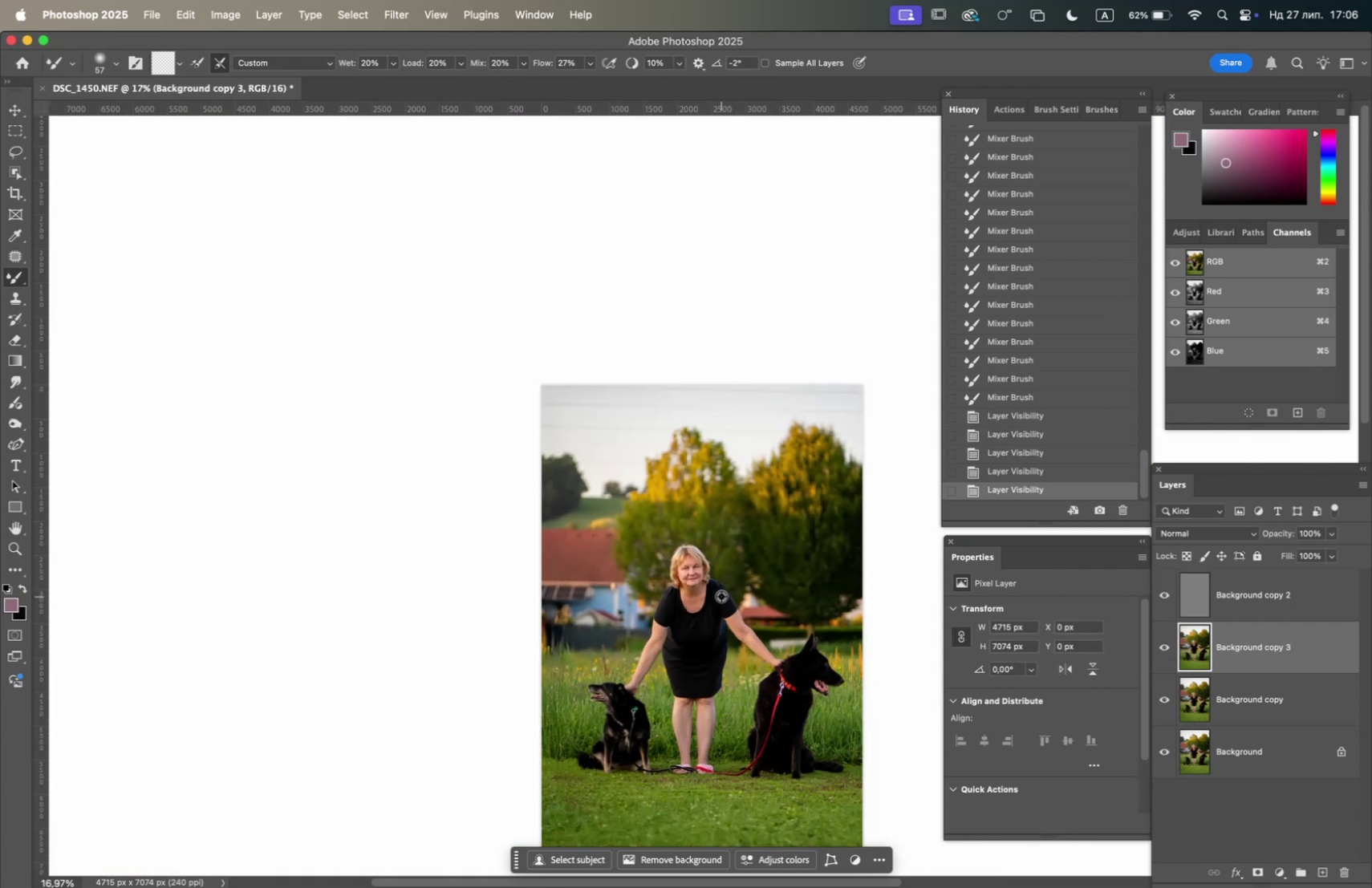 
scroll: coordinate [721, 600], scroll_direction: up, amount: 17.0
 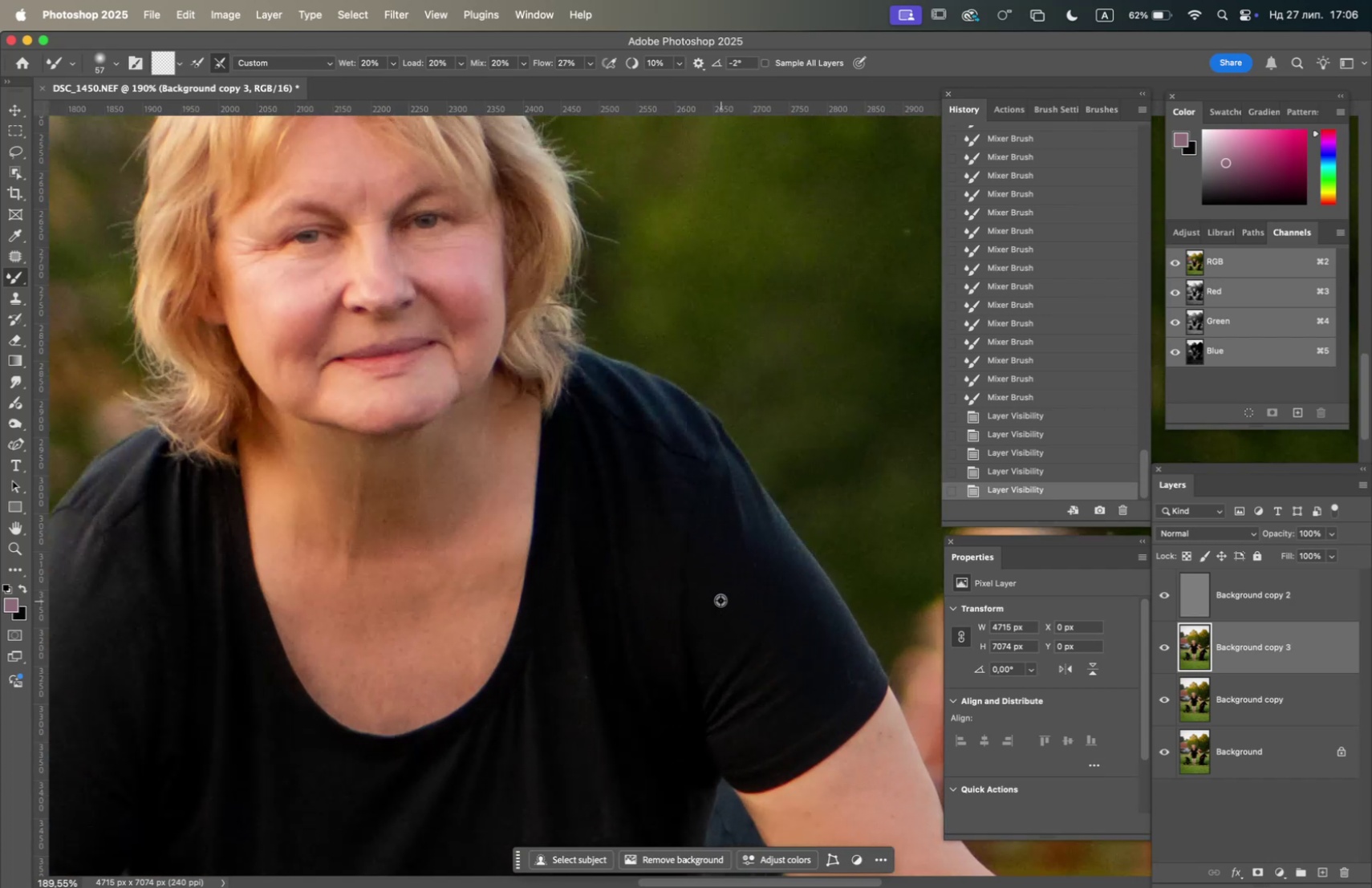 
scroll: coordinate [721, 598], scroll_direction: down, amount: 2.0
 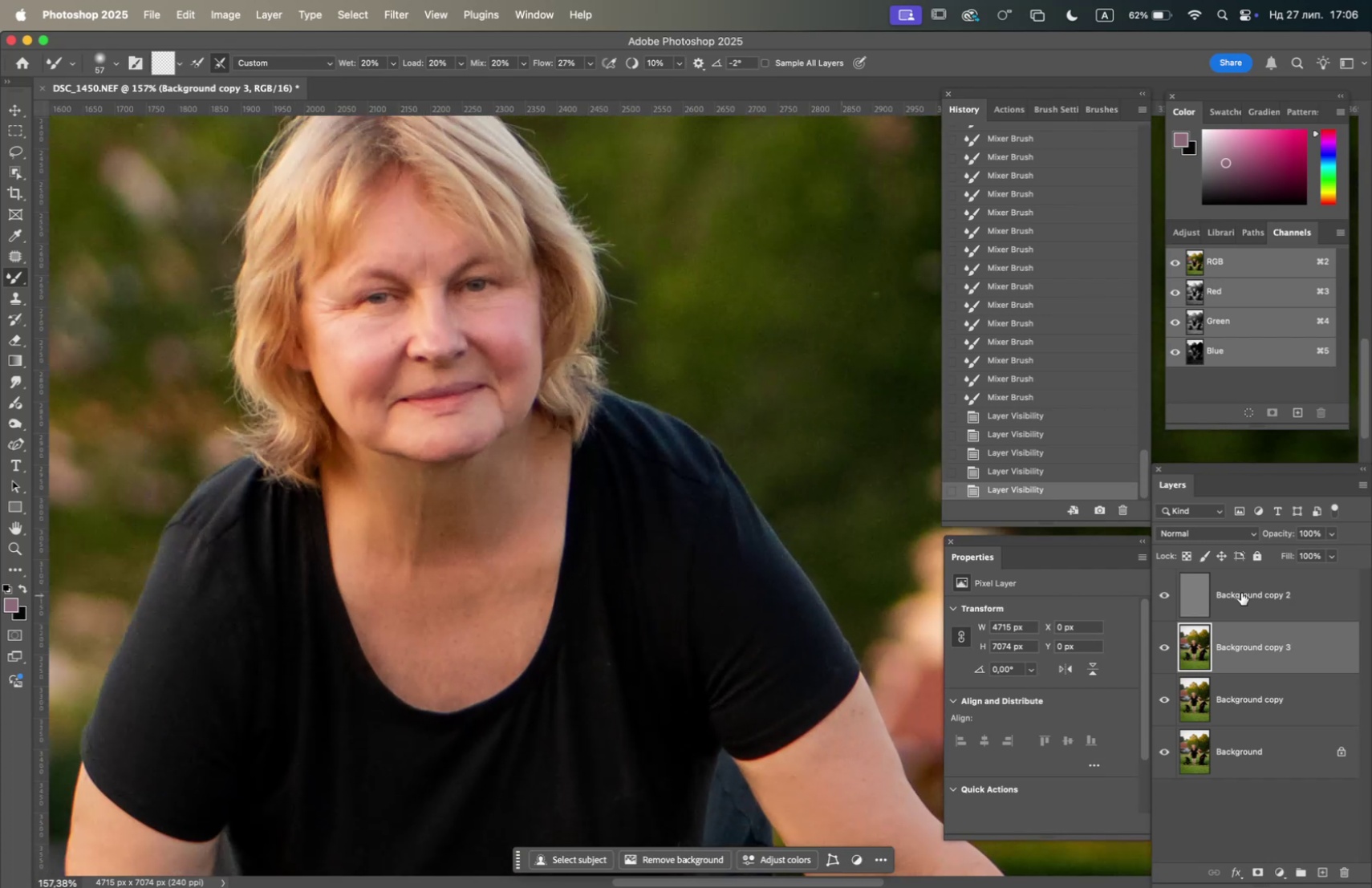 
left_click([1253, 586])
 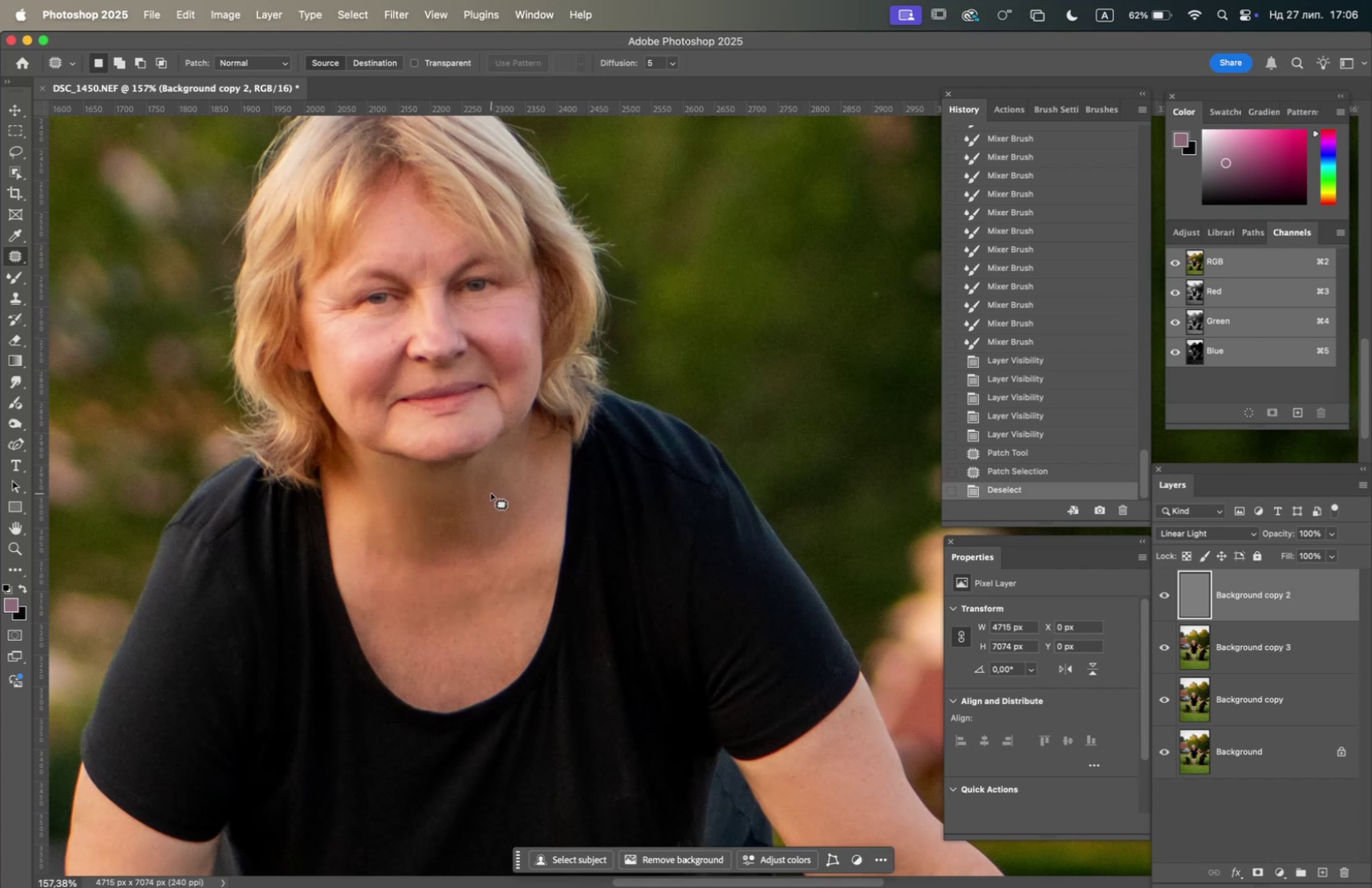 
wait(14.62)
 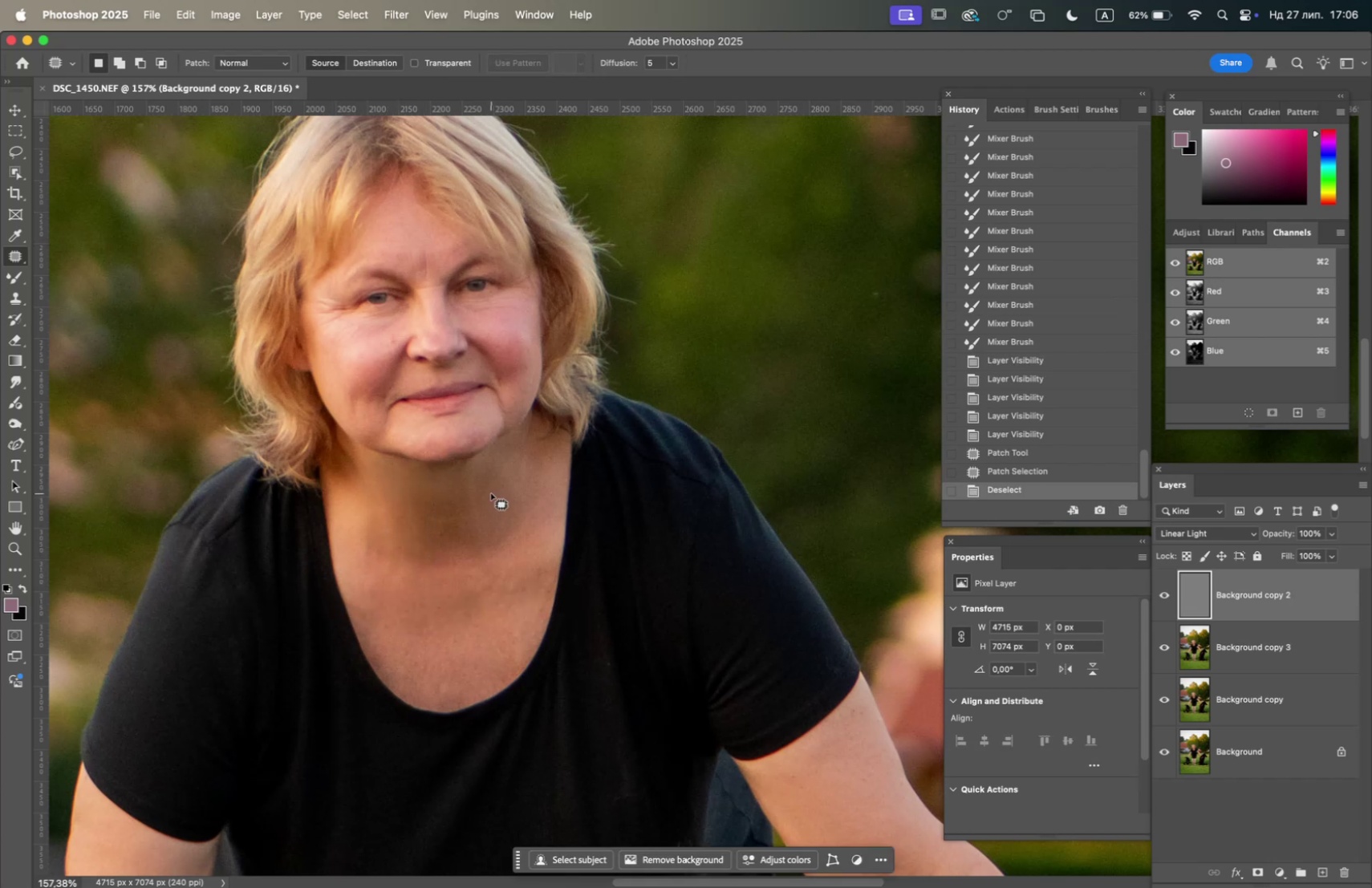 
left_click([523, 493])
 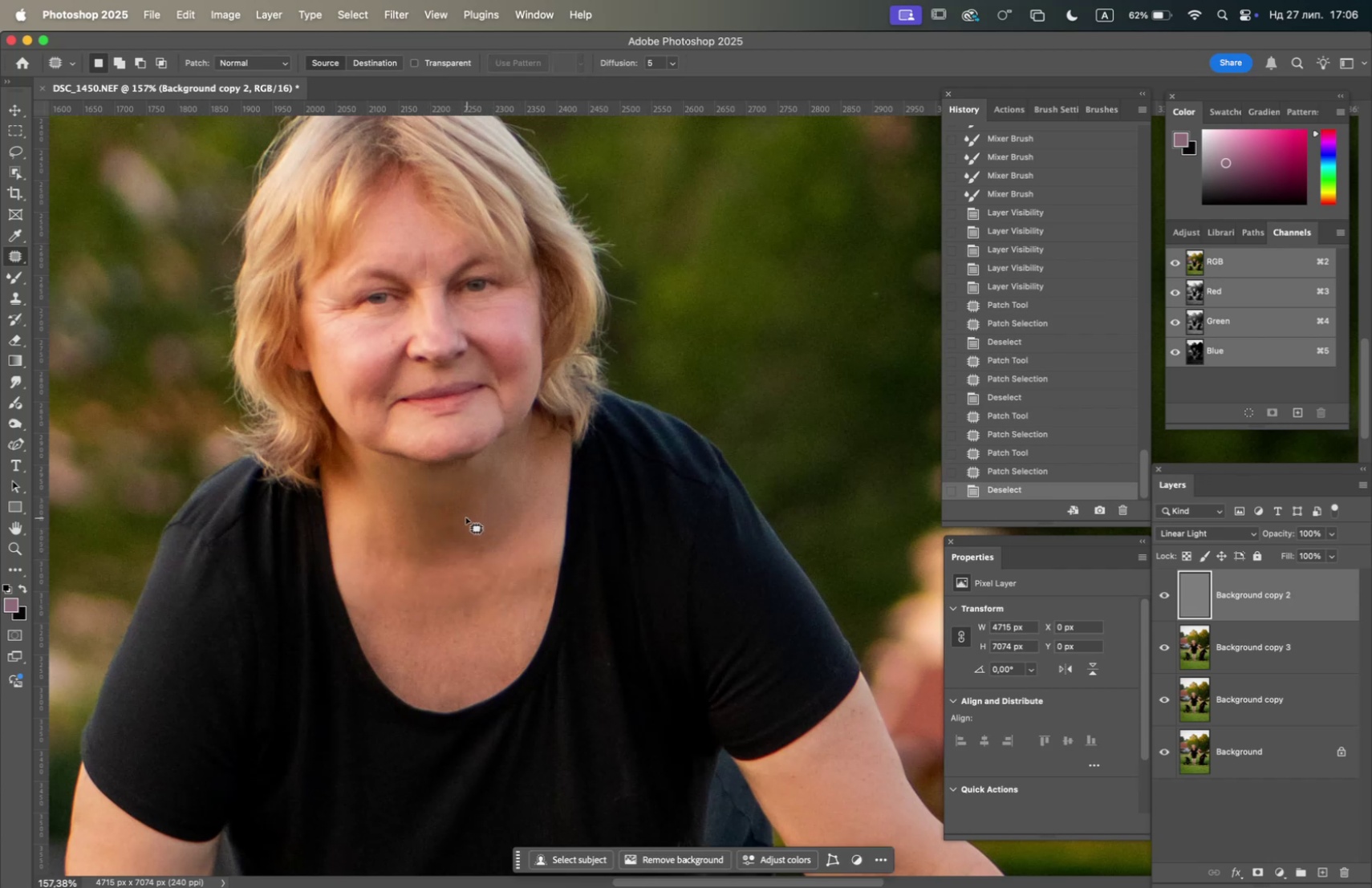 
wait(11.58)
 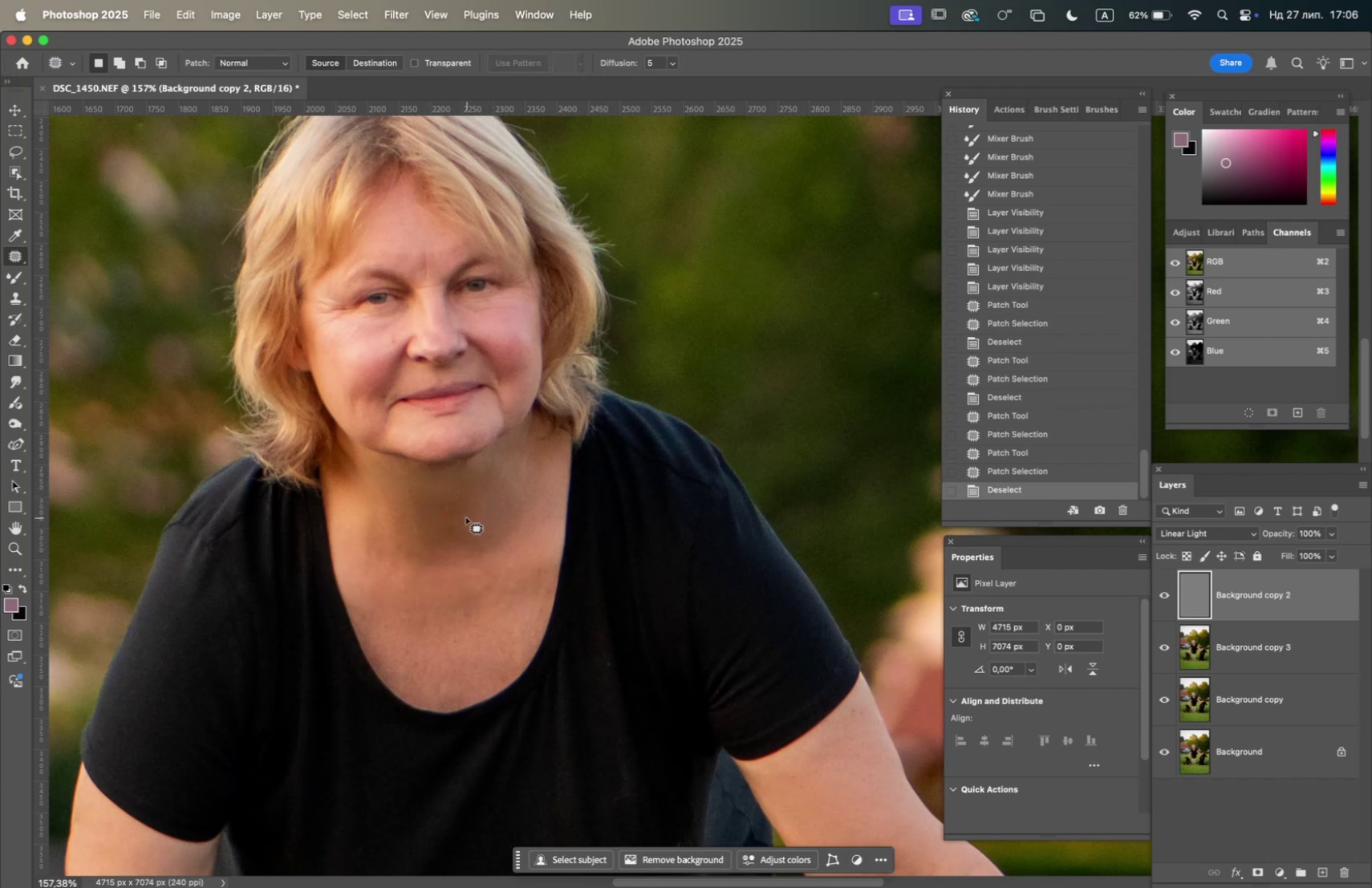 
left_click([1333, 533])
 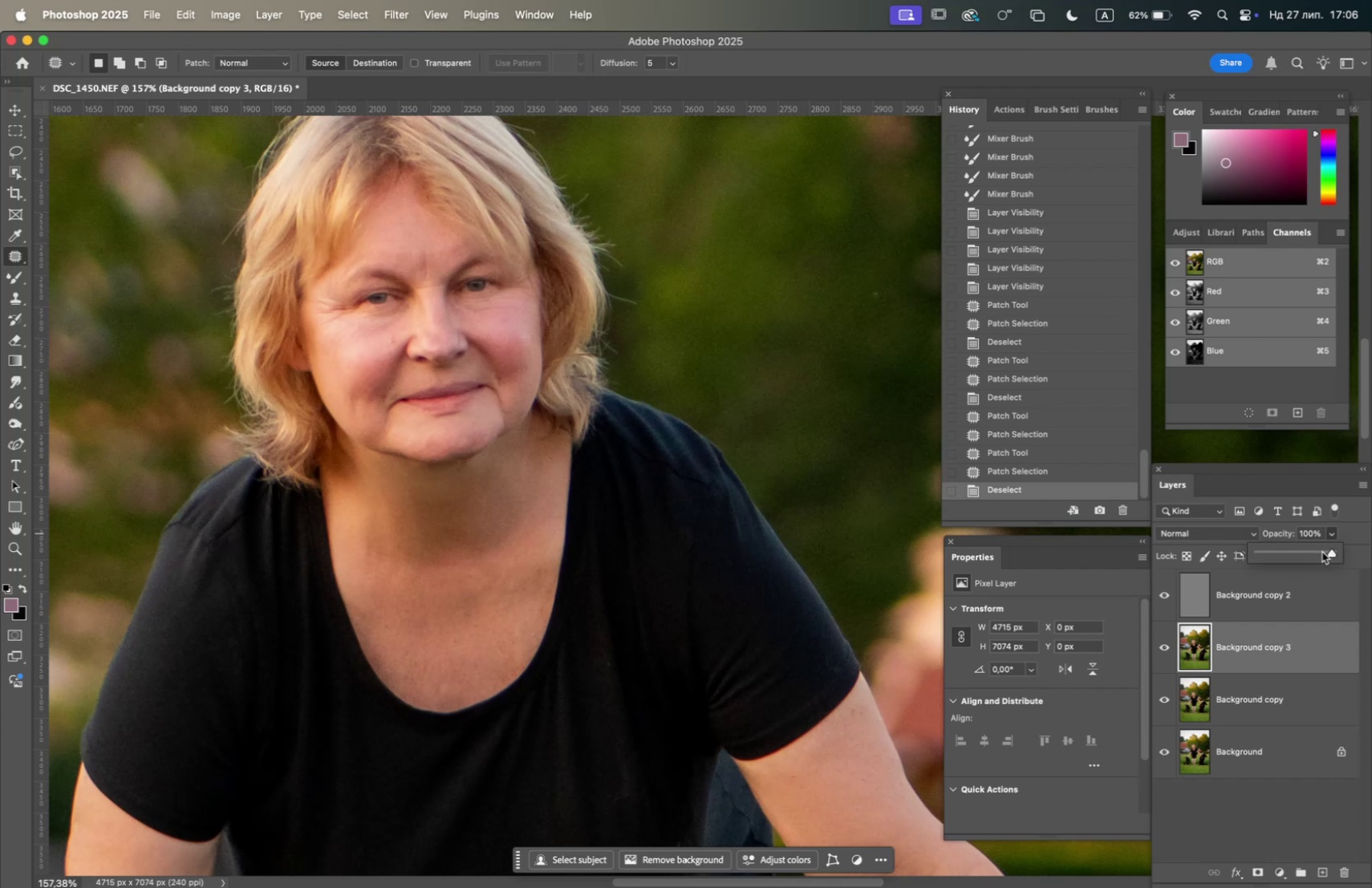 
left_click([1322, 551])
 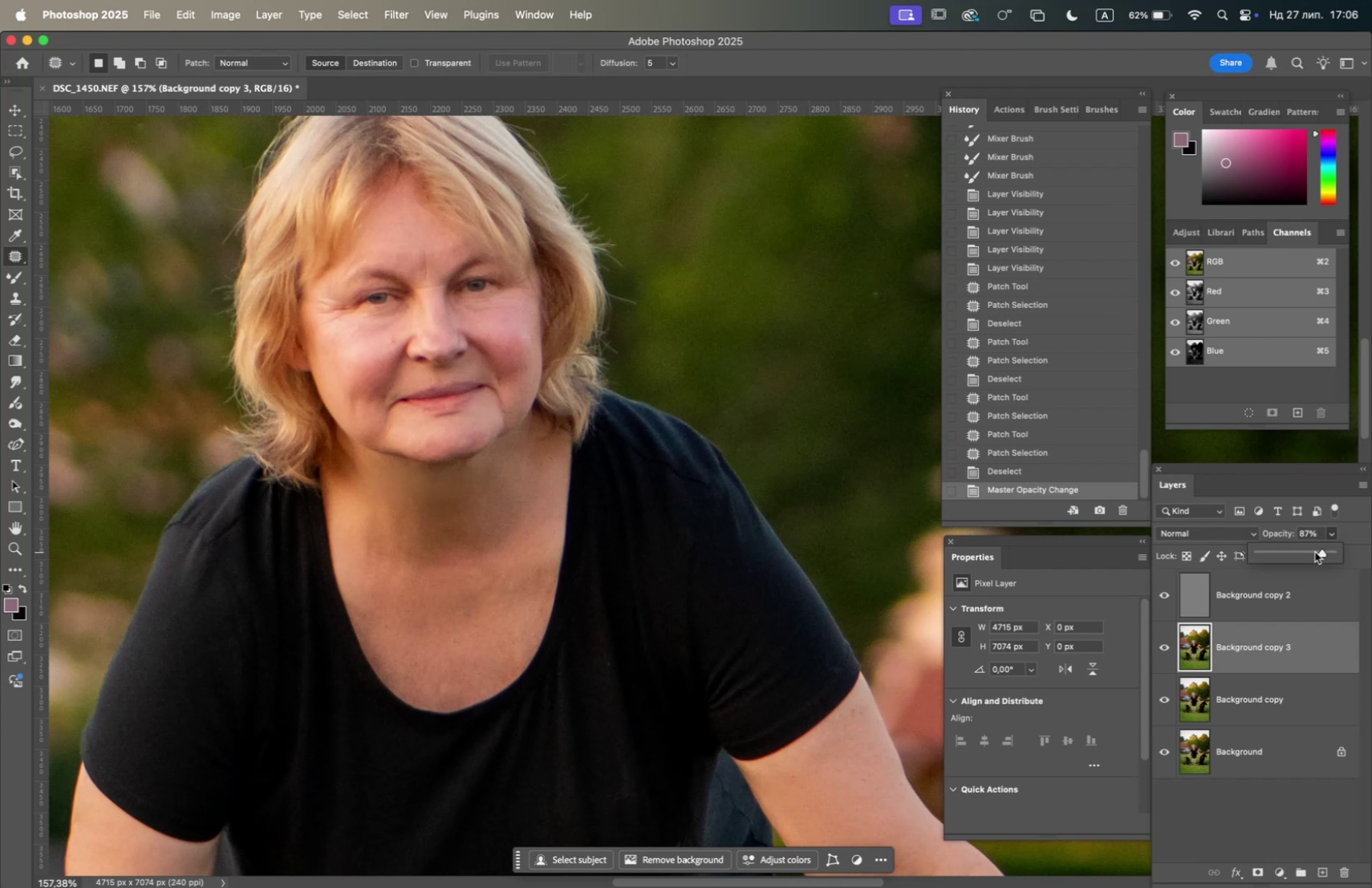 
left_click([1313, 551])
 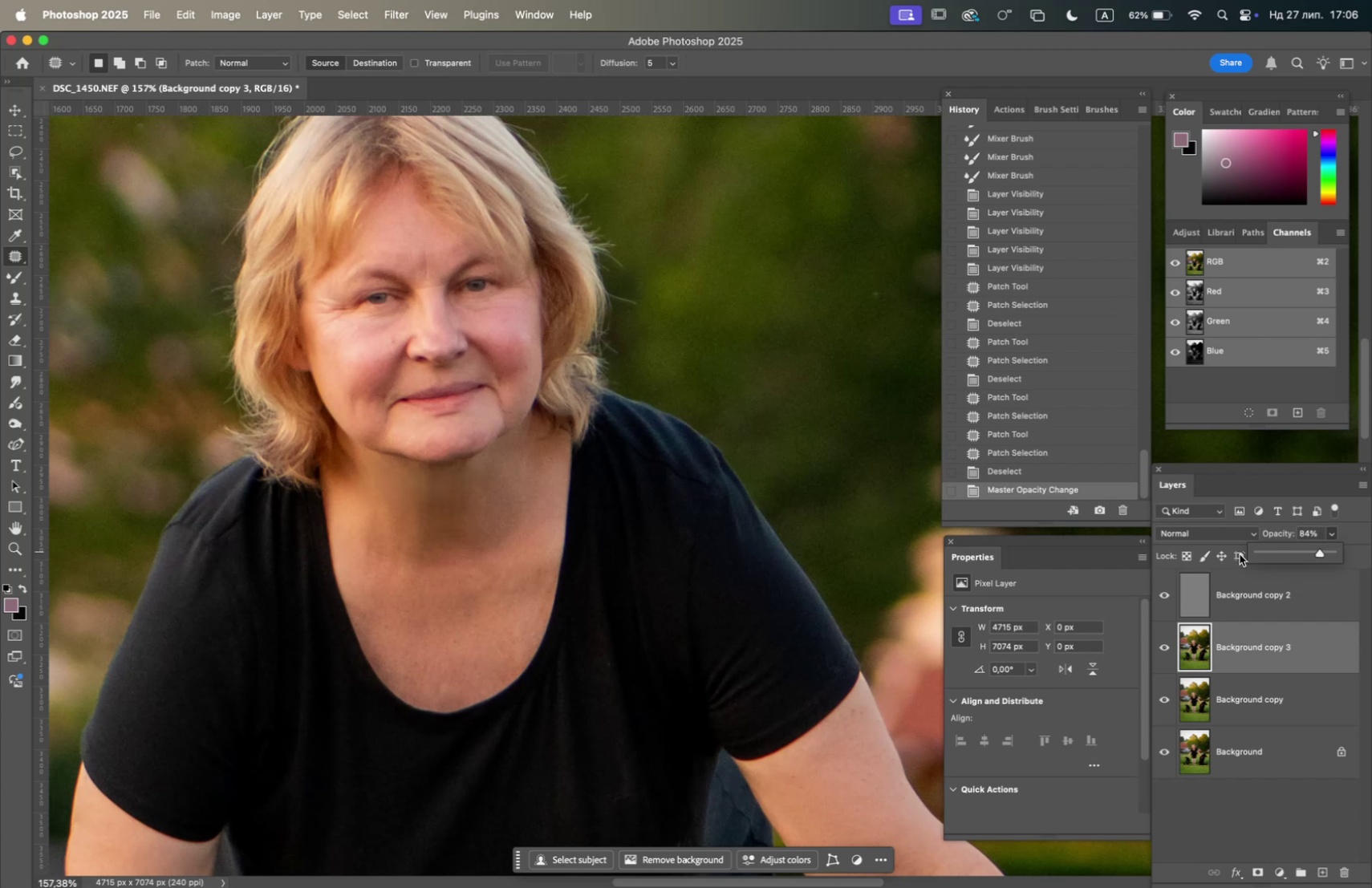 
hold_key(key=OptionLeft, duration=0.91)
scroll: coordinate [646, 547], scroll_direction: down, amount: 4.0
 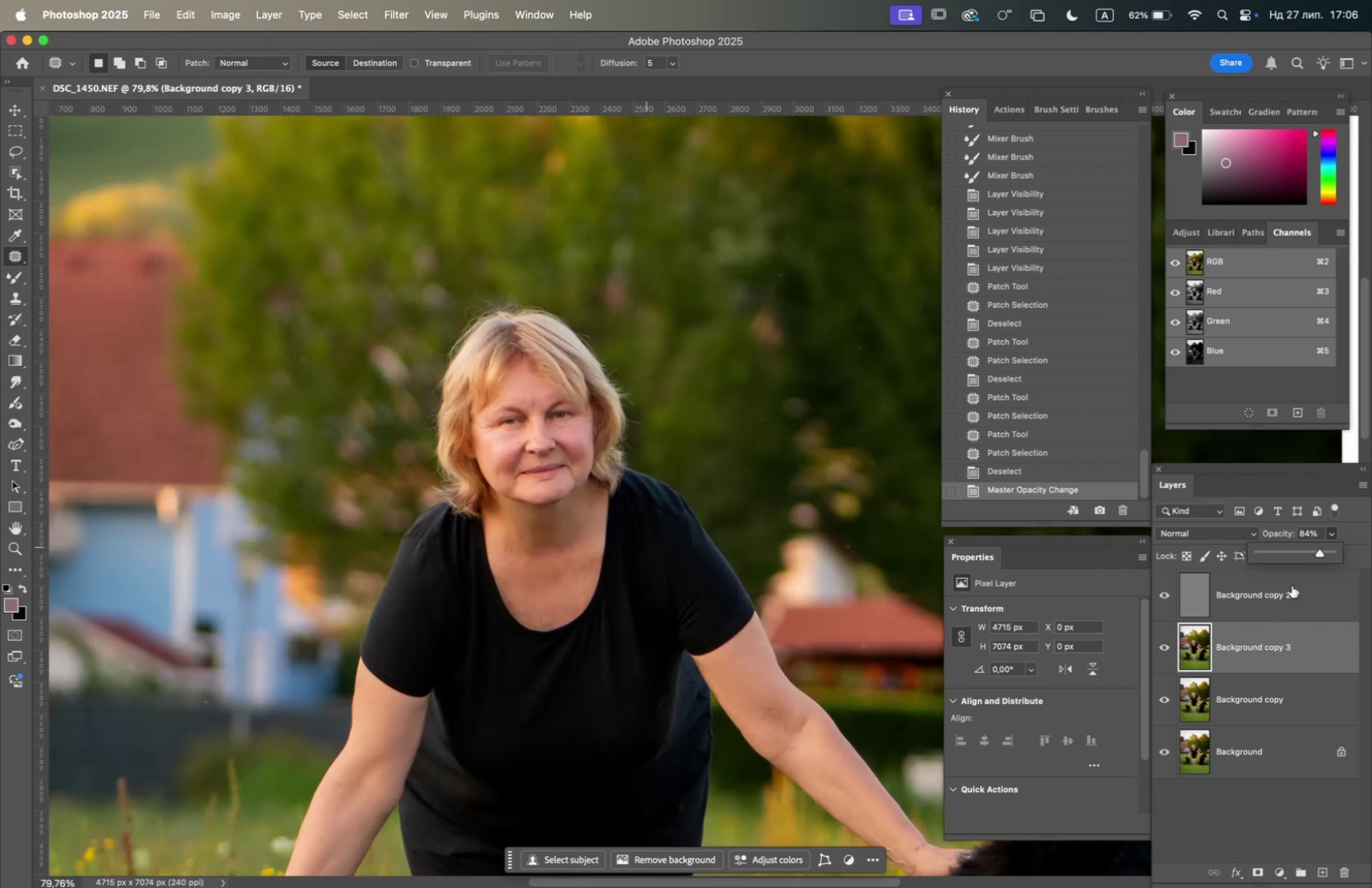 
left_click([1312, 549])
 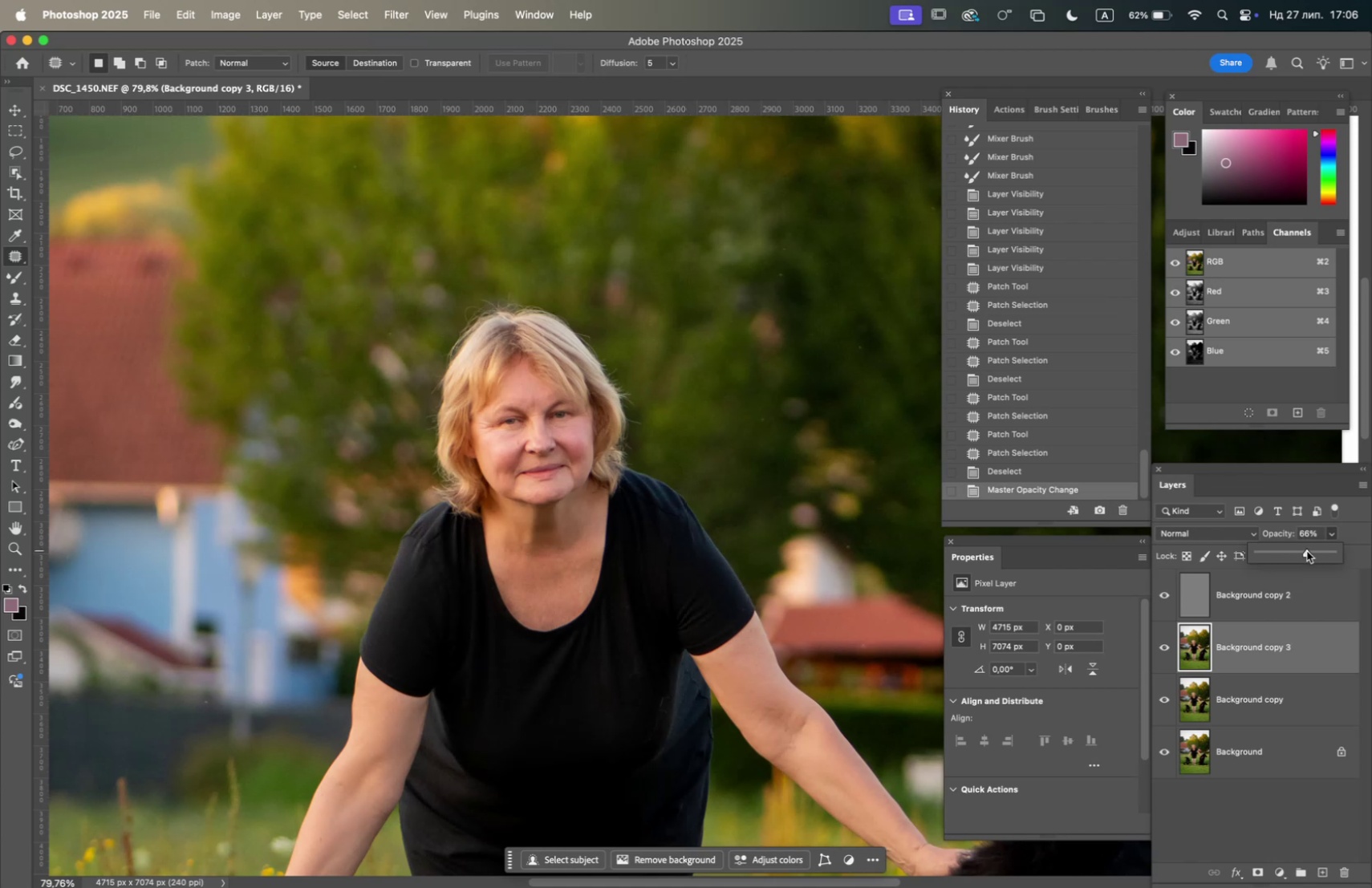 
wait(11.69)
 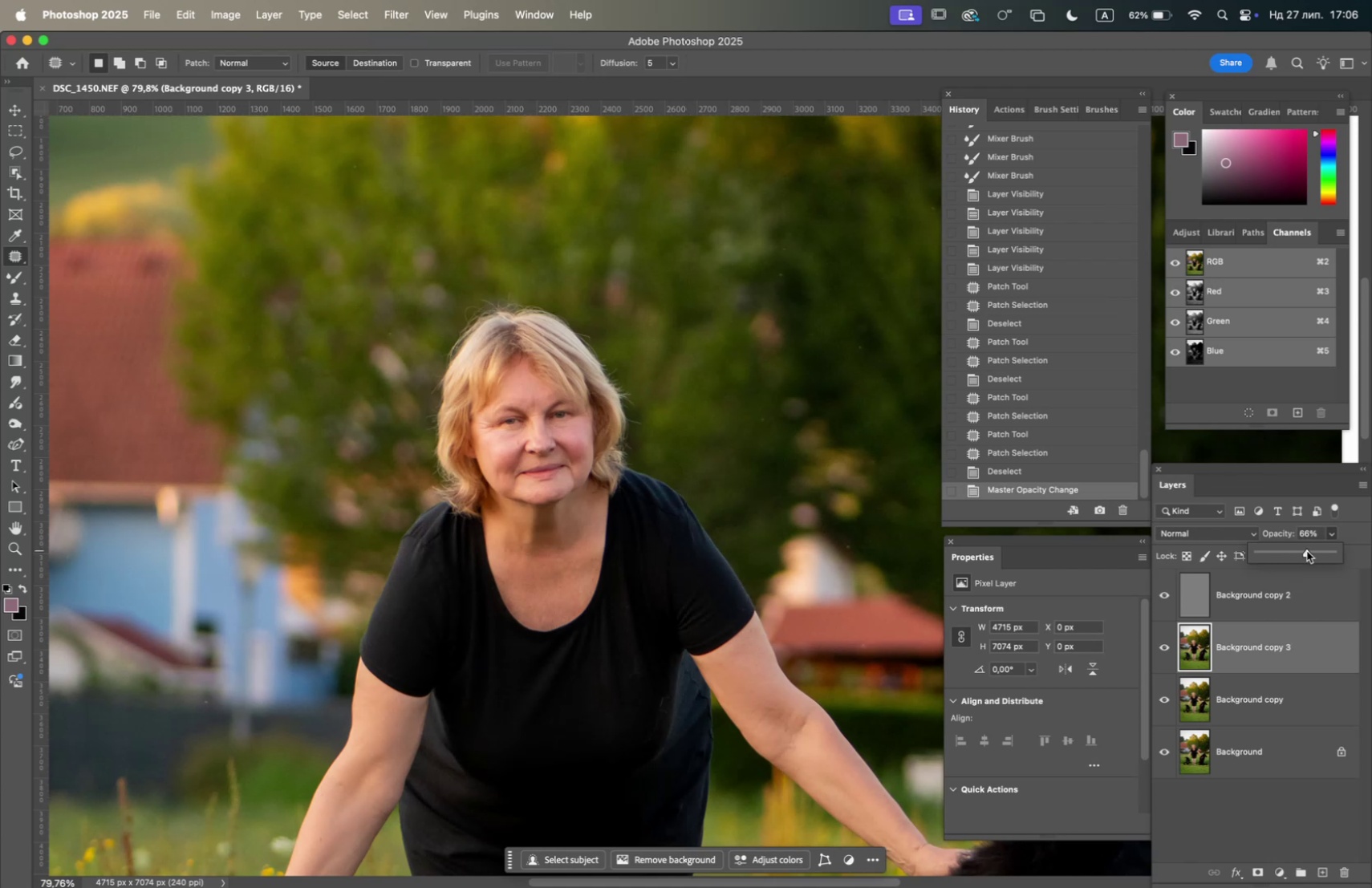 
left_click([1167, 644])
 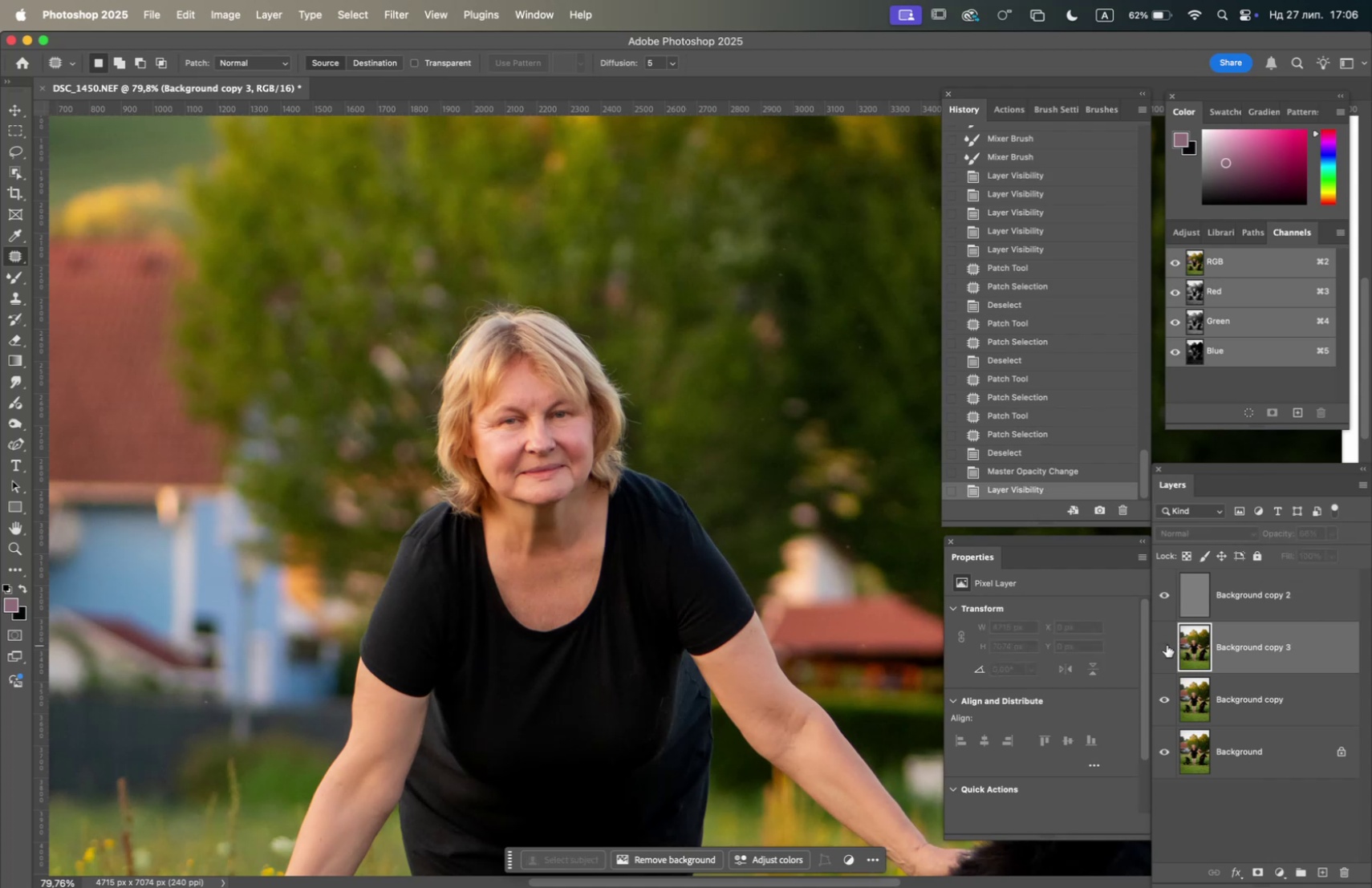 
left_click([1167, 644])
 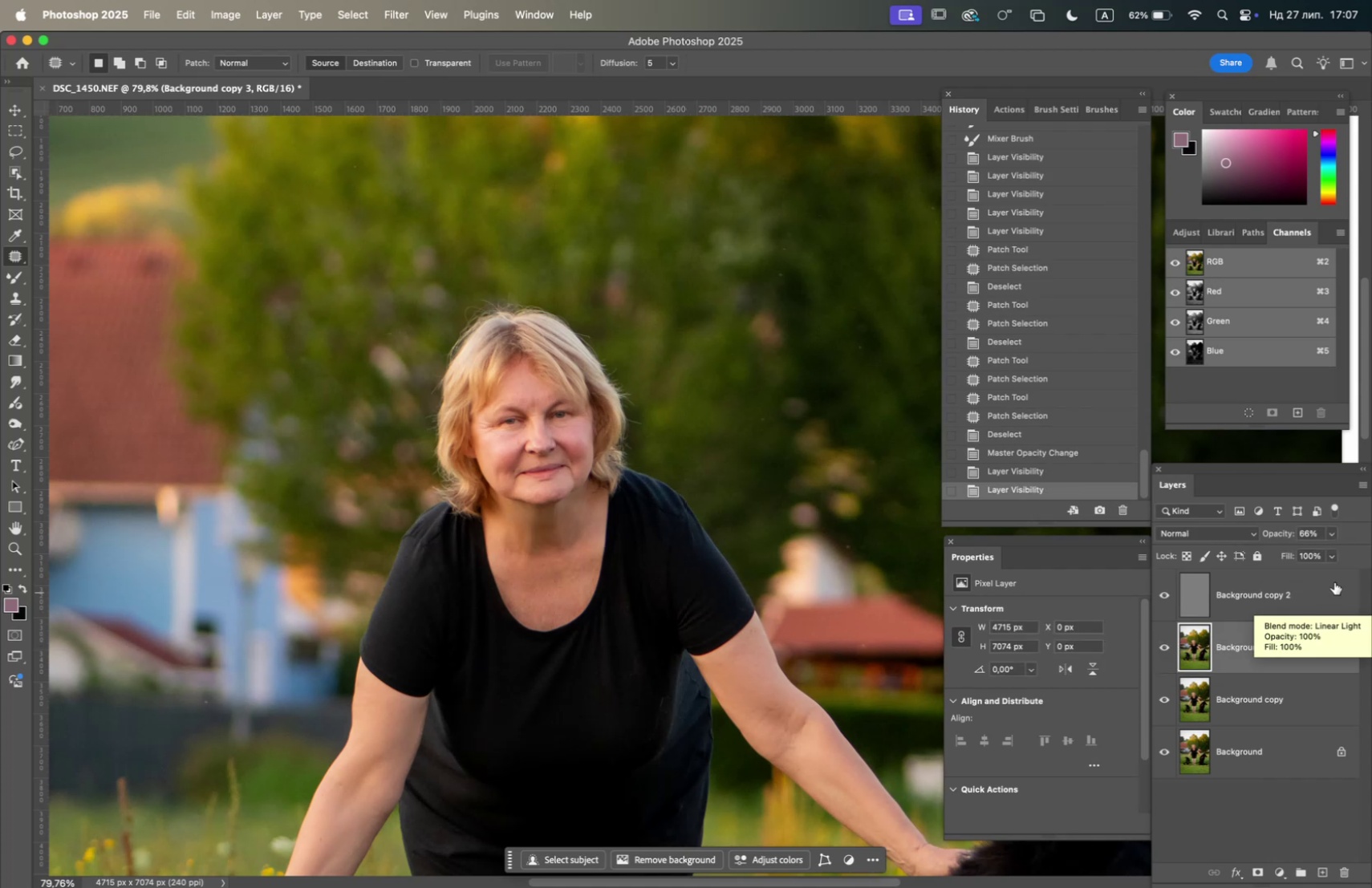 
wait(6.38)
 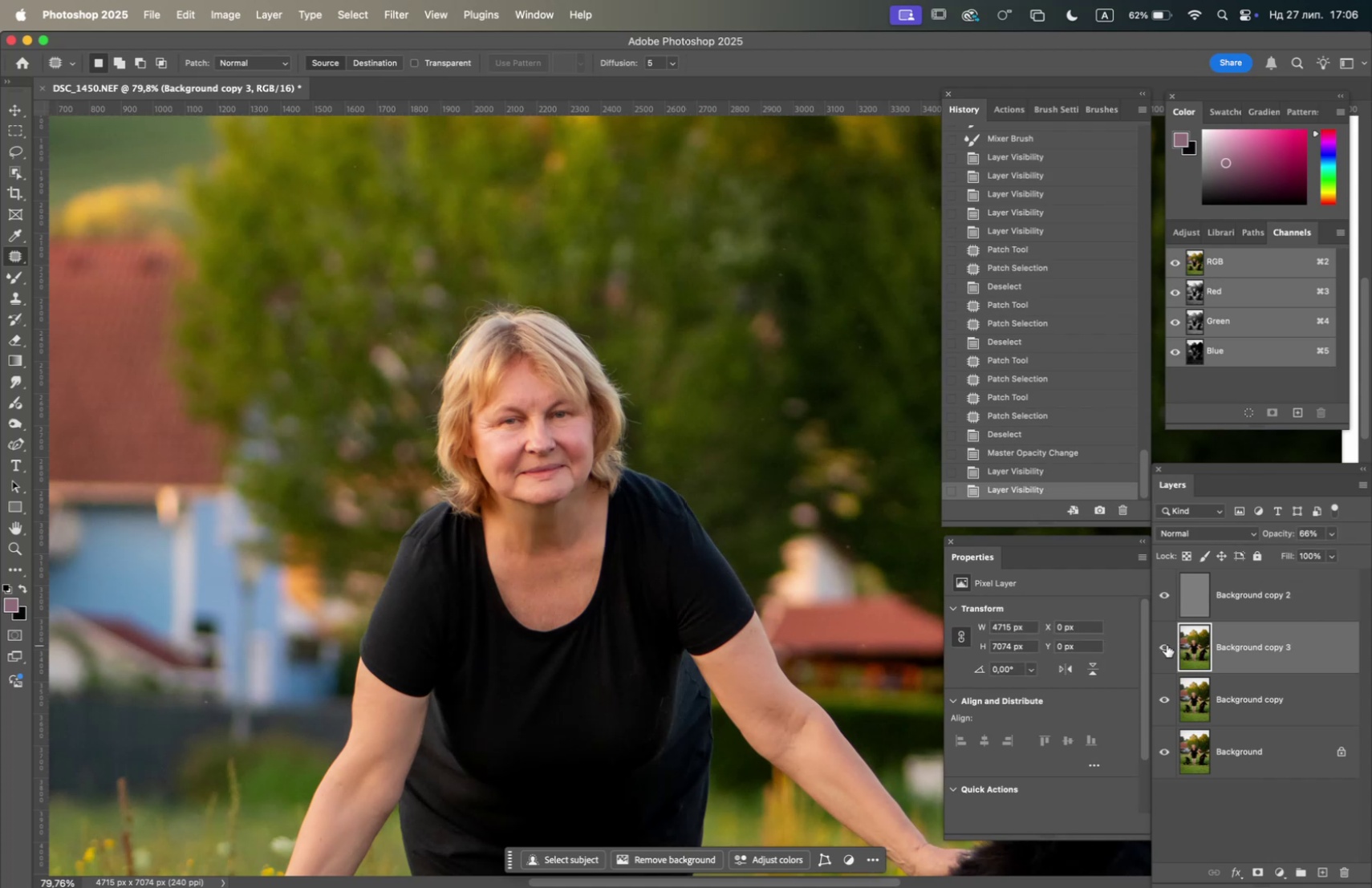 
left_click([1338, 550])
 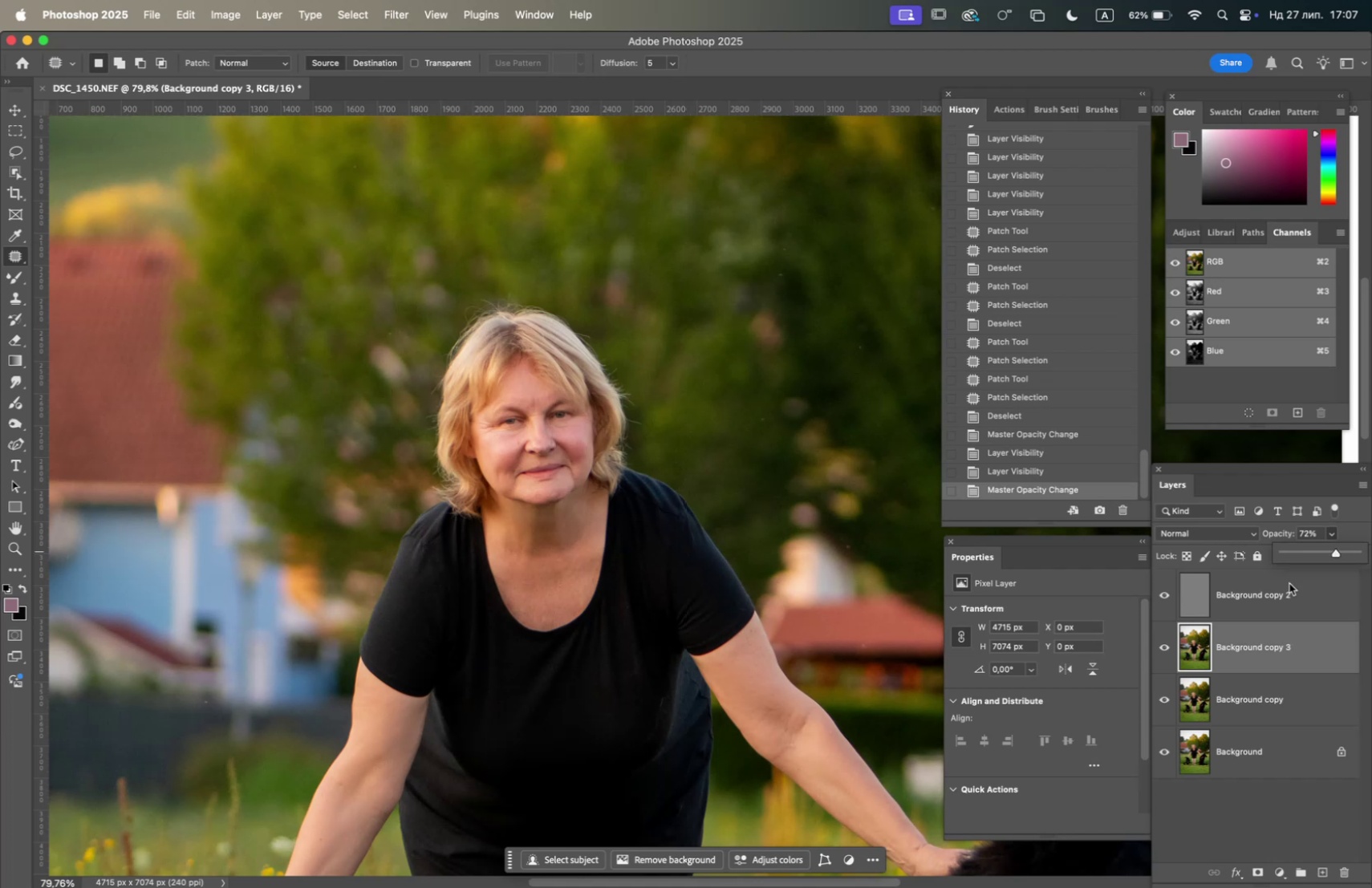 
right_click([1241, 659])
 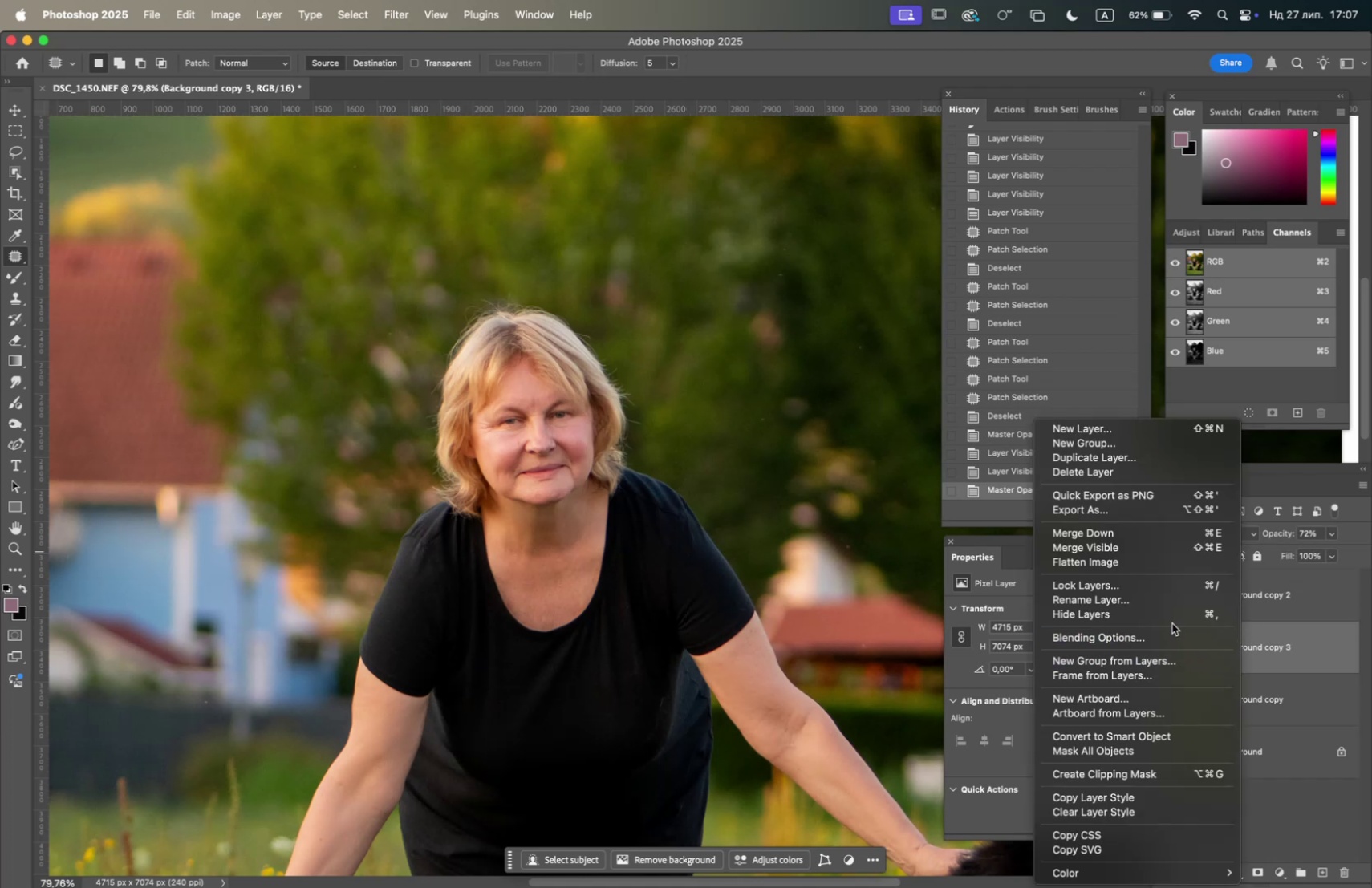 
left_click([1109, 534])
 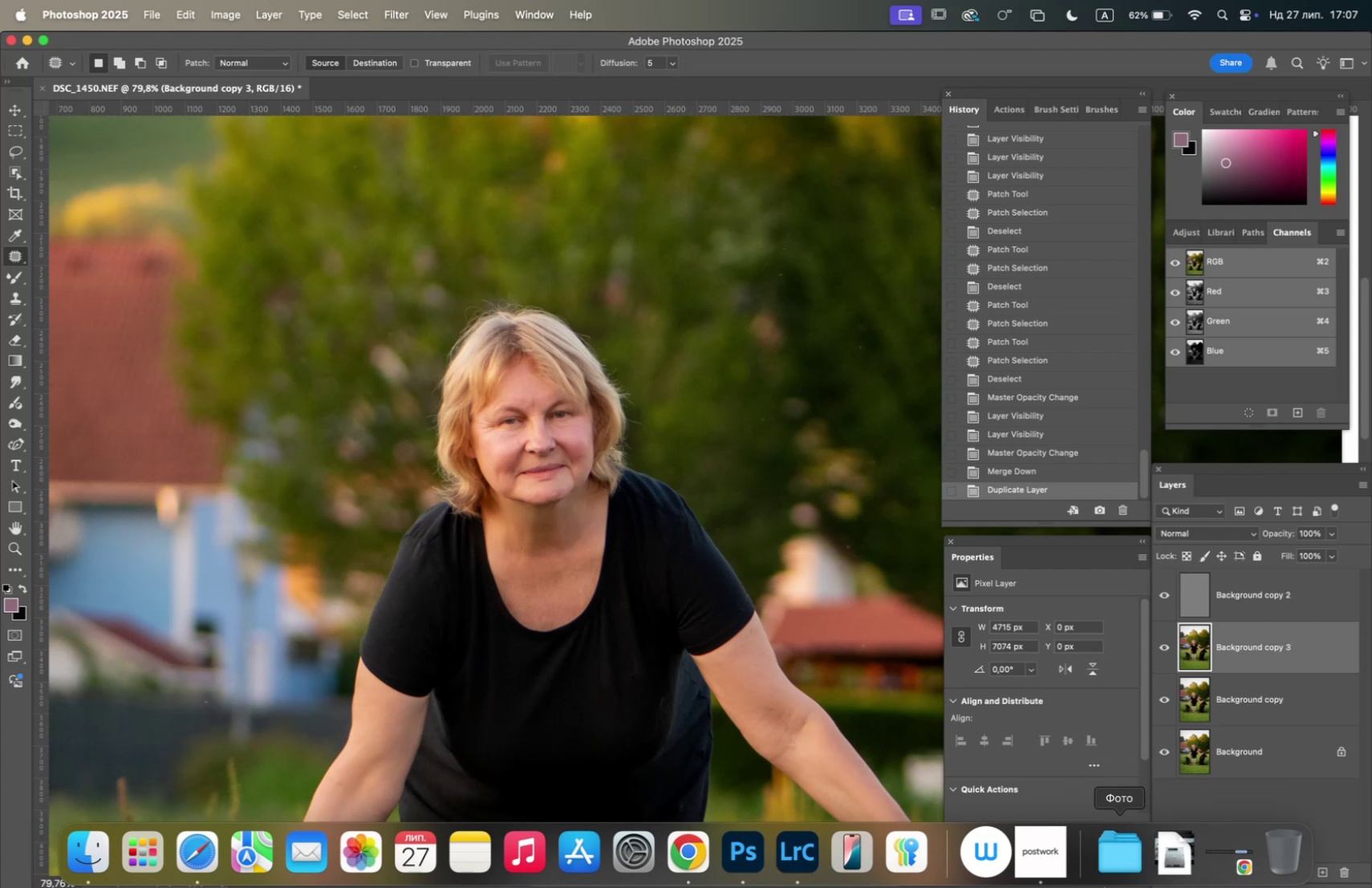 
wait(29.42)
 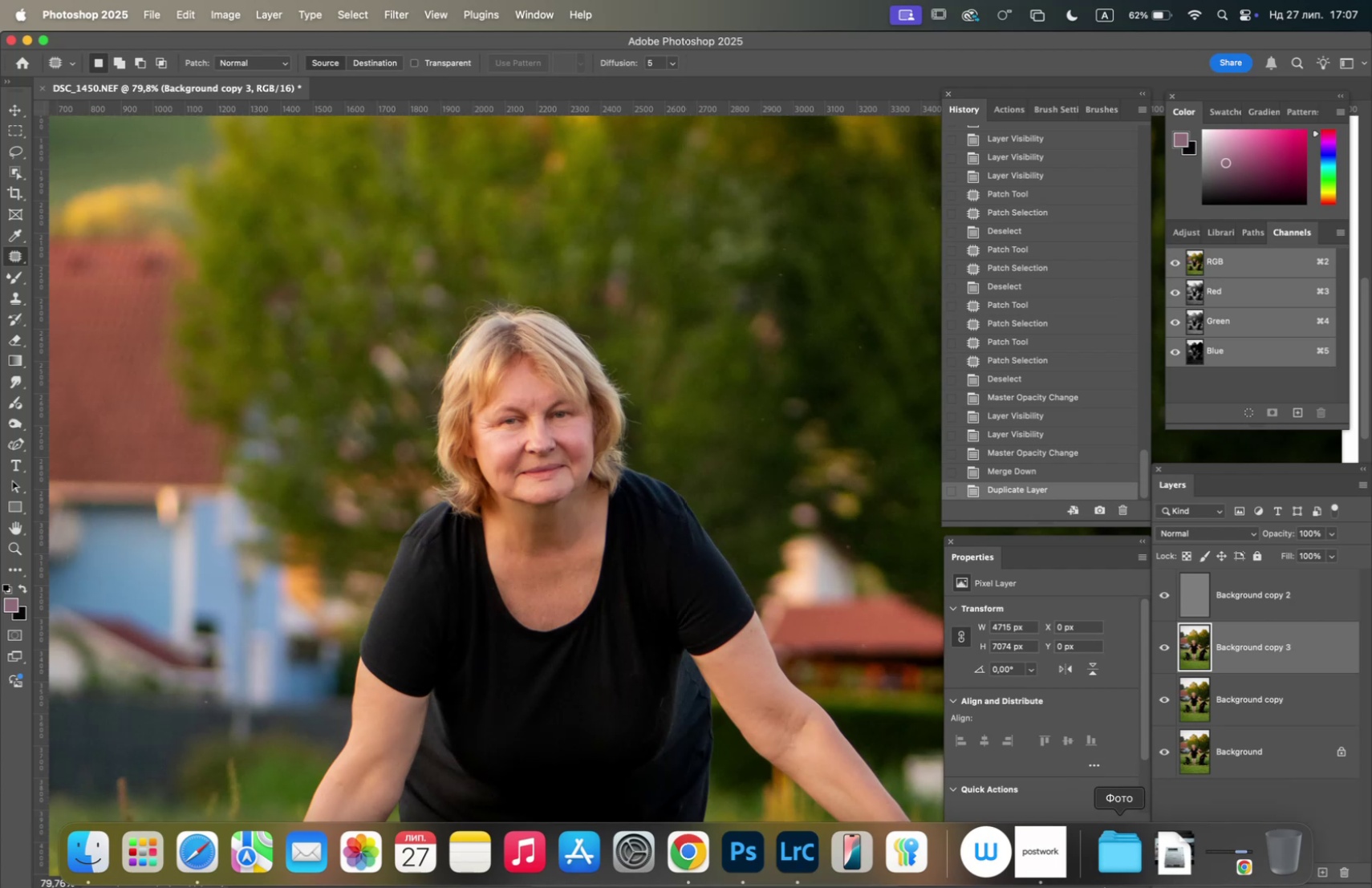 
hold_key(key=OptionLeft, duration=1.5)
scroll: coordinate [535, 512], scroll_direction: up, amount: 4.0
 